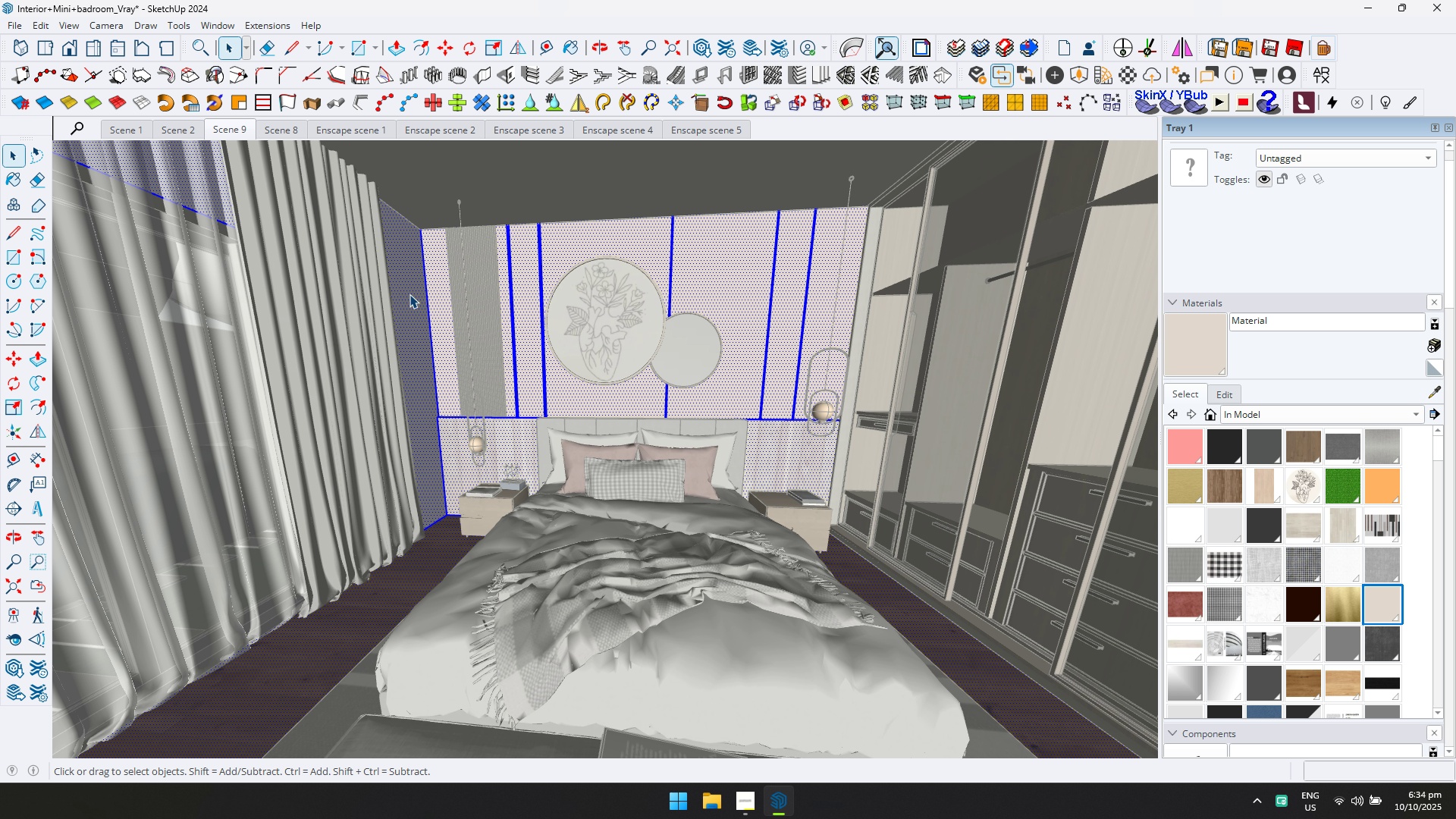 
left_click([410, 294])
 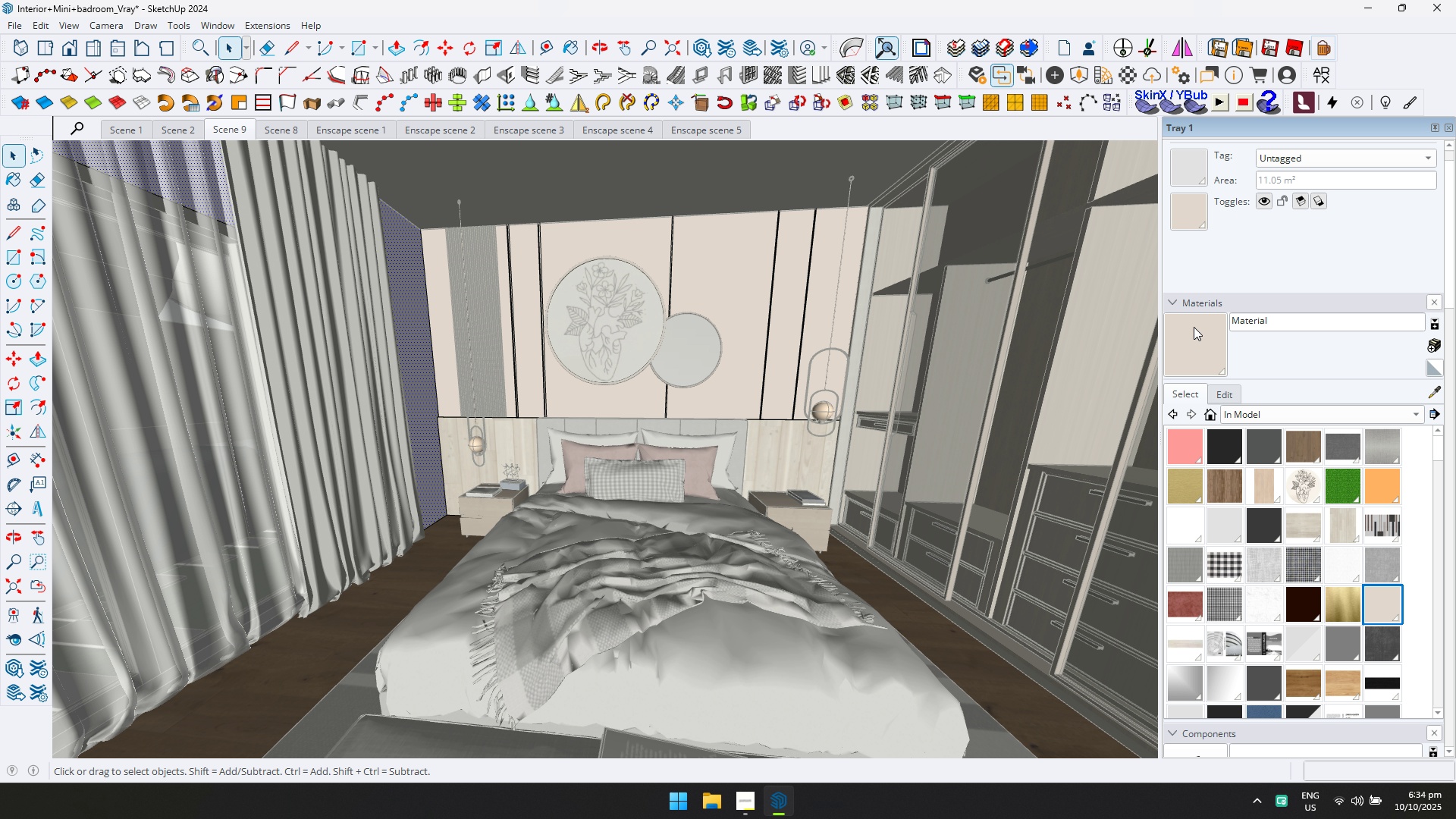 
left_click([1202, 347])
 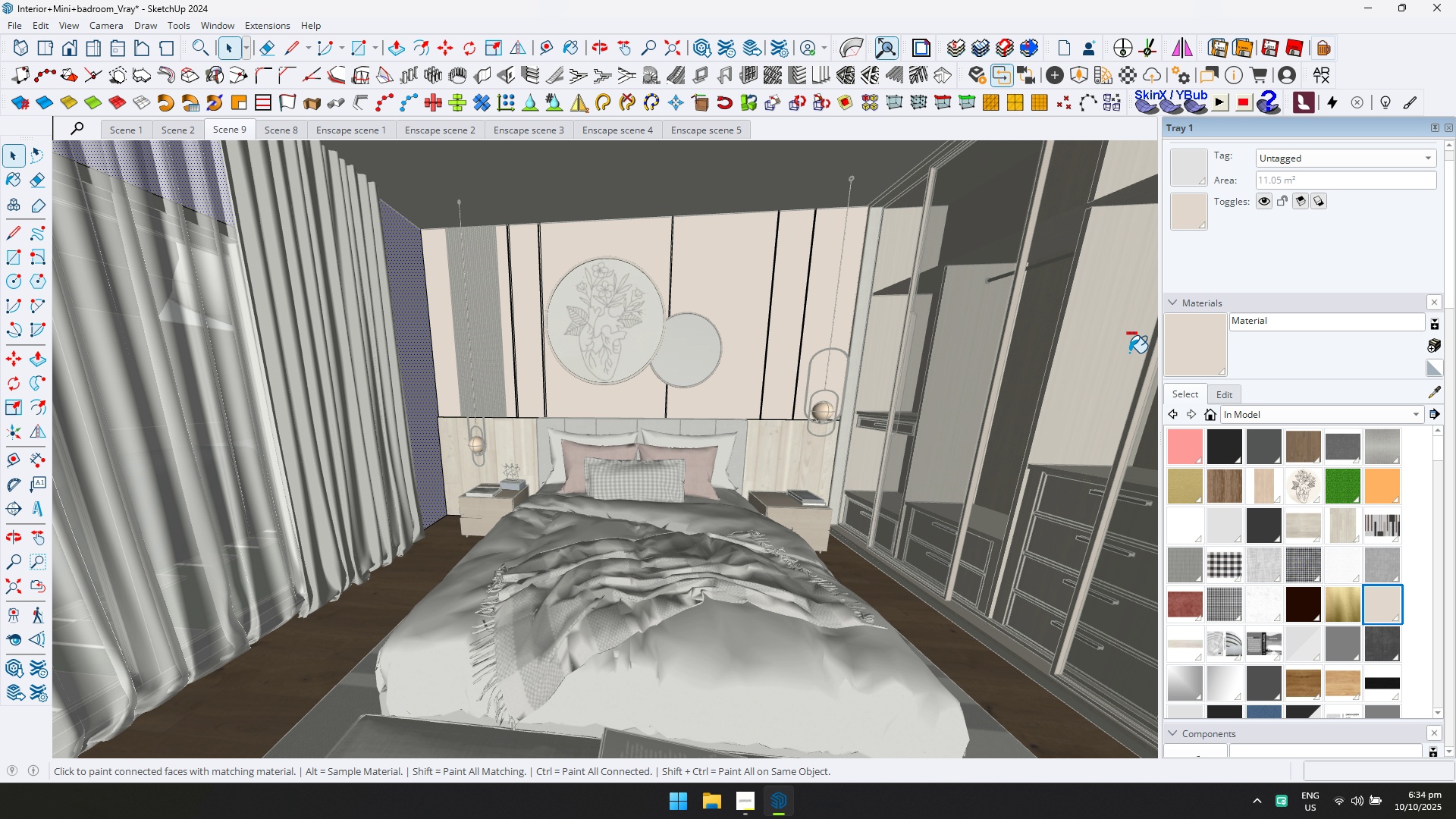 
hold_key(key=ControlLeft, duration=0.46)
 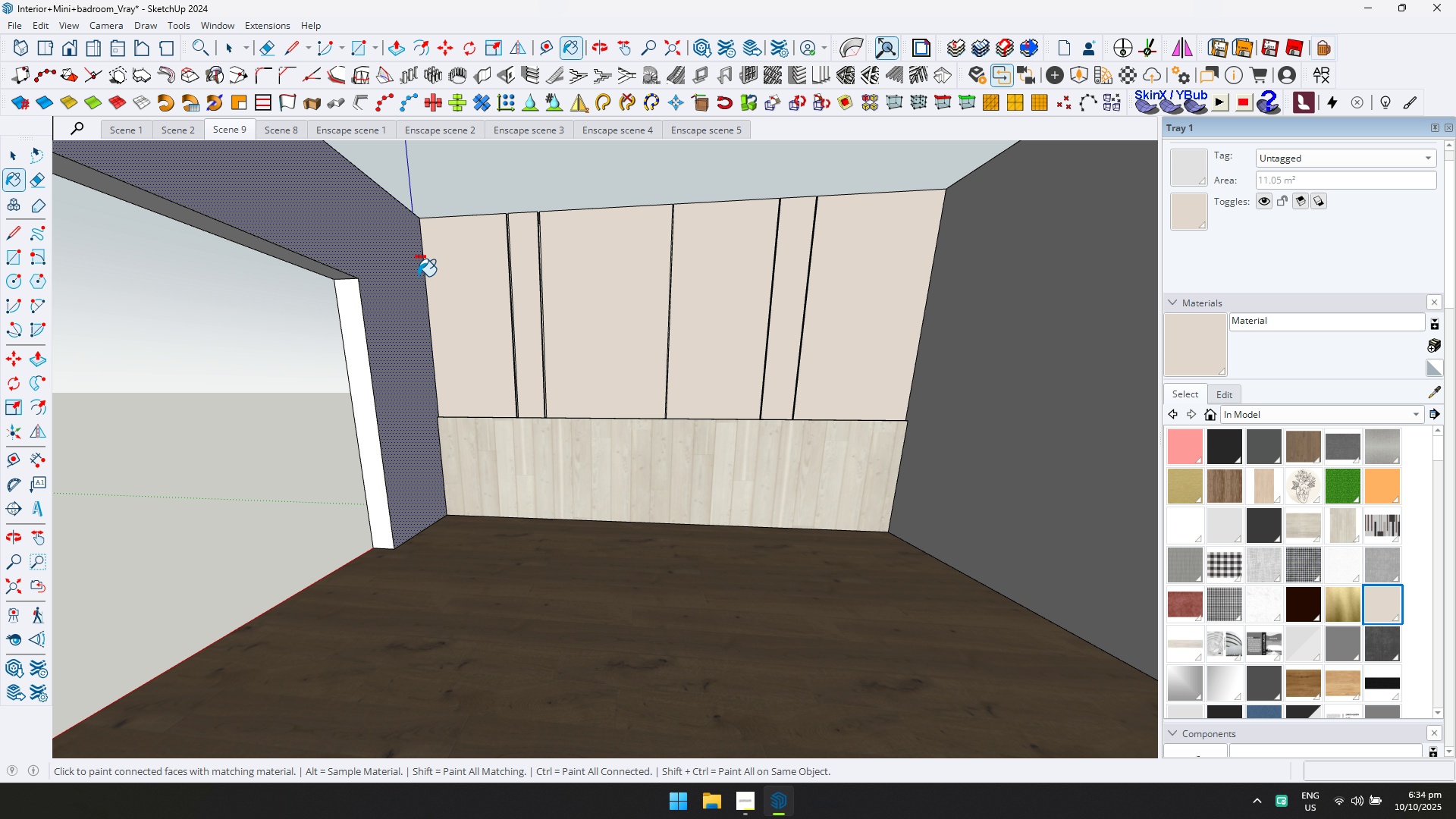 
key(D)
 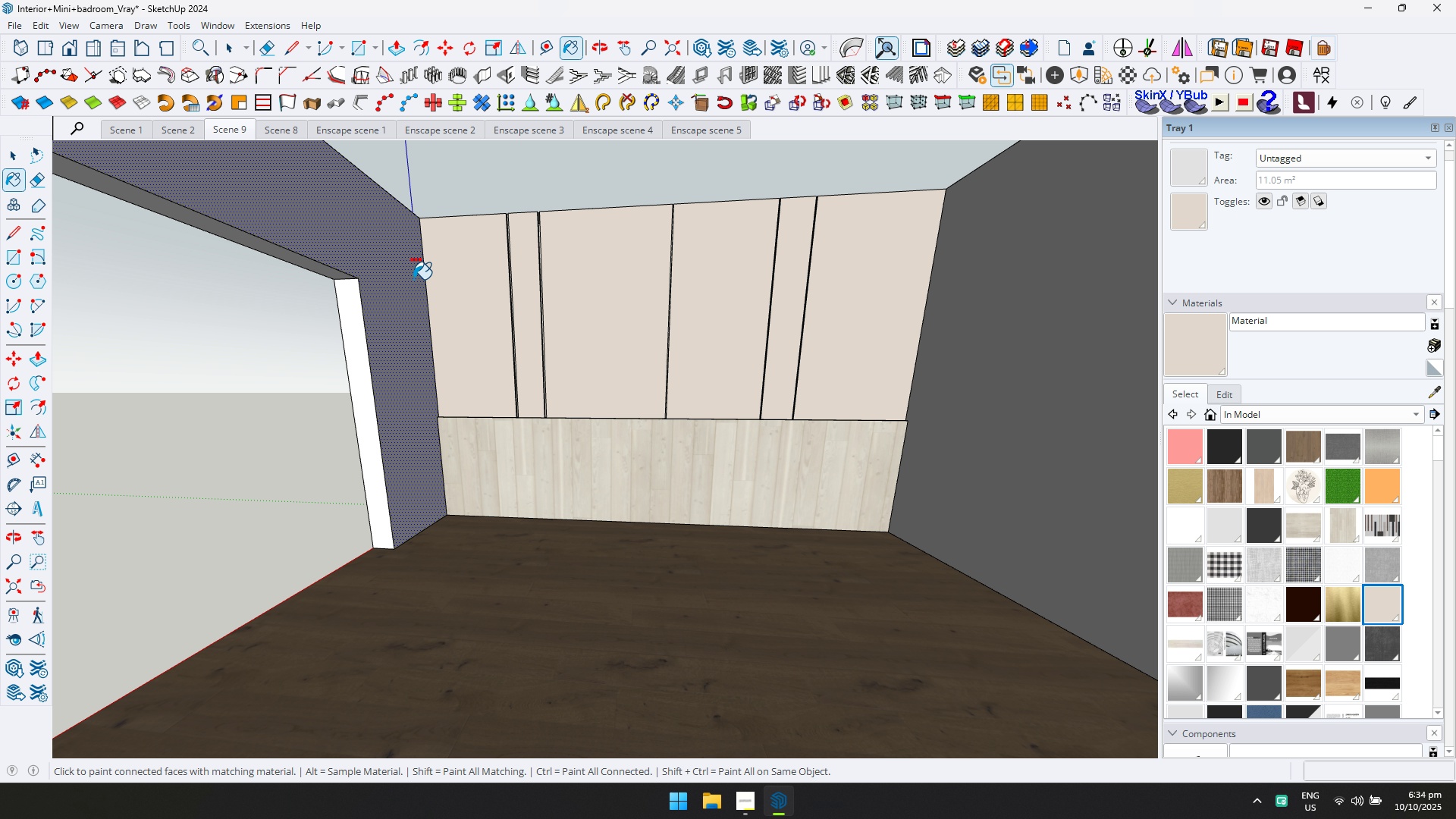 
hold_key(key=ControlLeft, duration=0.31)
left_click([413, 279])
 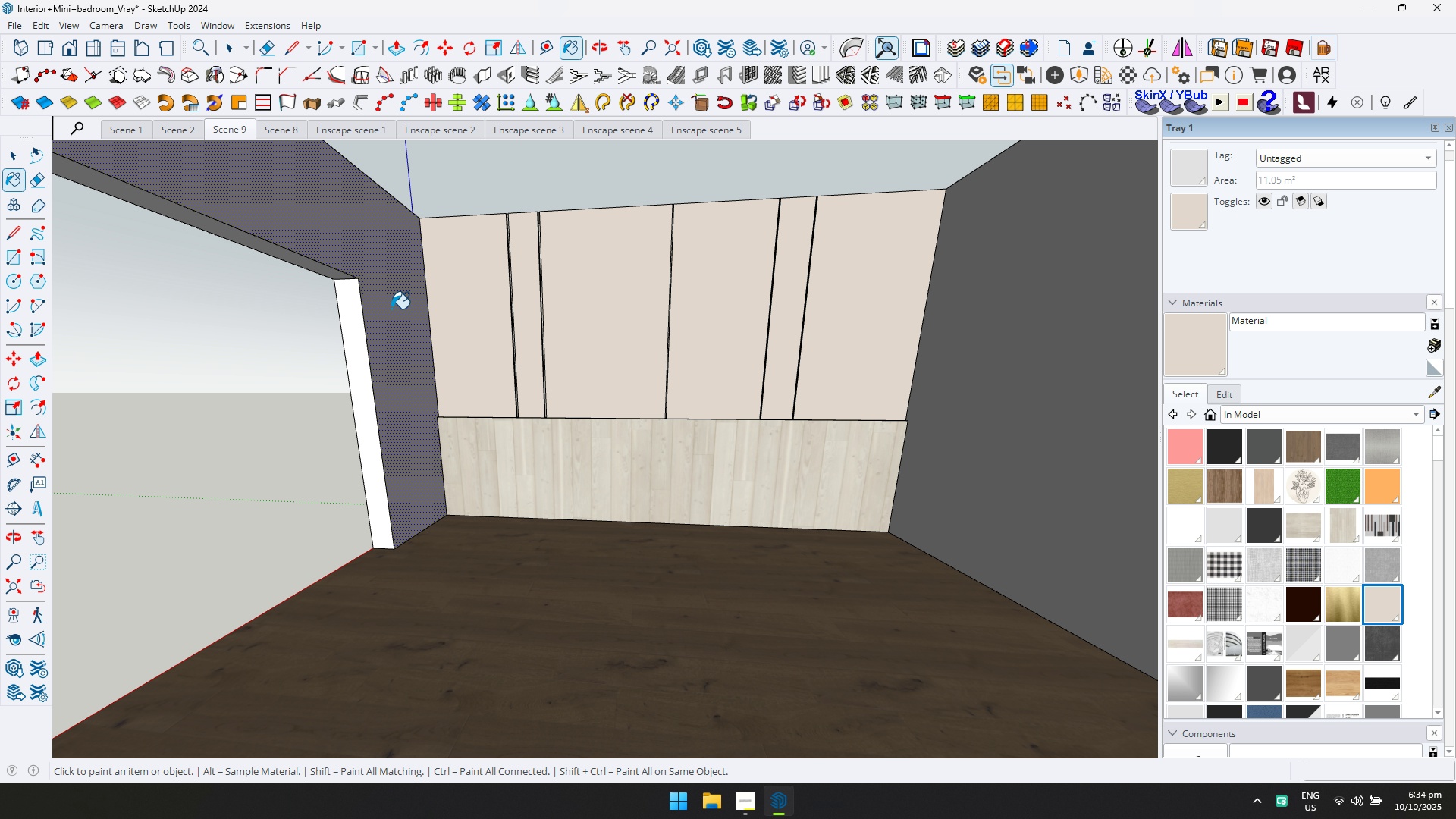 
hold_key(key=ControlLeft, duration=0.64)
double_click([358, 332])
 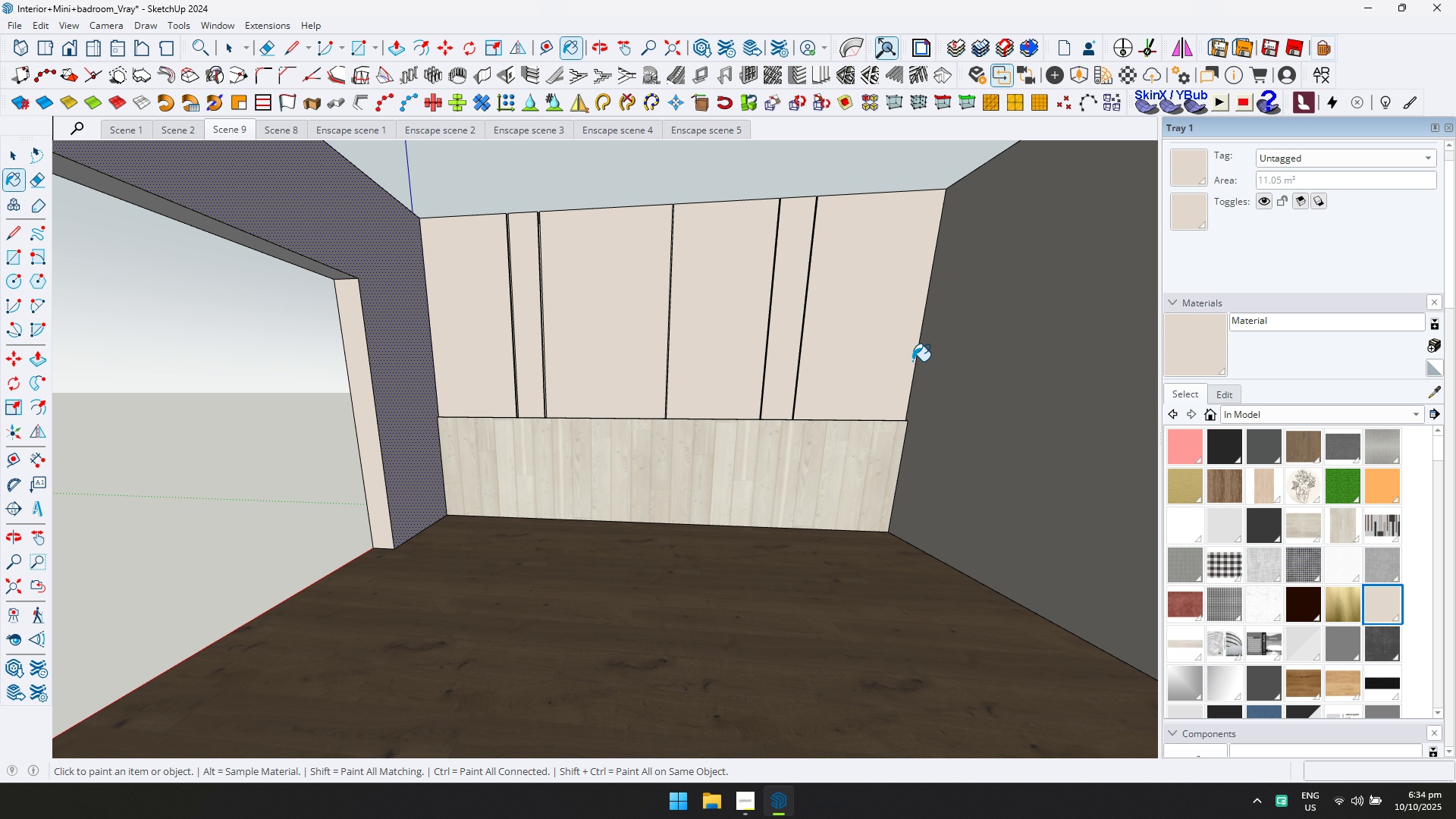 
hold_key(key=ControlLeft, duration=0.38)
left_click([997, 353])
 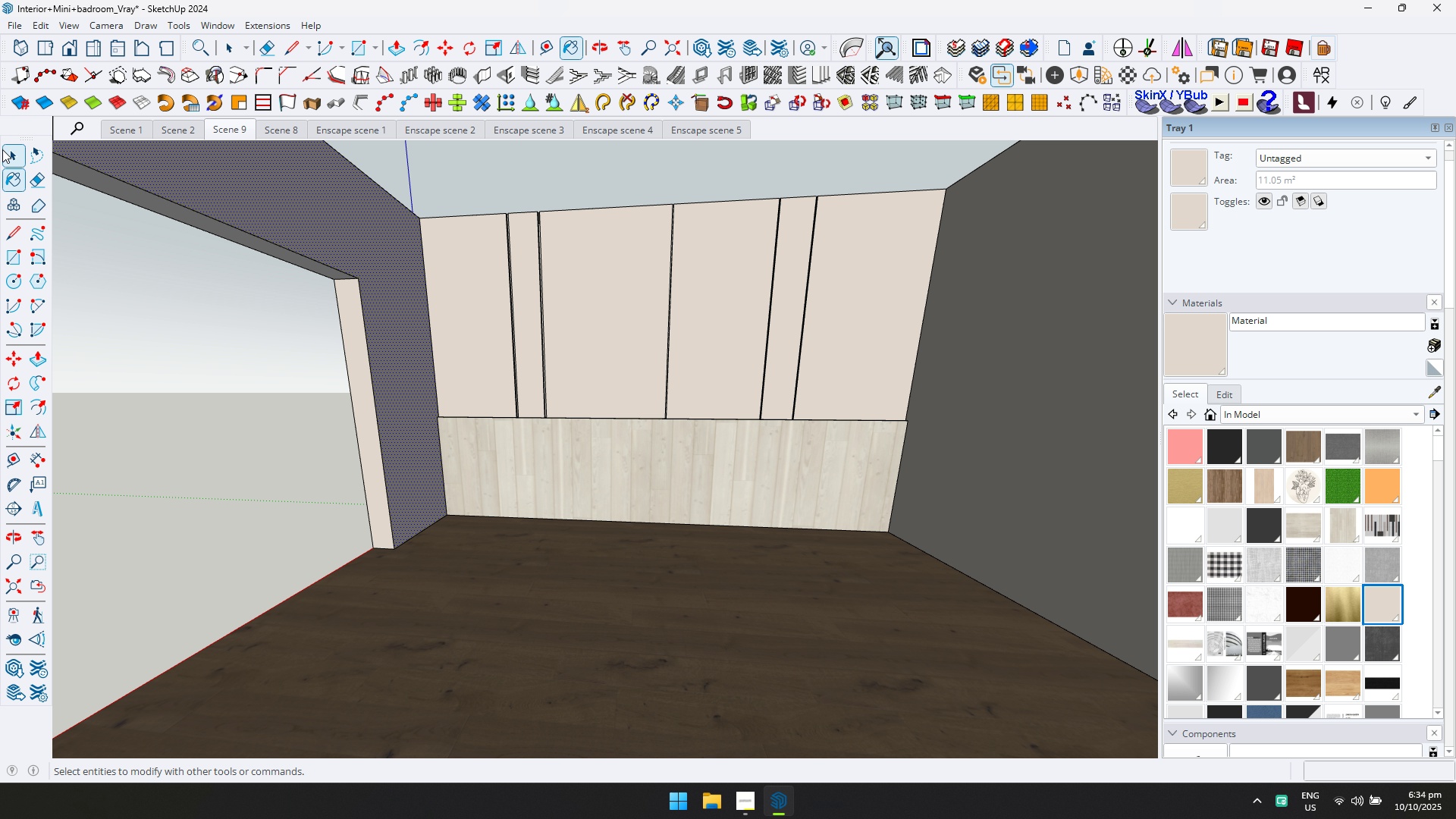 
key(Escape)
 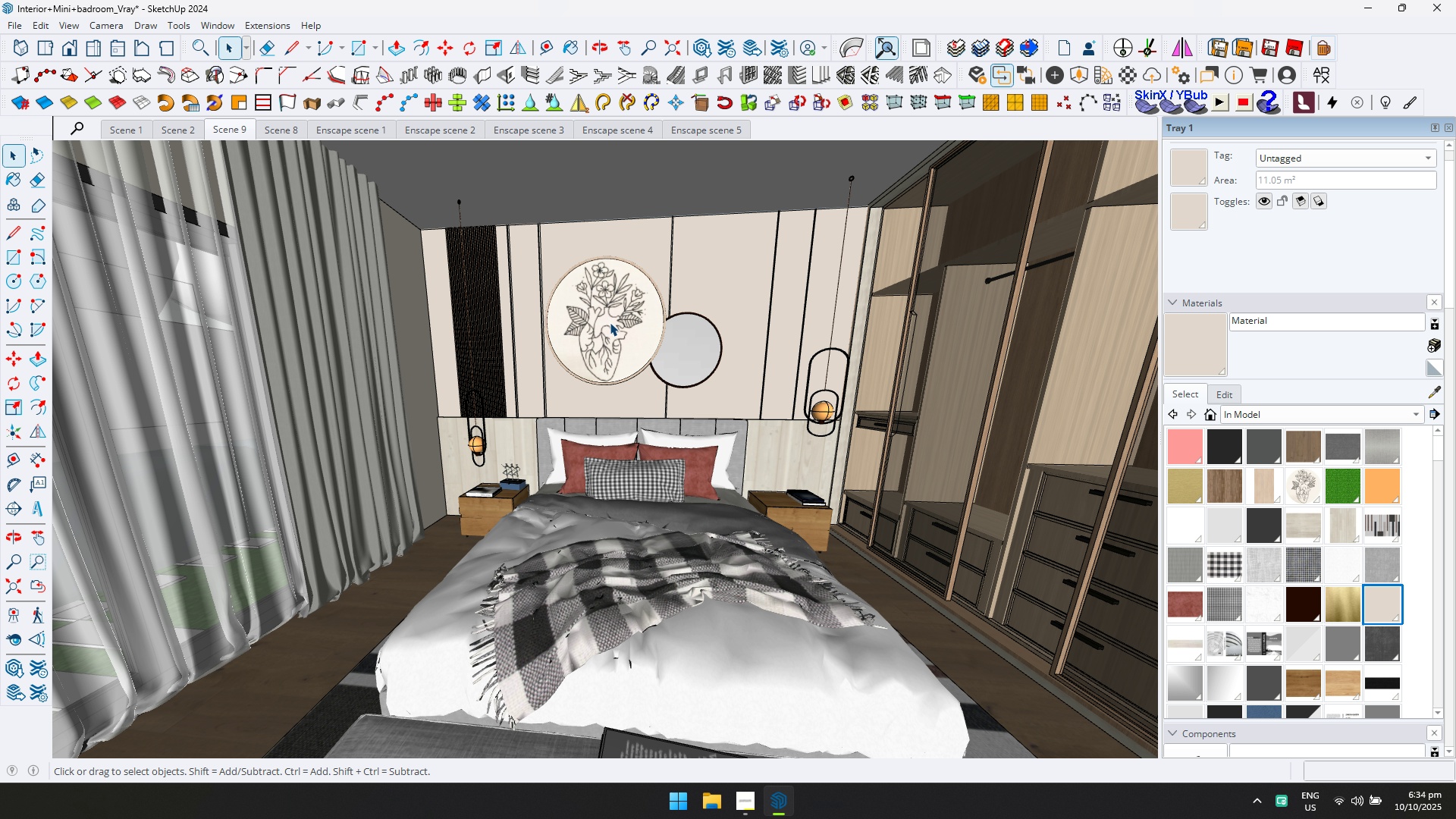 
scroll: coordinate [617, 325], scroll_direction: down, amount: 1.0
 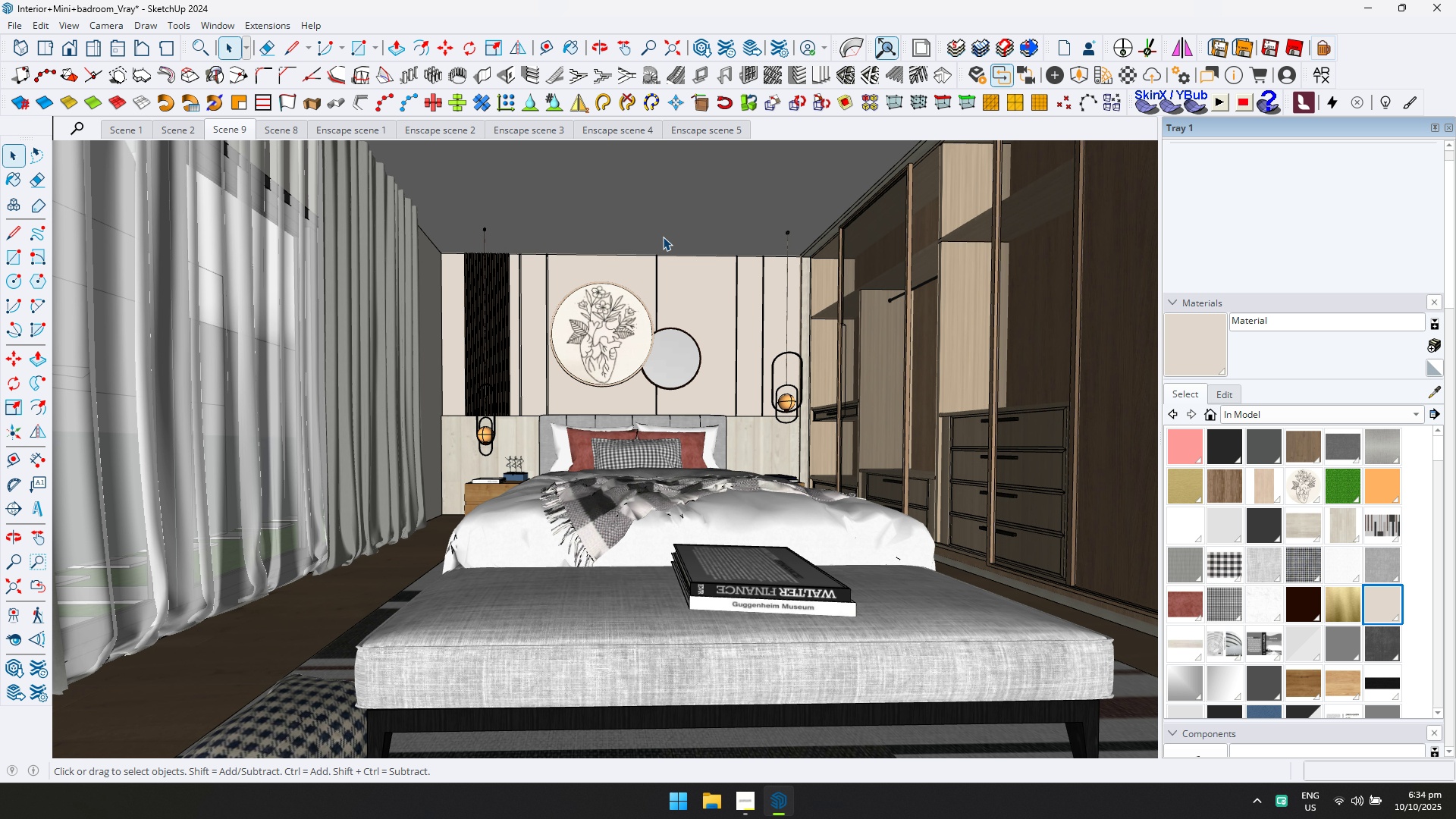 
double_click([663, 237])
 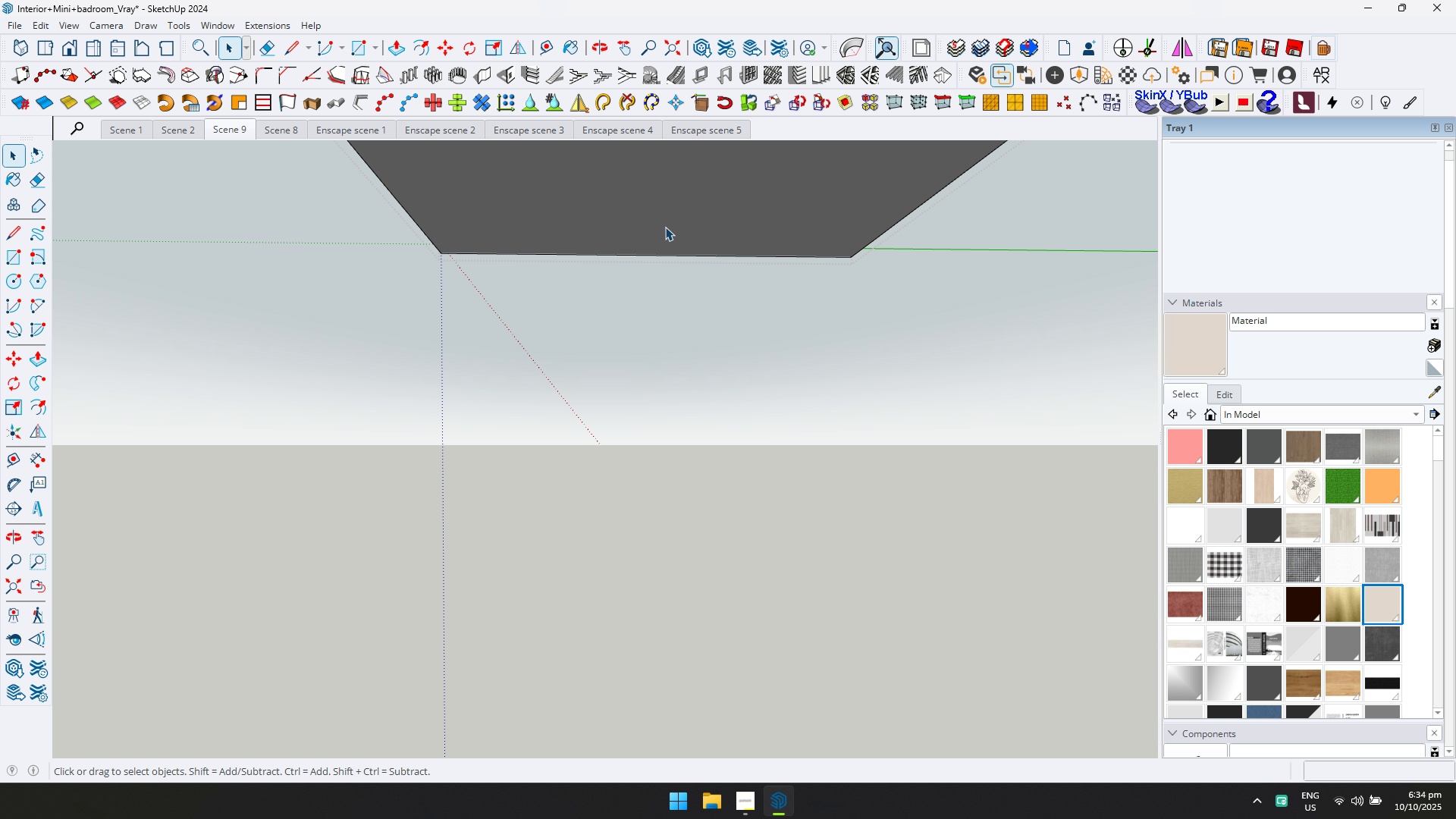 
triple_click([665, 227])
 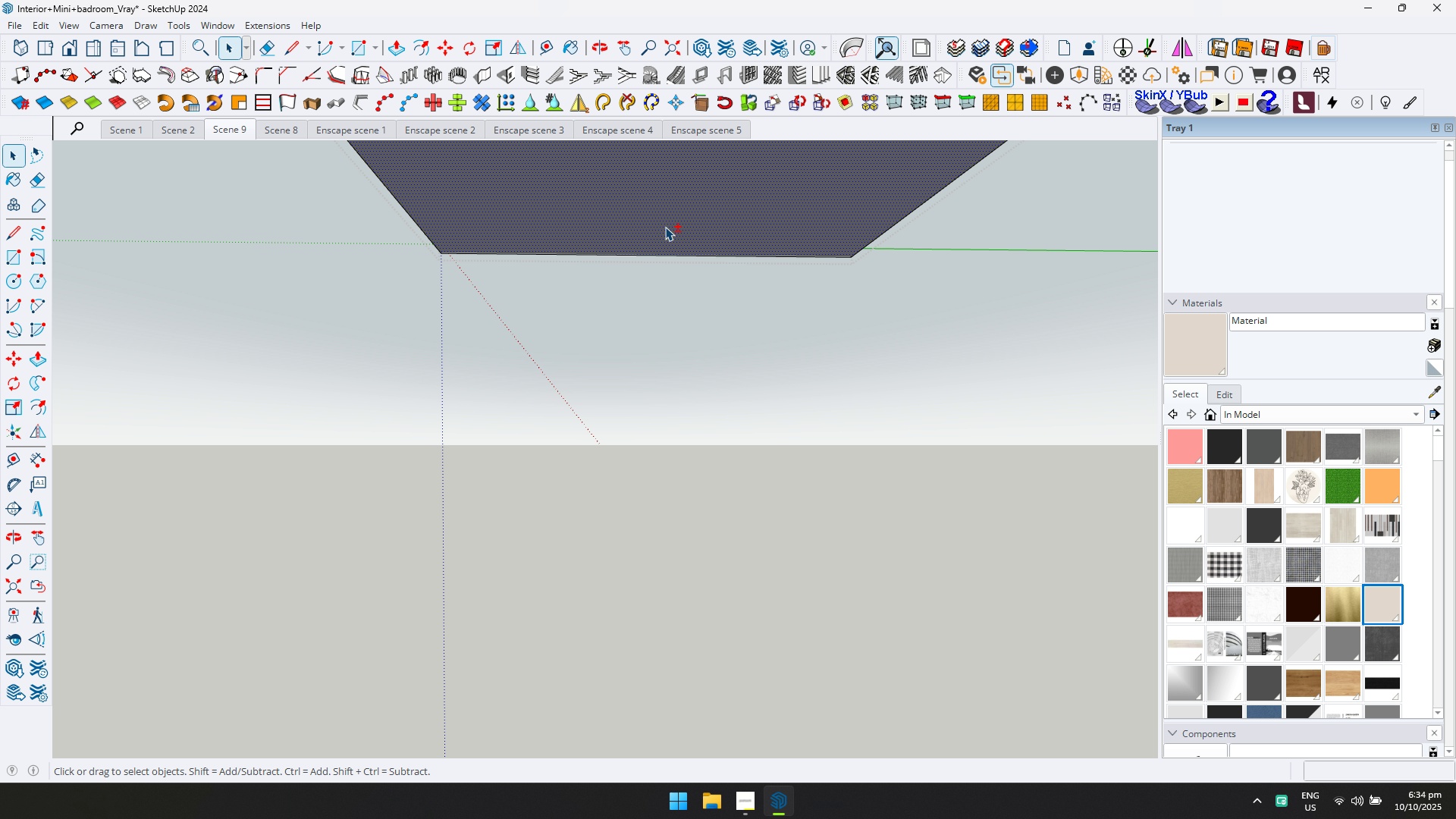 
key(Shift+ShiftLeft)
 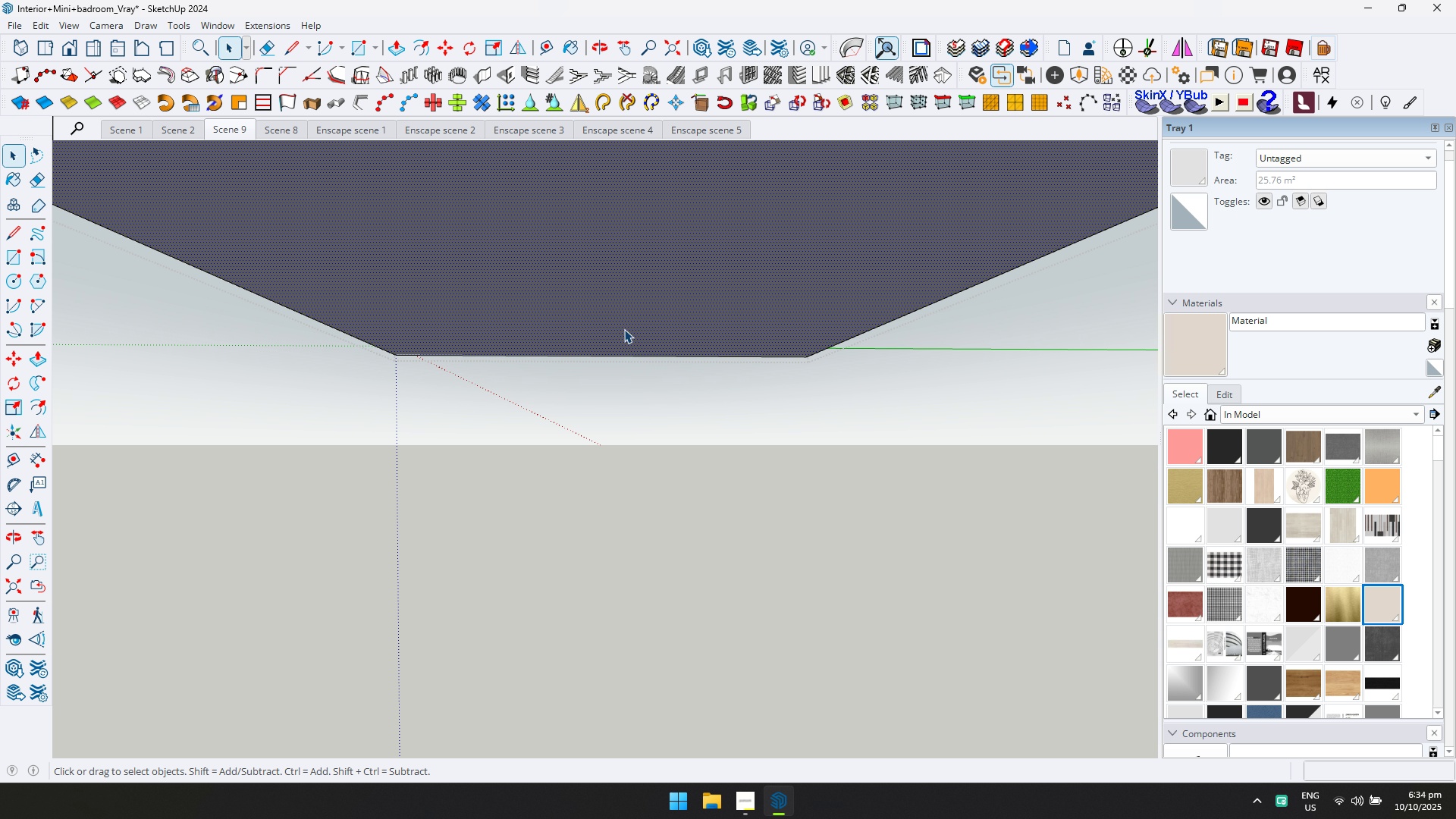 
left_click([624, 328])
 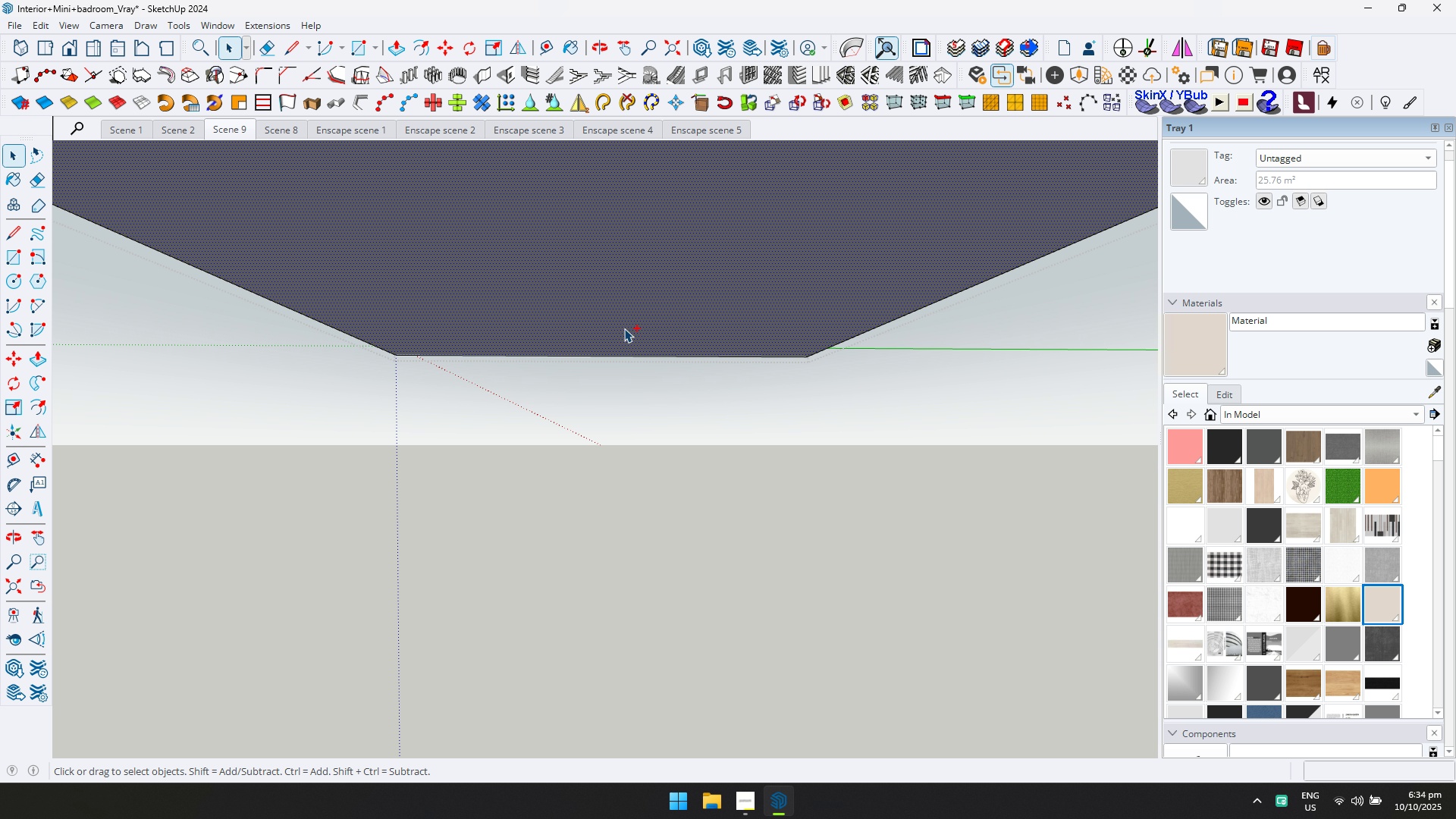 
key(Control+ControlLeft)
 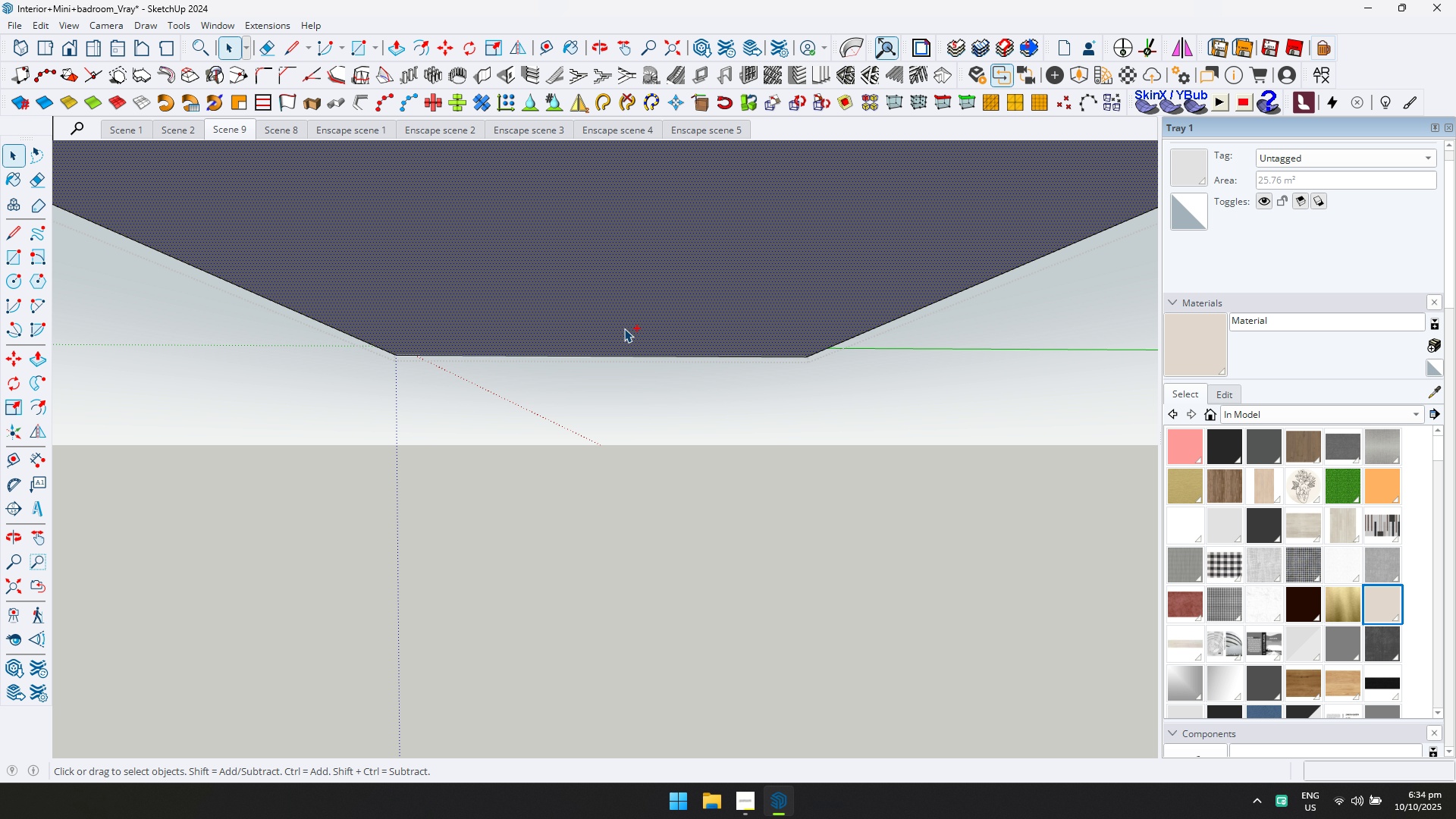 
key(Control+A)
 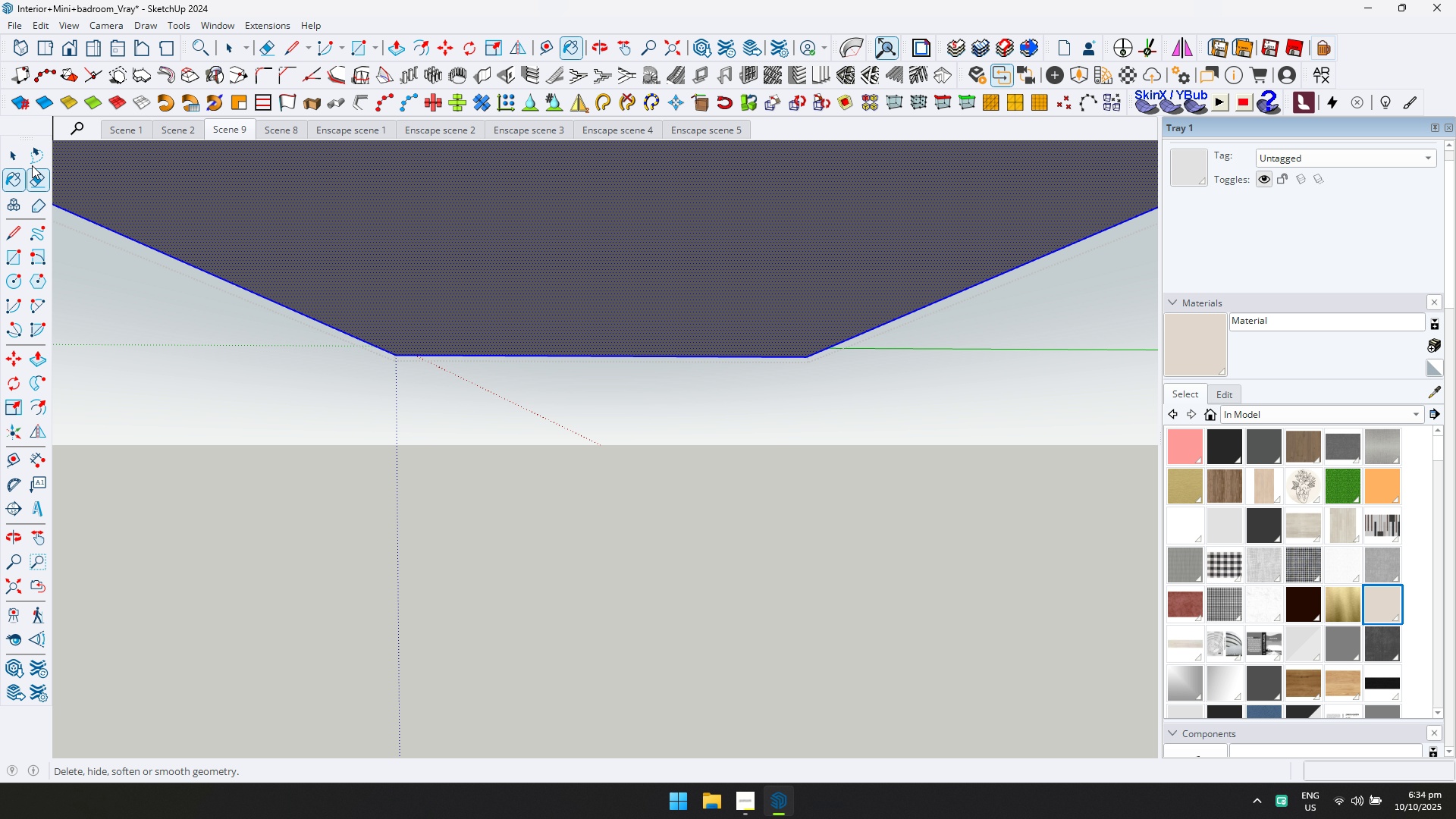 
key(Escape)
 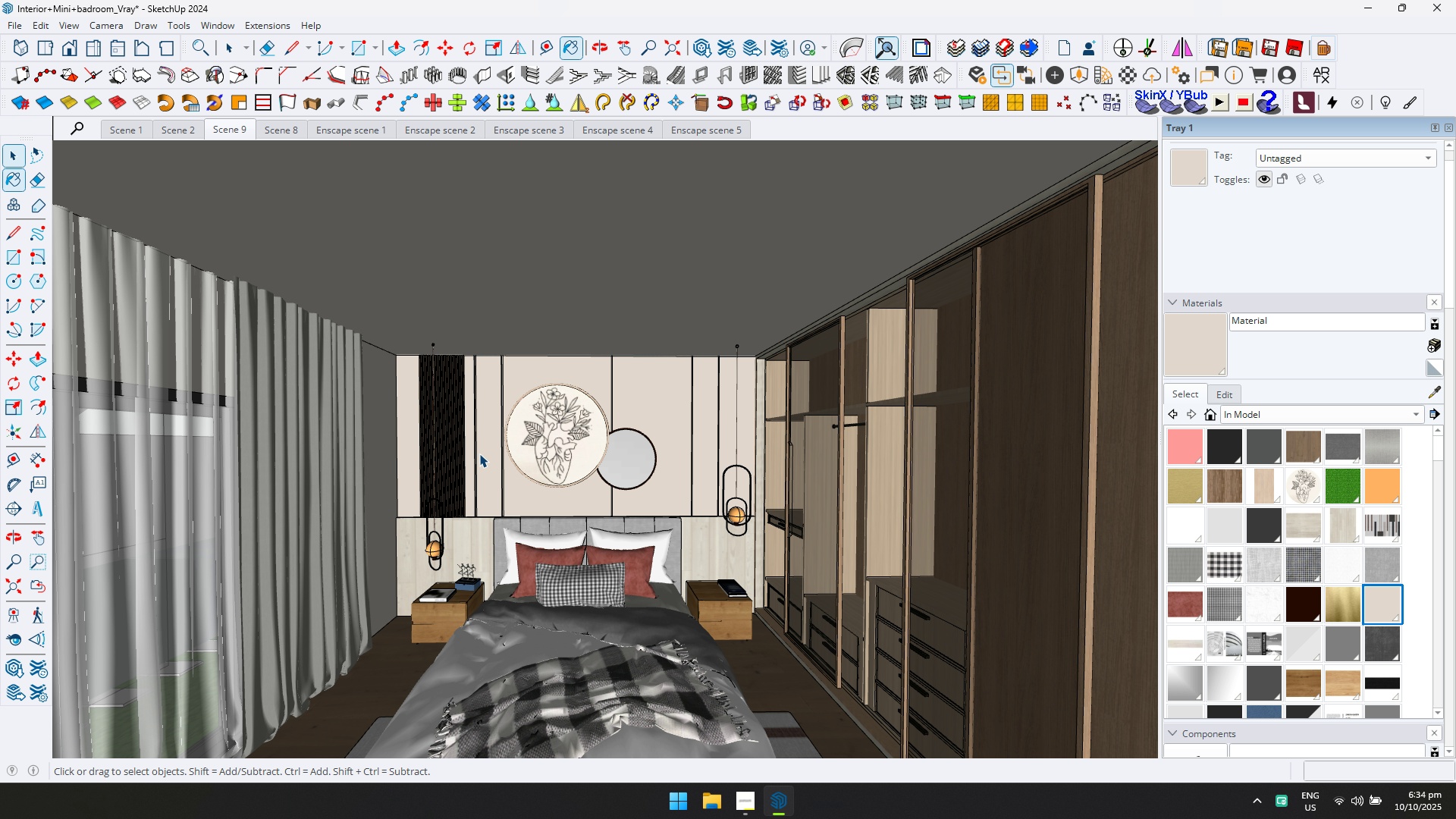 
scroll: coordinate [536, 507], scroll_direction: up, amount: 3.0
 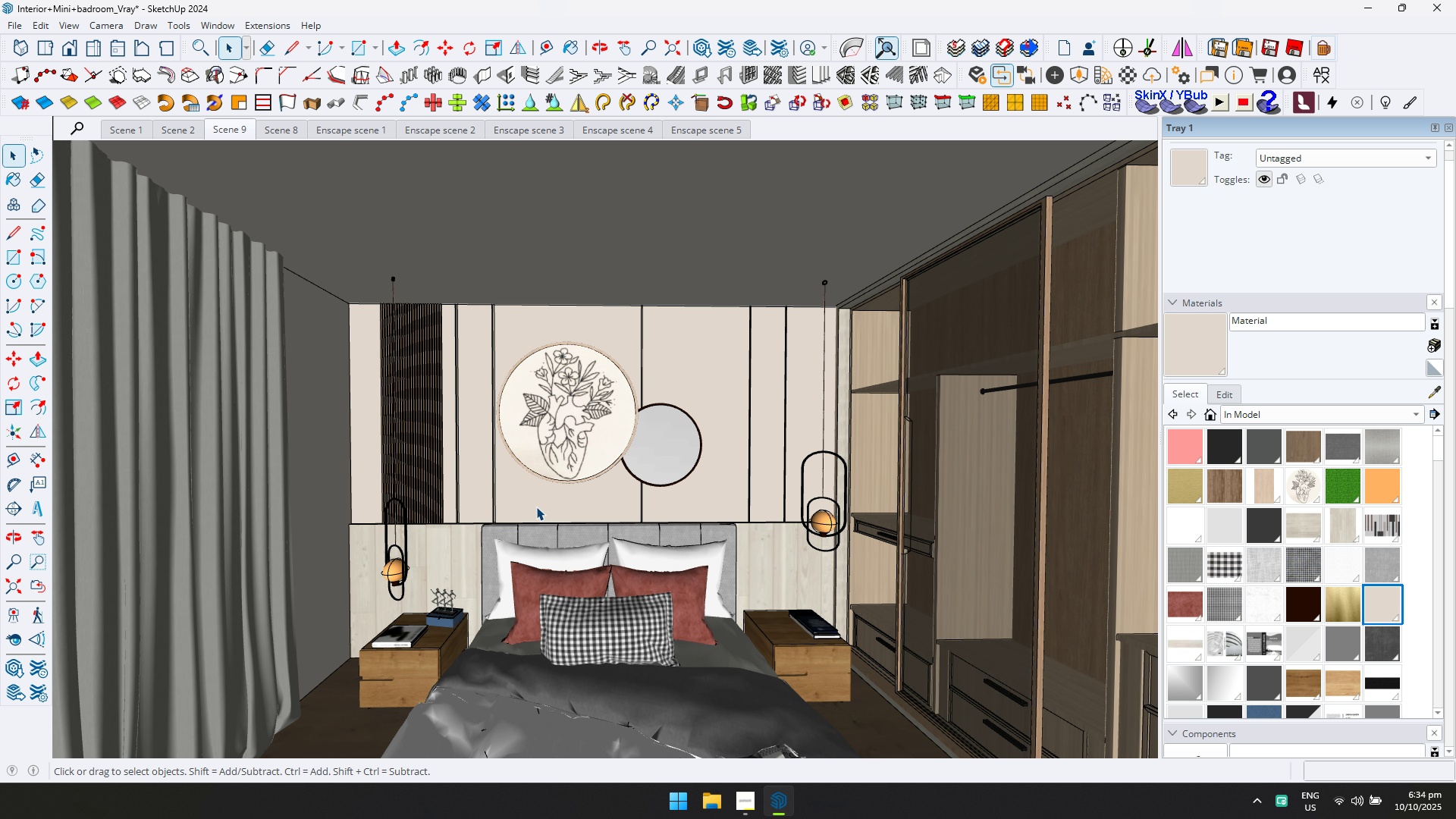 
key(Escape)
 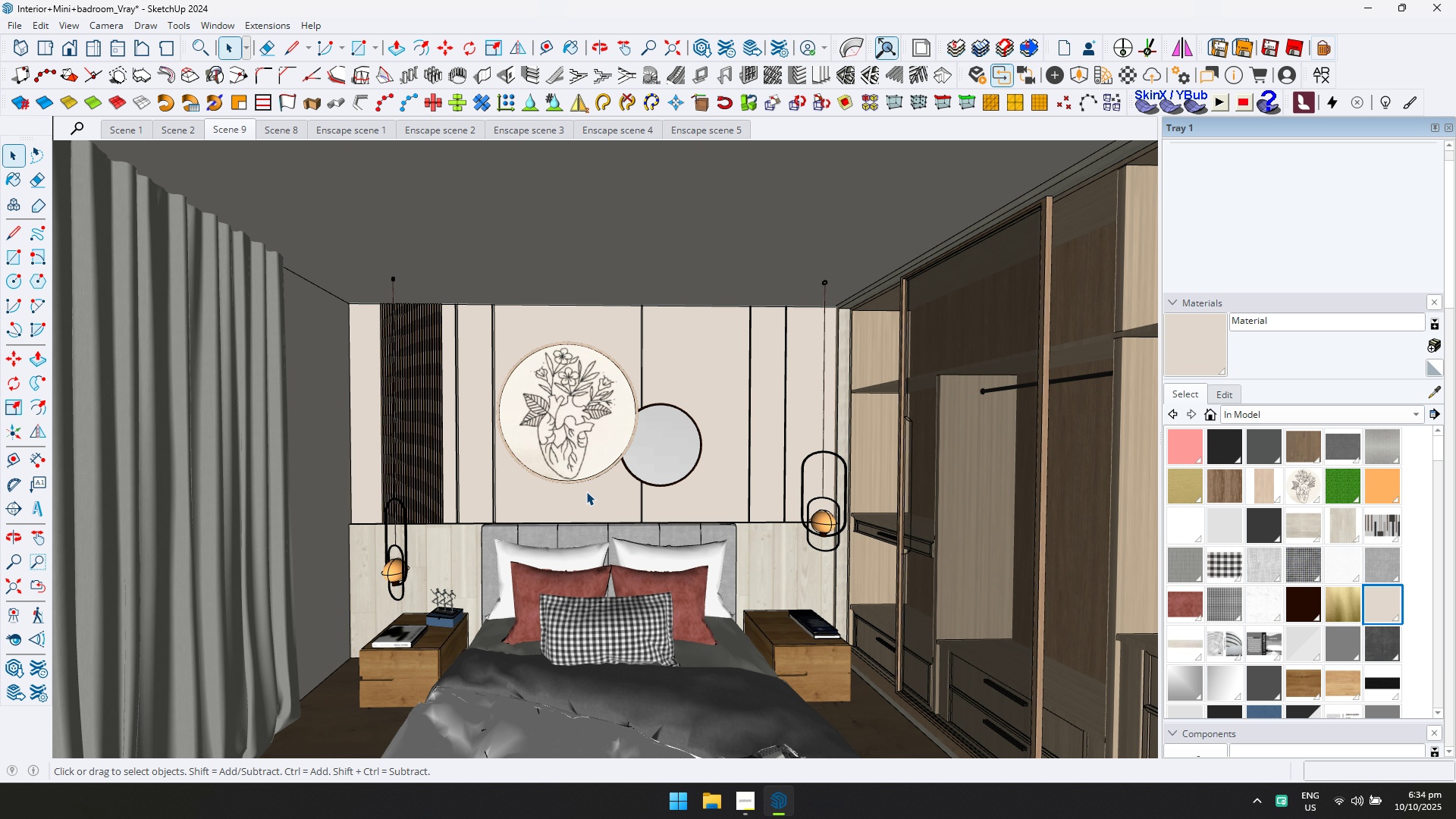 
scroll: coordinate [610, 488], scroll_direction: down, amount: 1.0
 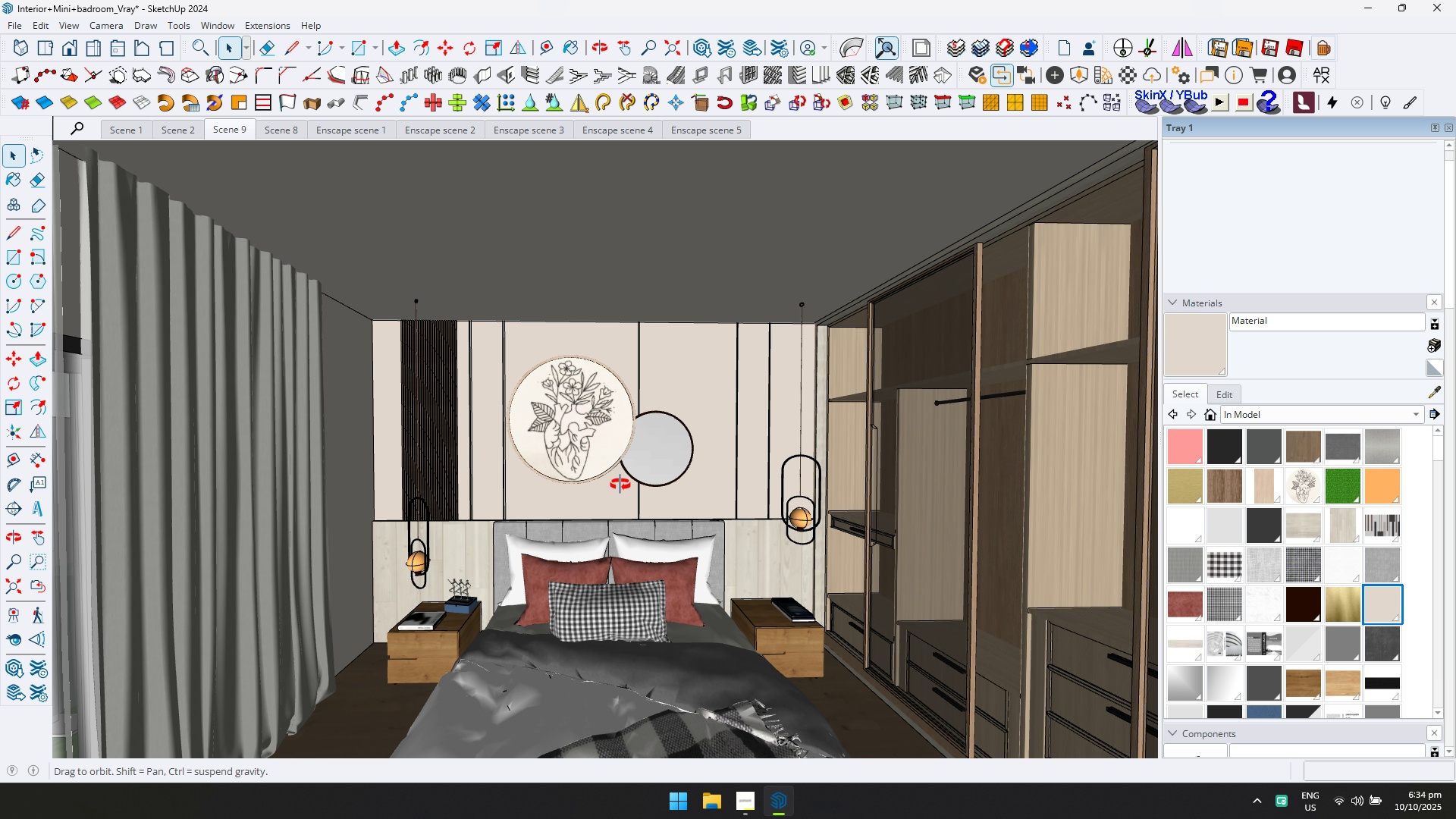 
key(Shift+ShiftLeft)
 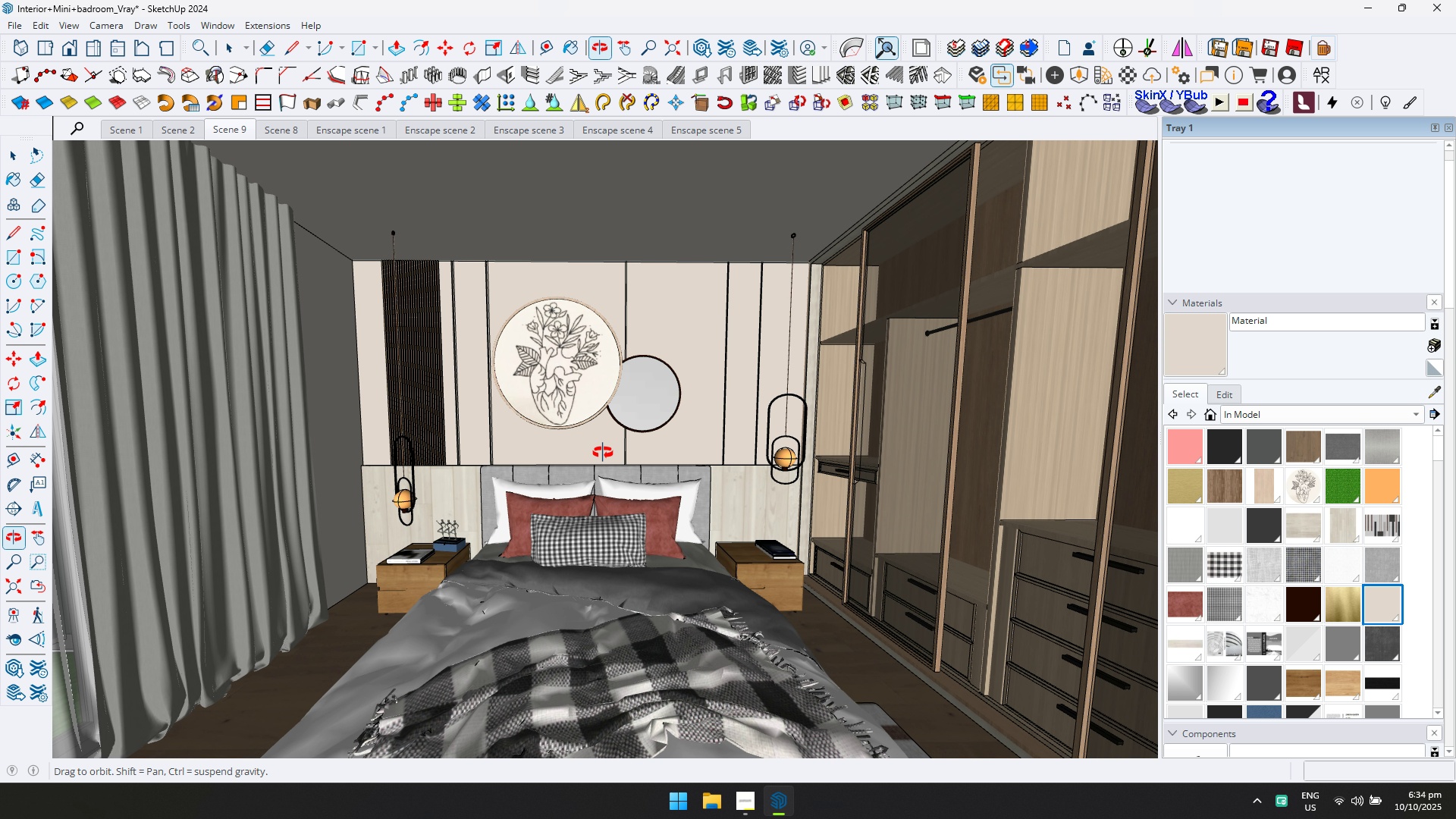 
scroll: coordinate [603, 453], scroll_direction: up, amount: 1.0
 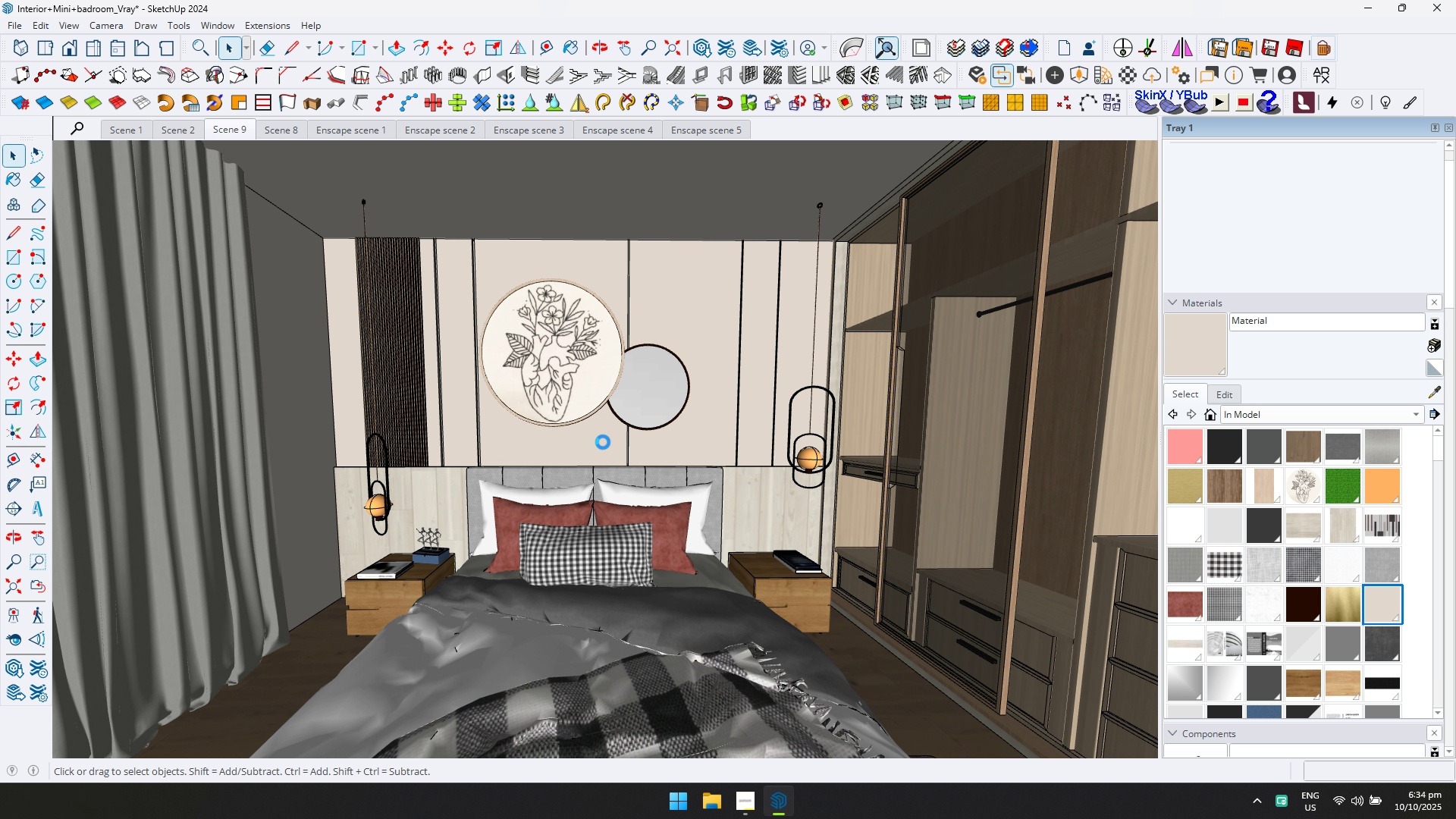 
key(Control+S)
 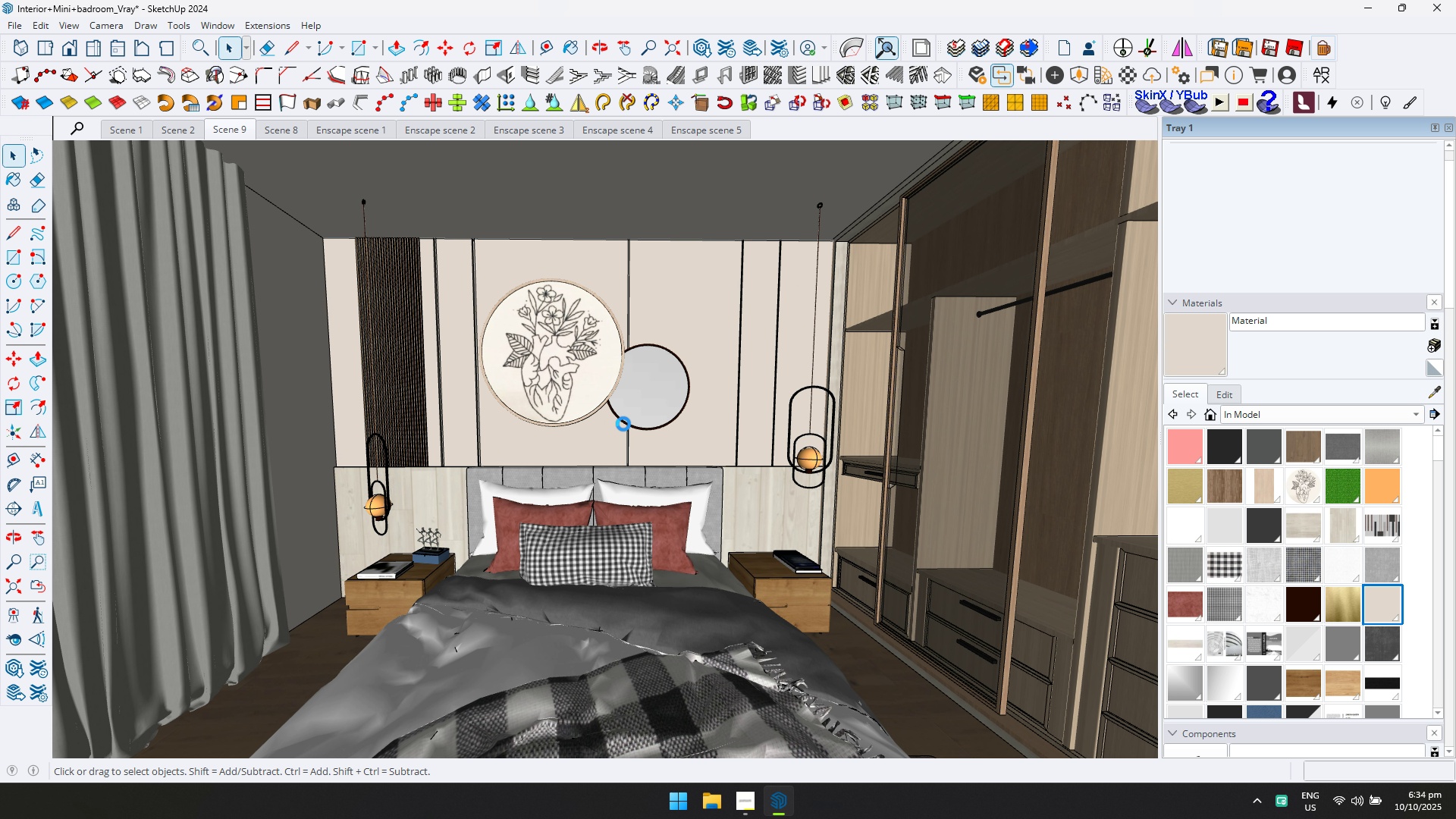 
scroll: coordinate [645, 392], scroll_direction: up, amount: 23.0
 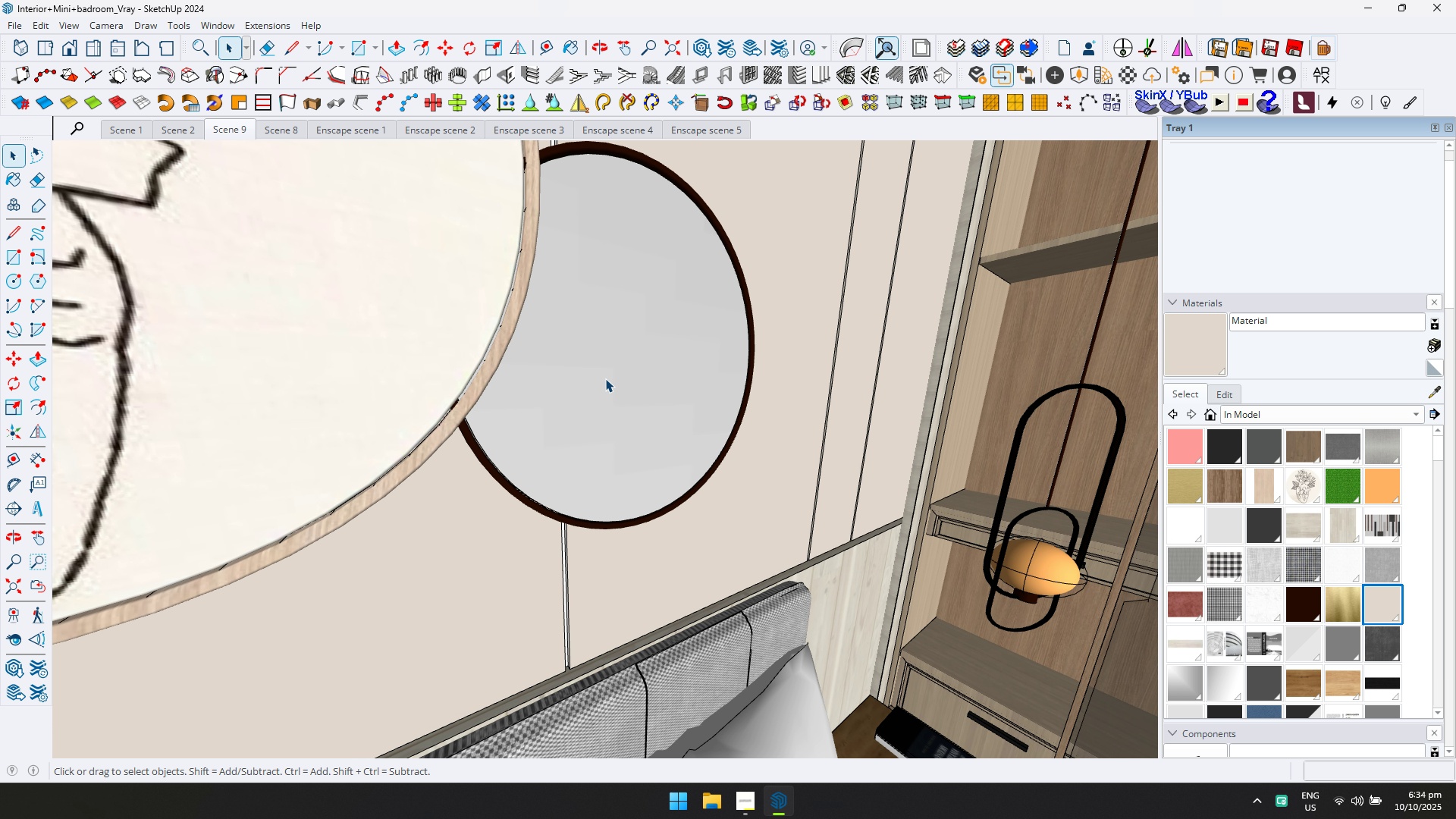 
double_click([605, 378])
 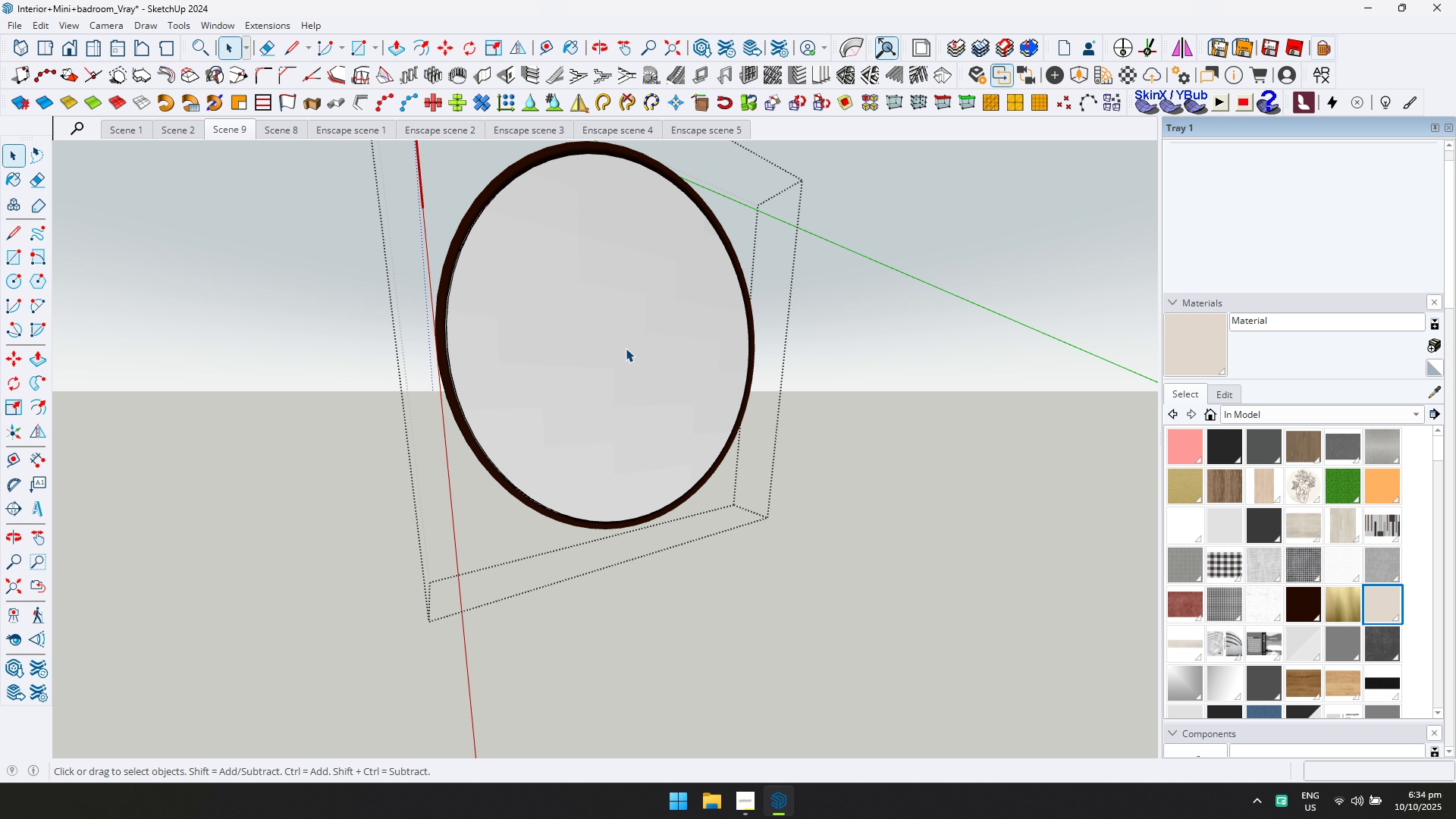 
triple_click([626, 348])
 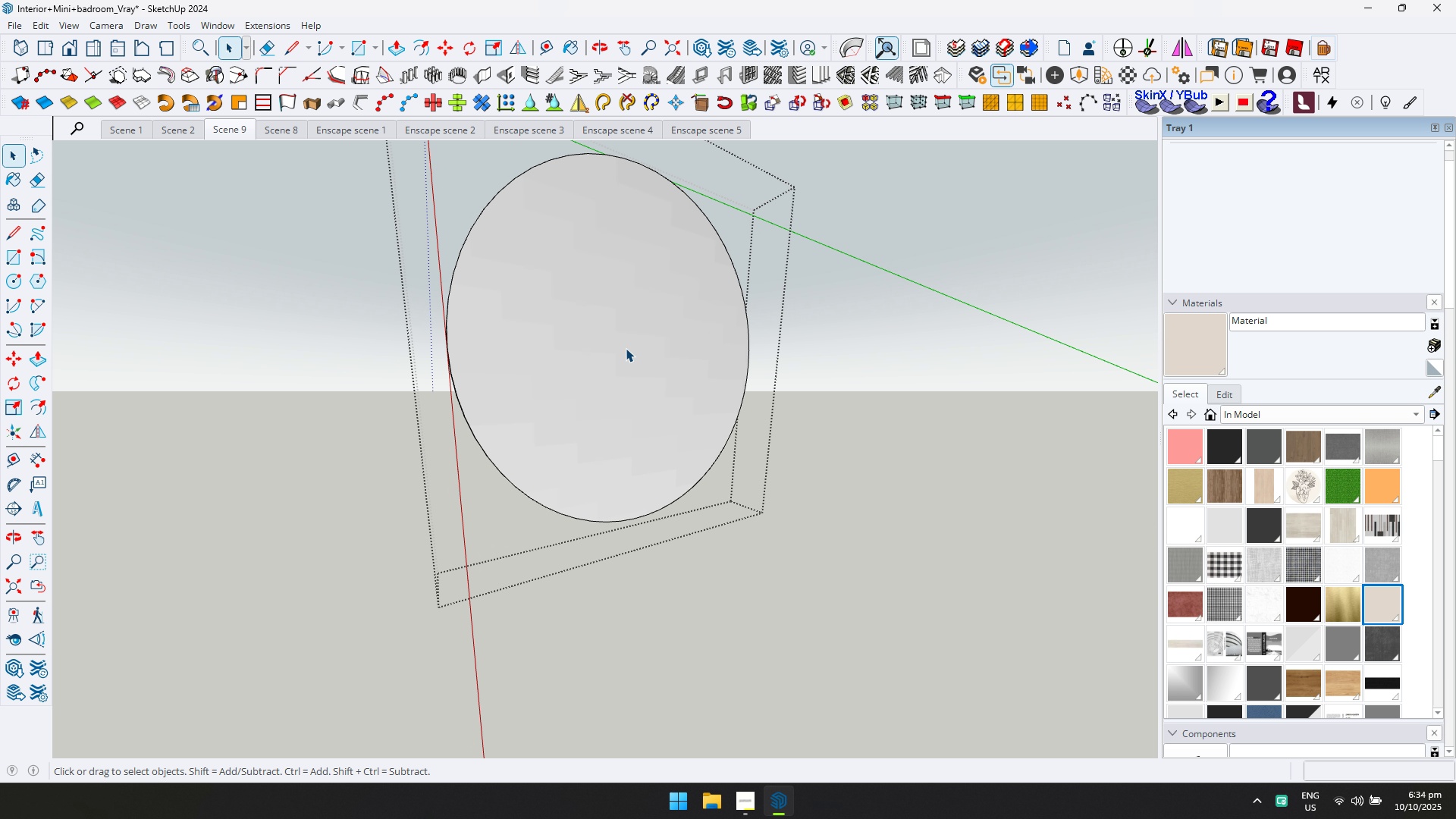 
triple_click([626, 348])
 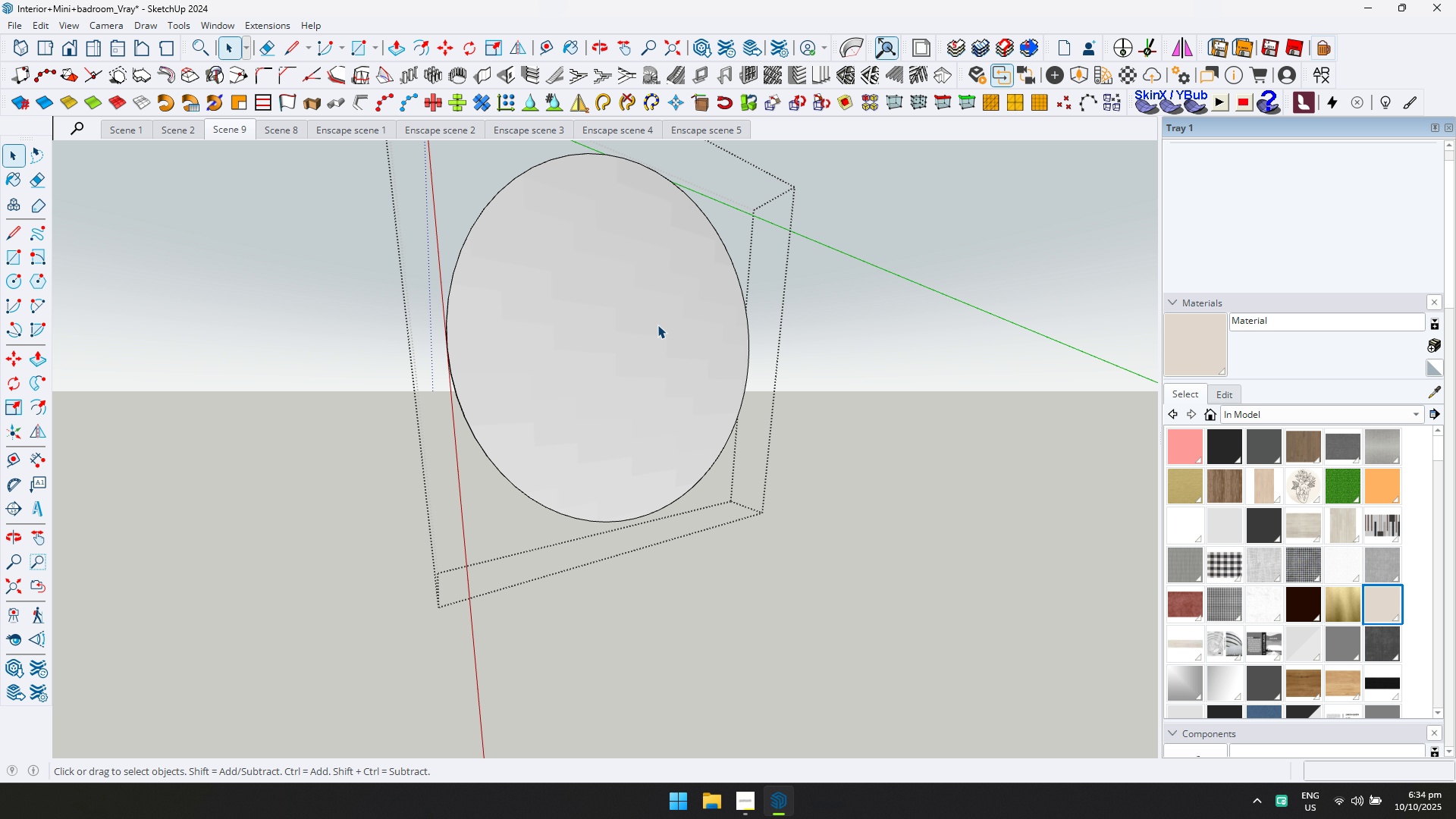 
triple_click([657, 325])
 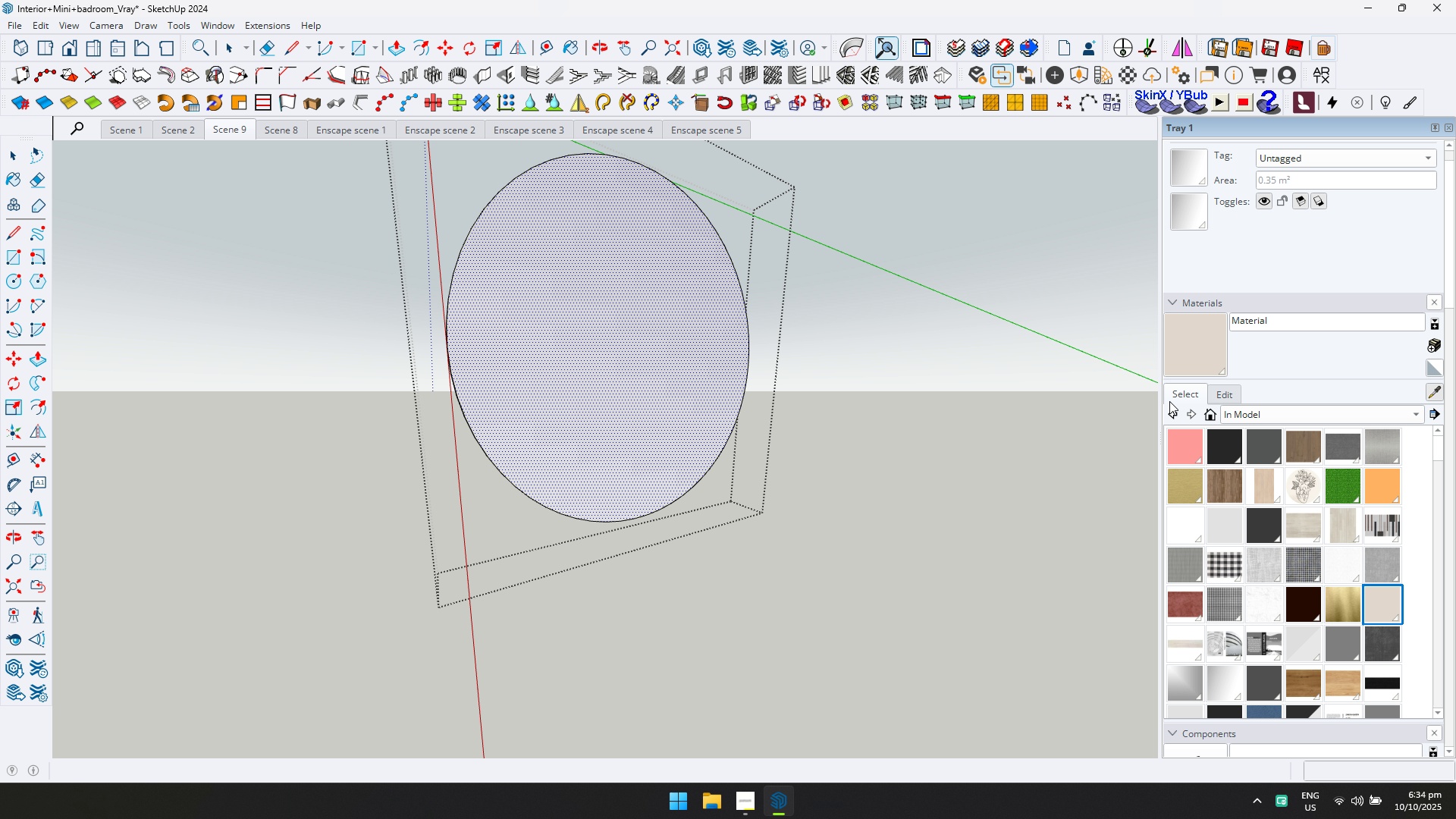 
double_click([482, 306])
 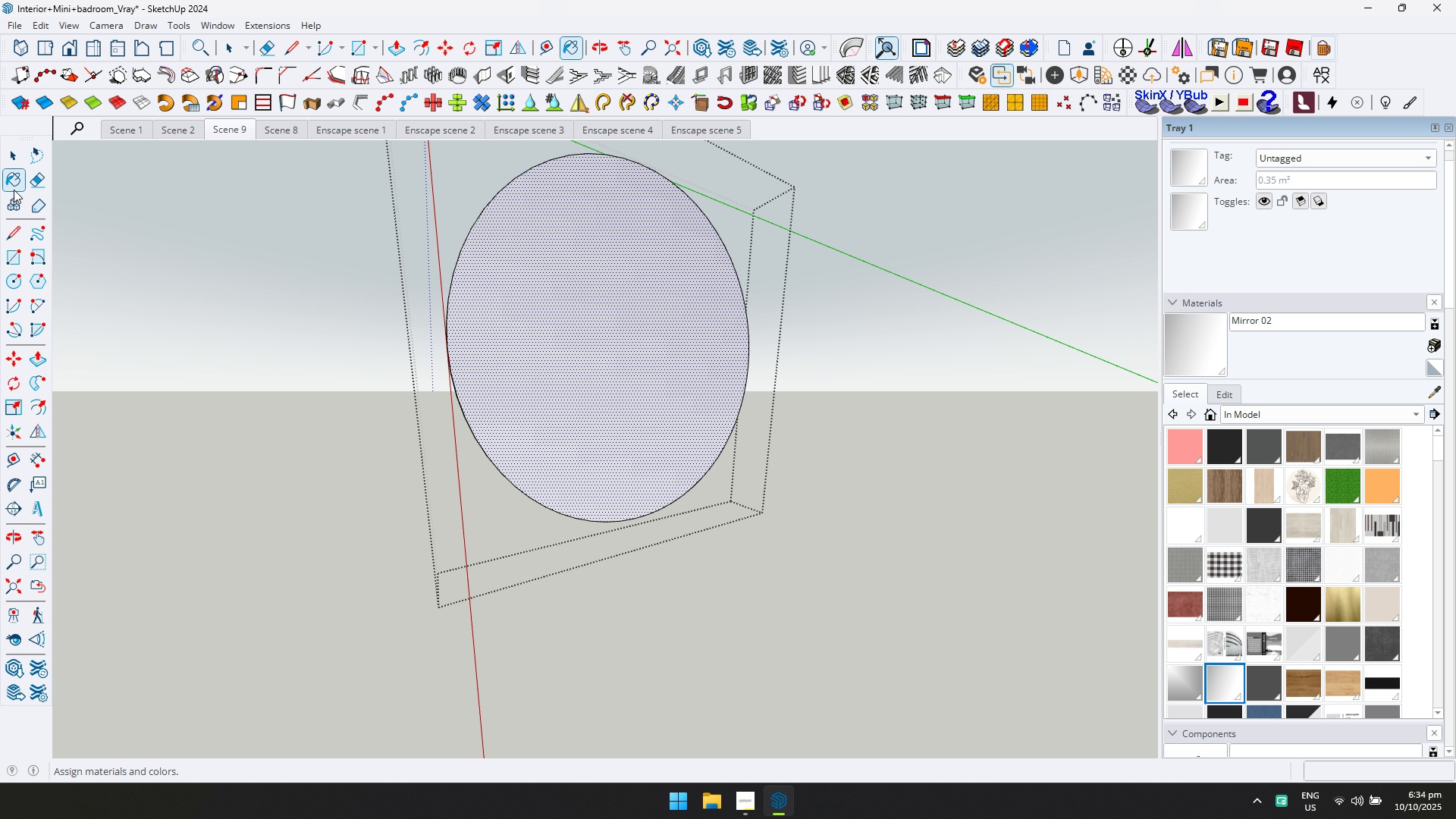 
key(Escape)
 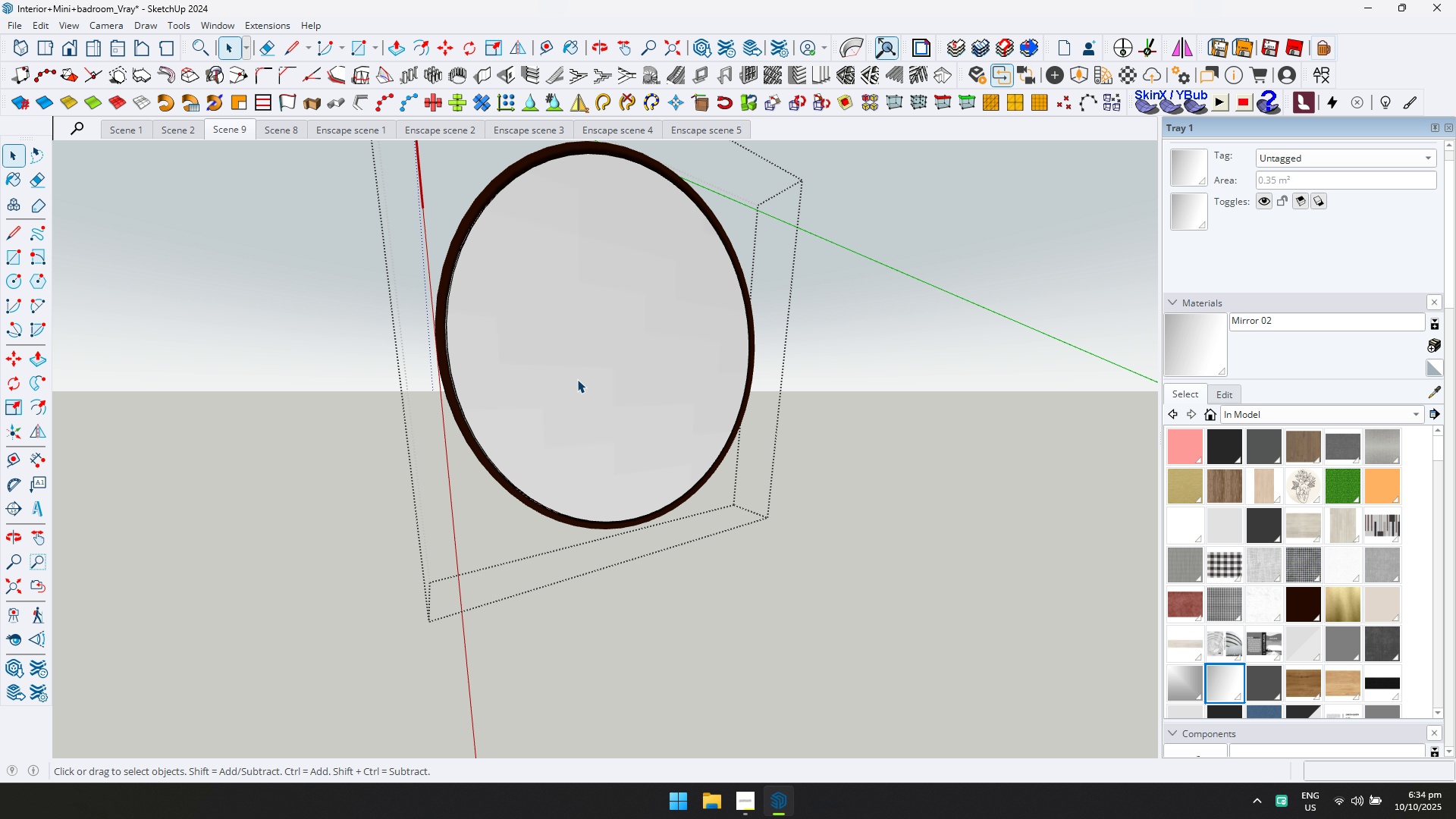 
scroll: coordinate [589, 380], scroll_direction: down, amount: 18.0
 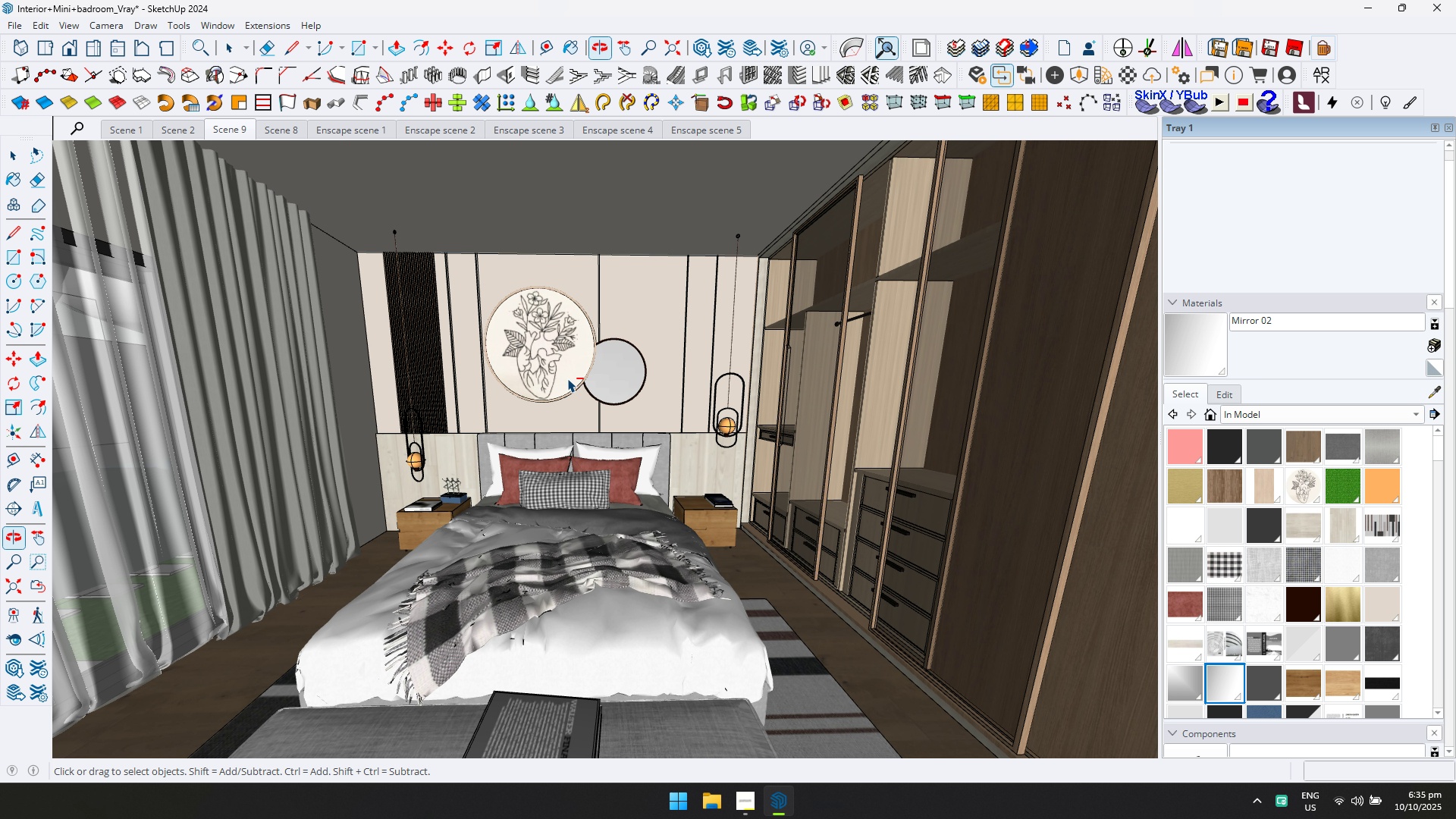 
key(Escape)
 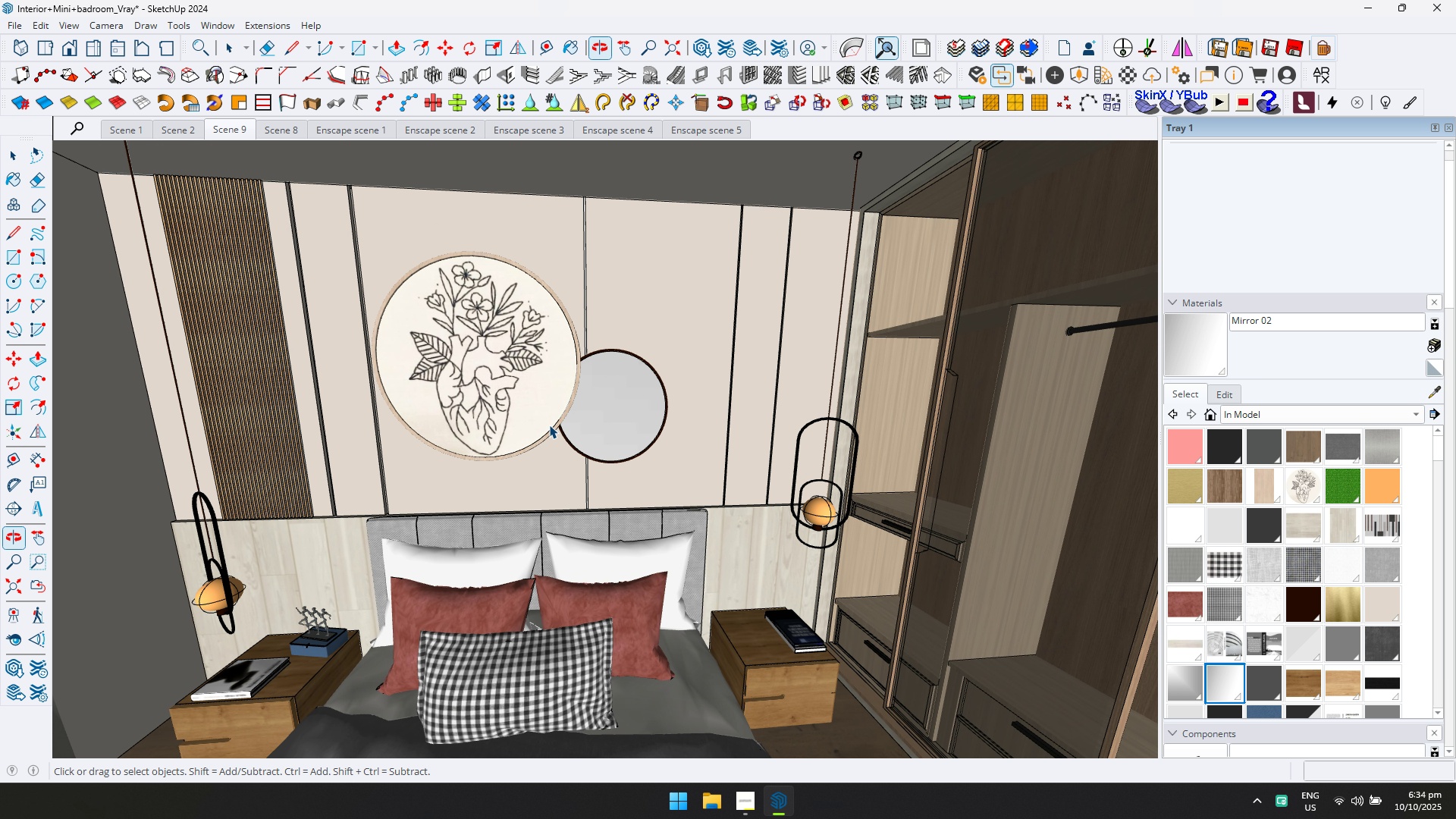 
hold_key(key=ShiftLeft, duration=0.39)
 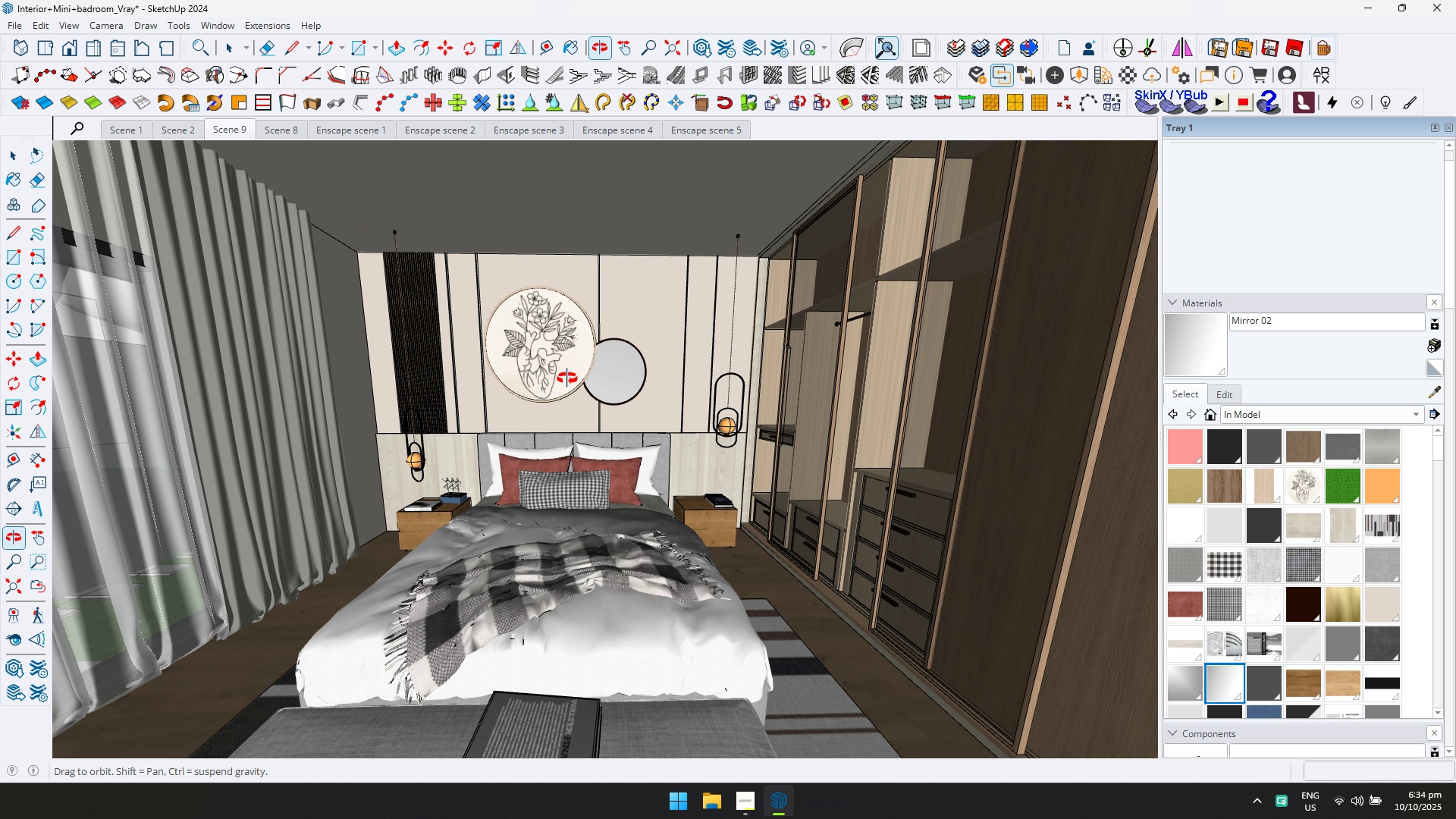 
key(Control+ControlLeft)
 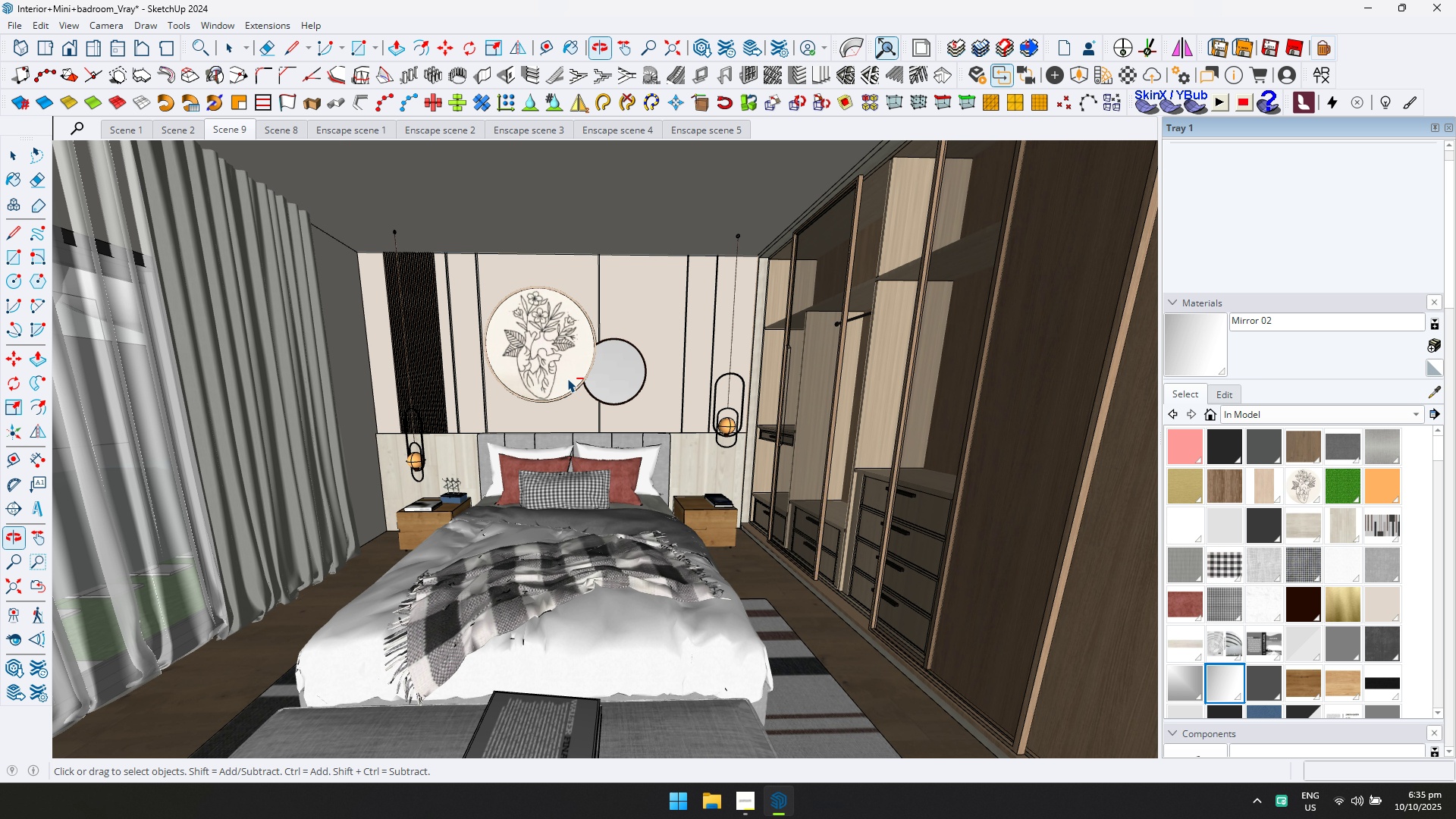 
key(Control+S)
 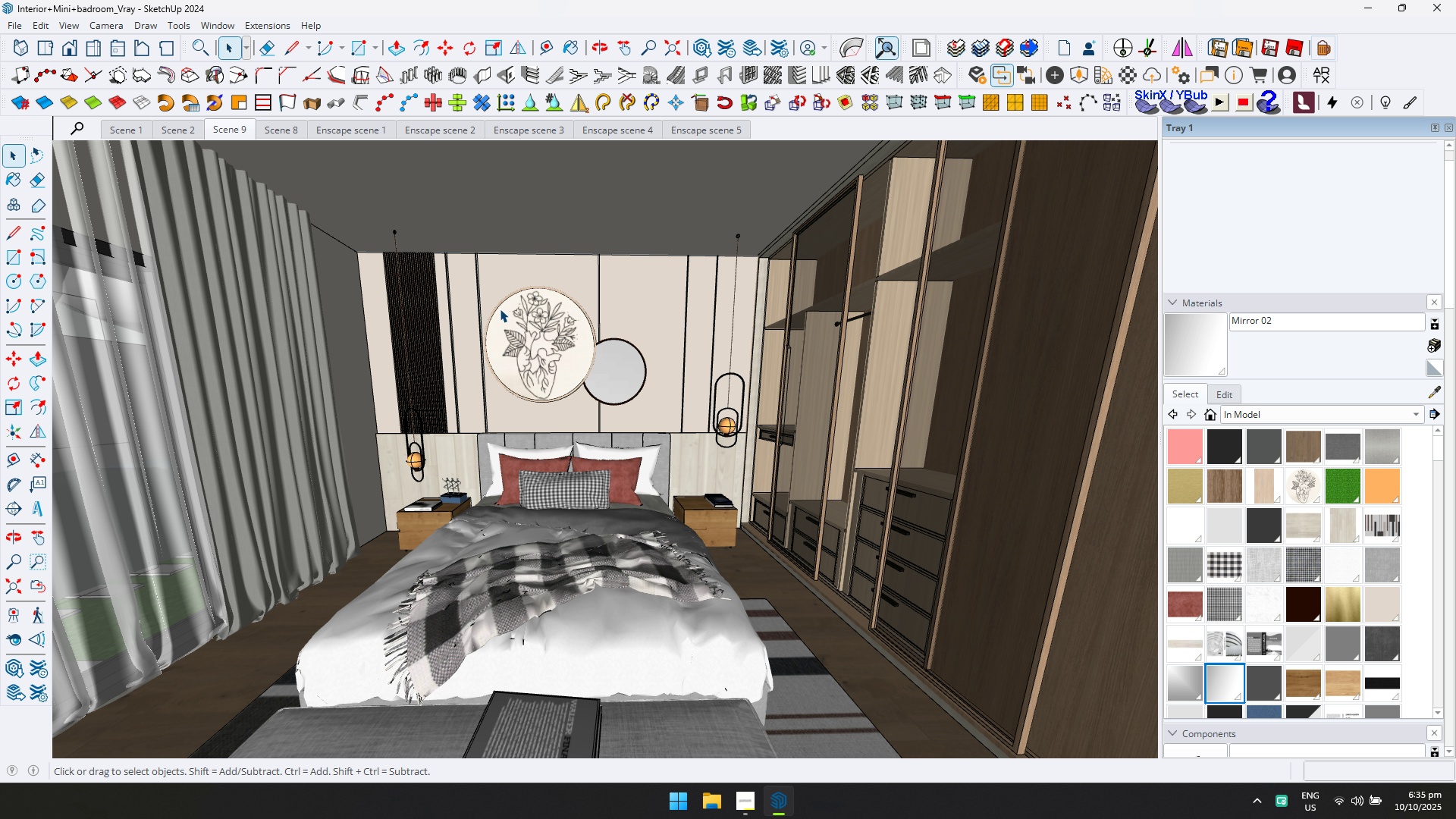 
wait(6.11)
 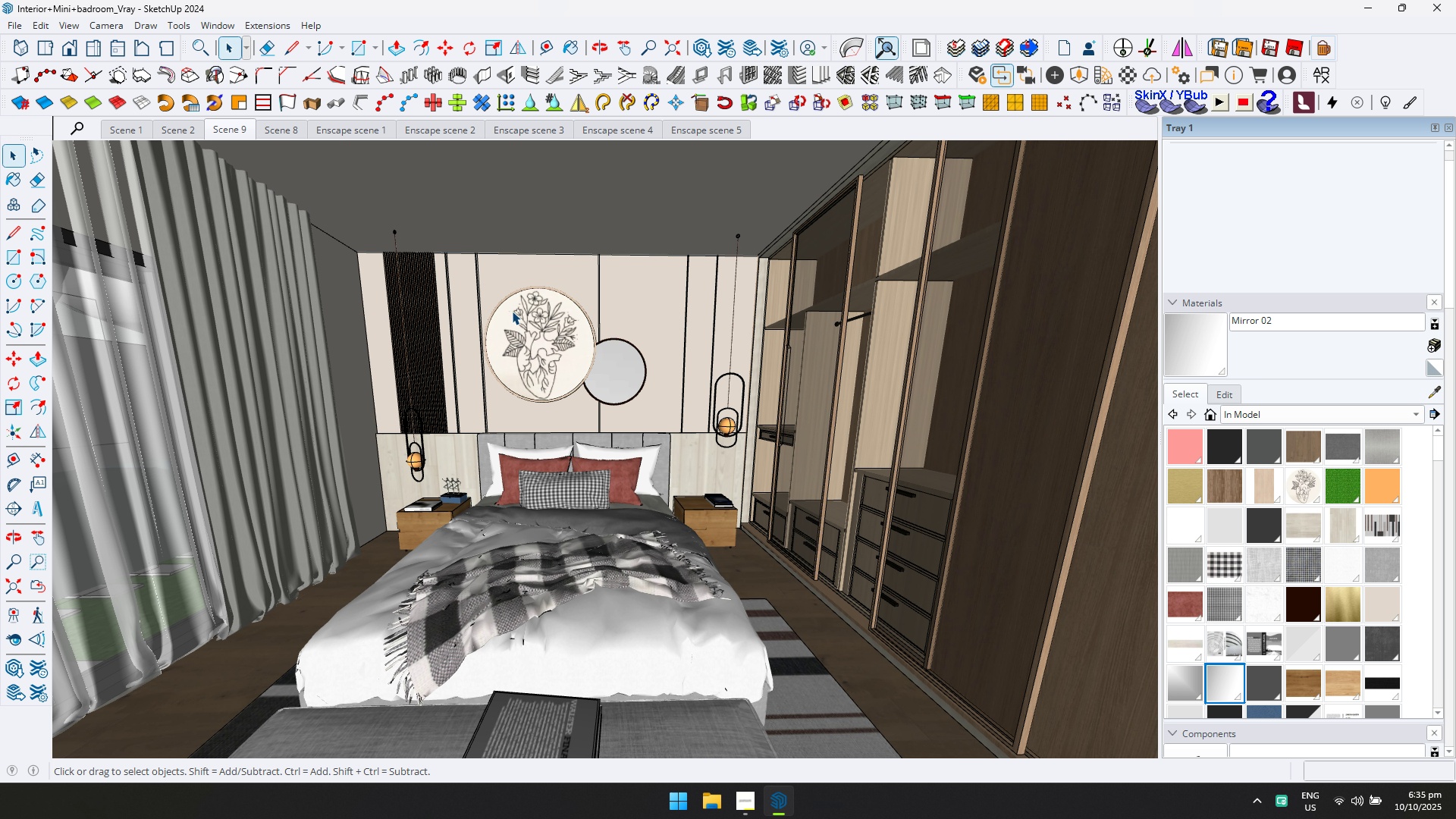 
scroll: coordinate [354, 288], scroll_direction: down, amount: 1.0
 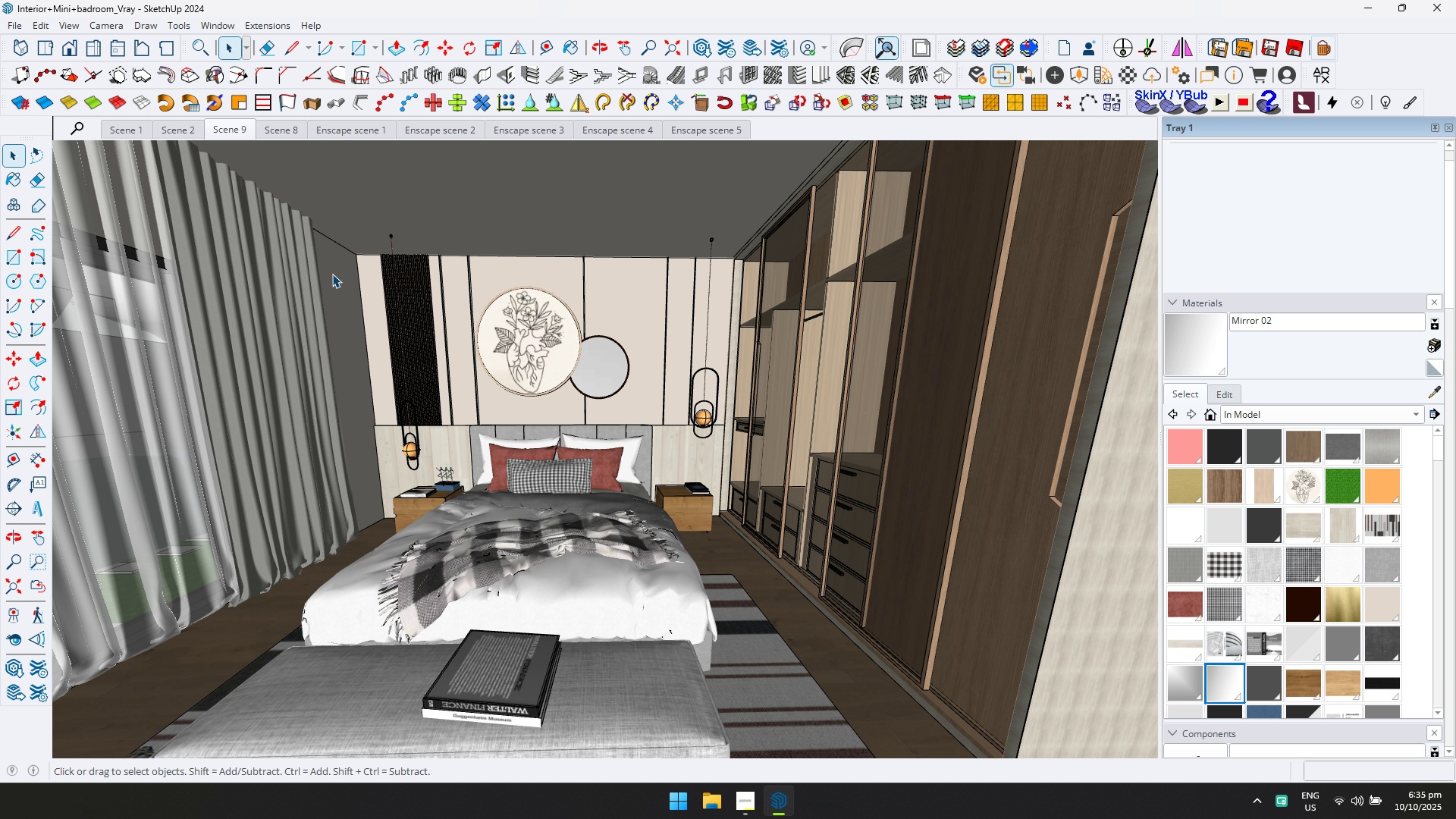 
key(Shift+ShiftLeft)
 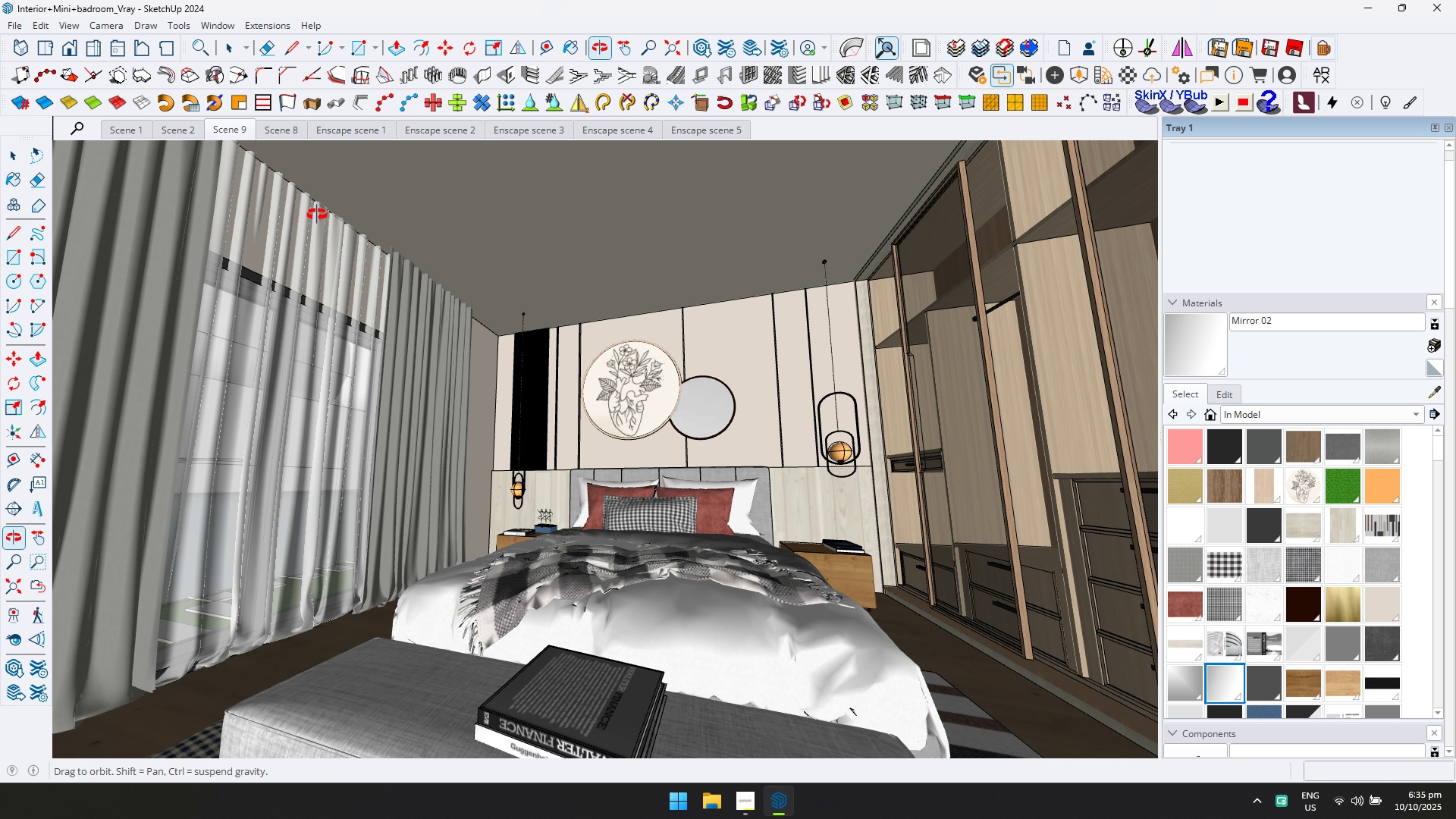 
hold_key(key=ShiftLeft, duration=0.69)
 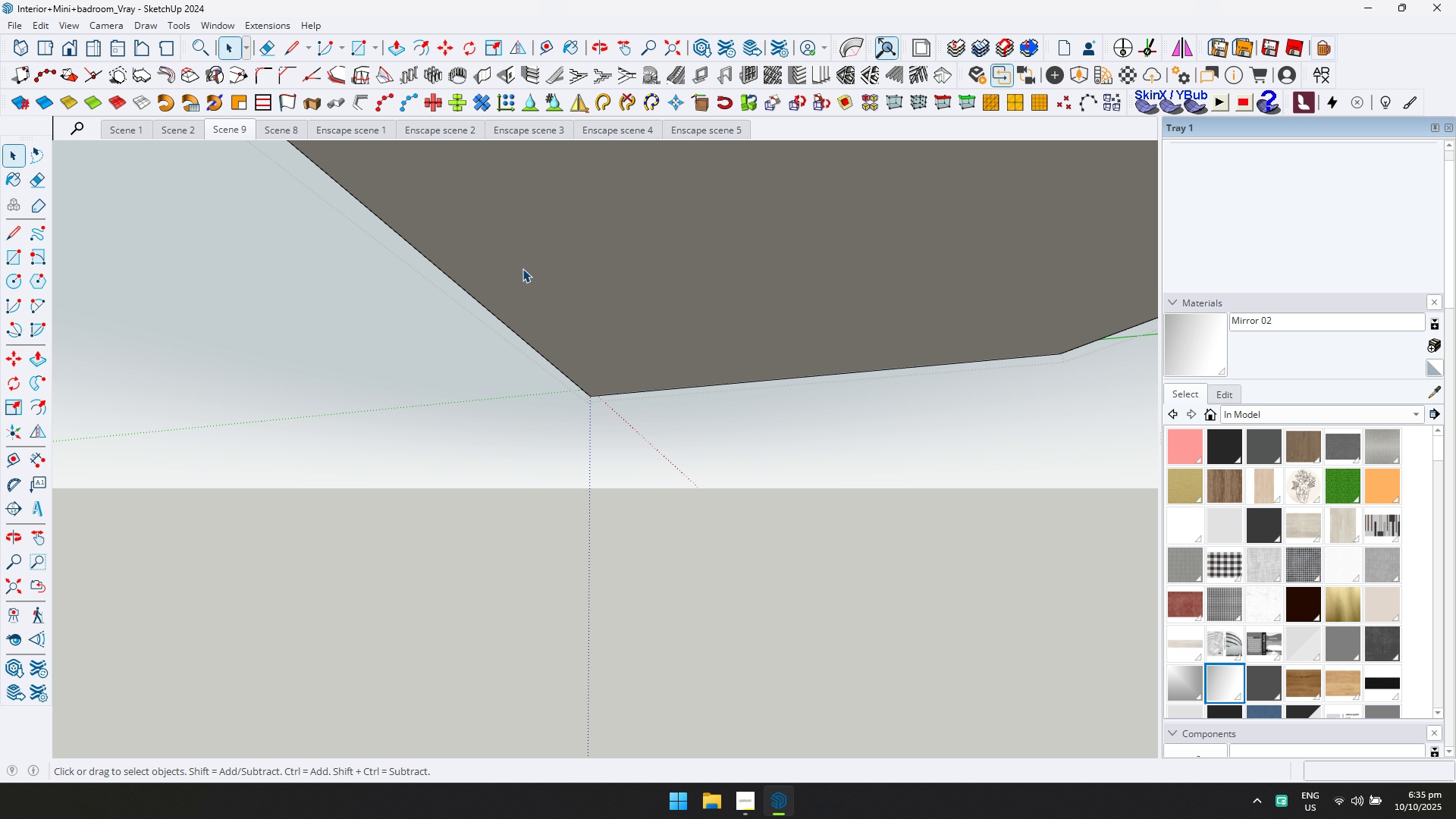 
double_click([522, 268])
 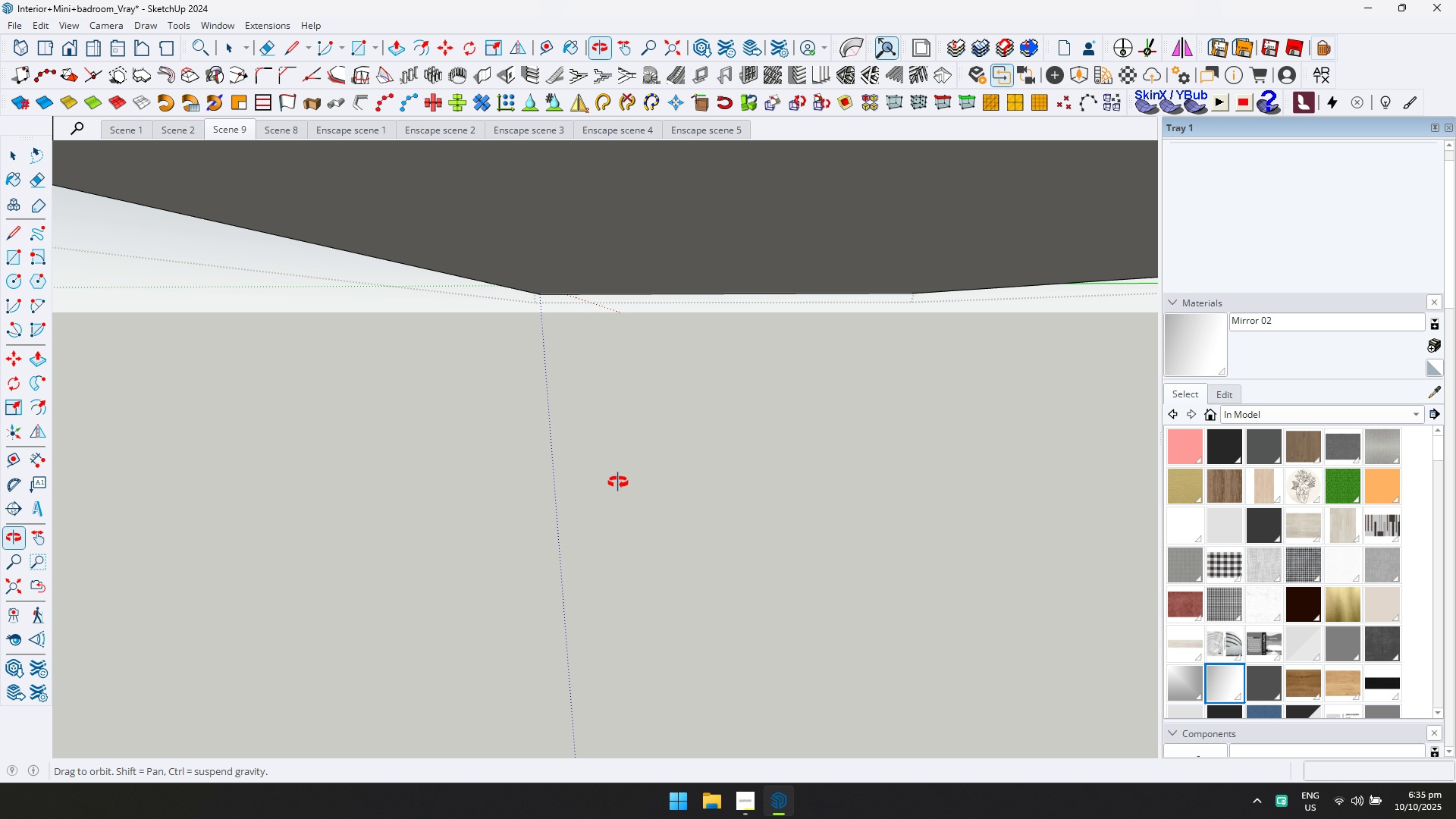 
hold_key(key=ShiftLeft, duration=0.55)
 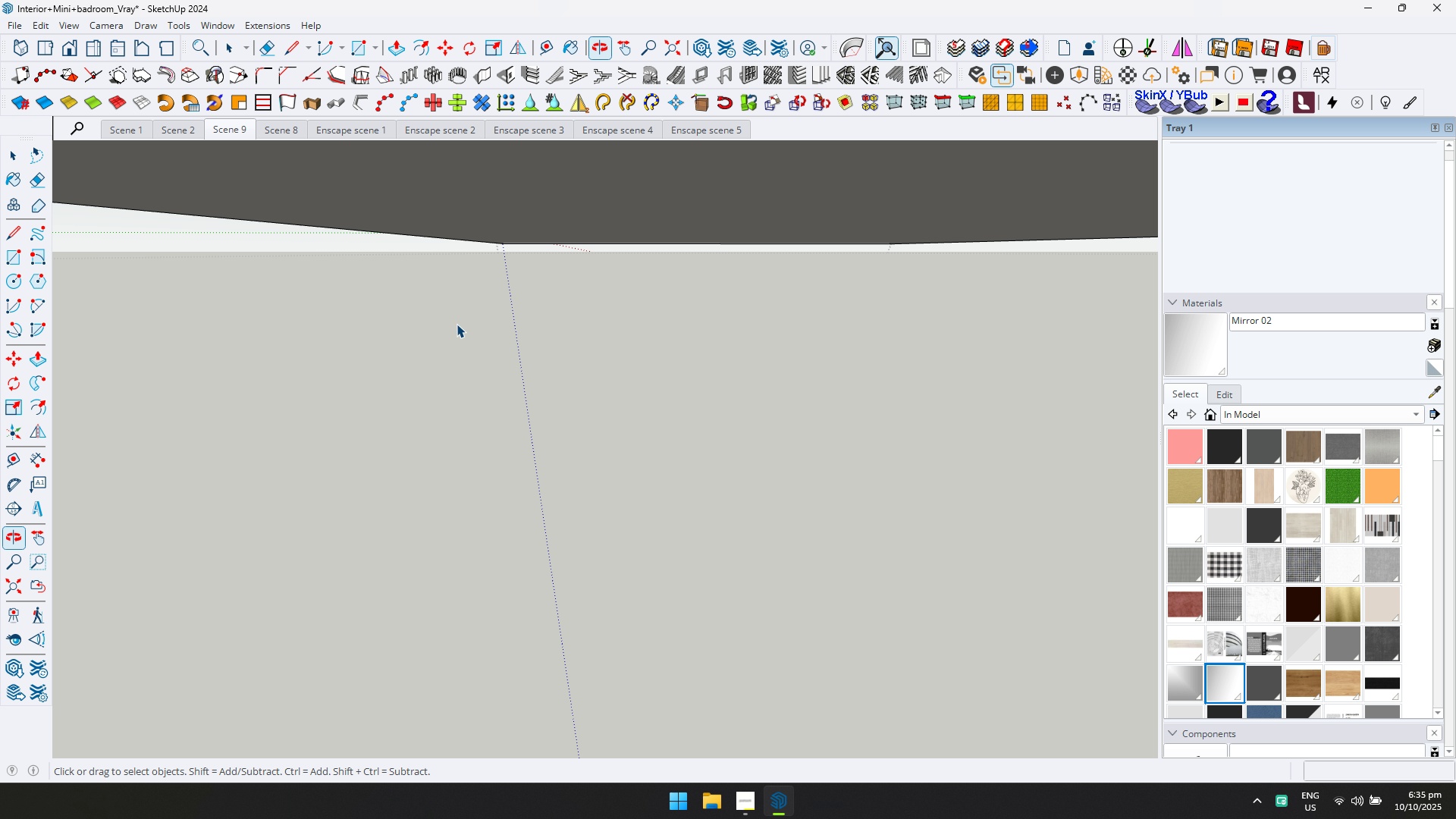 
hold_key(key=ShiftLeft, duration=0.49)
 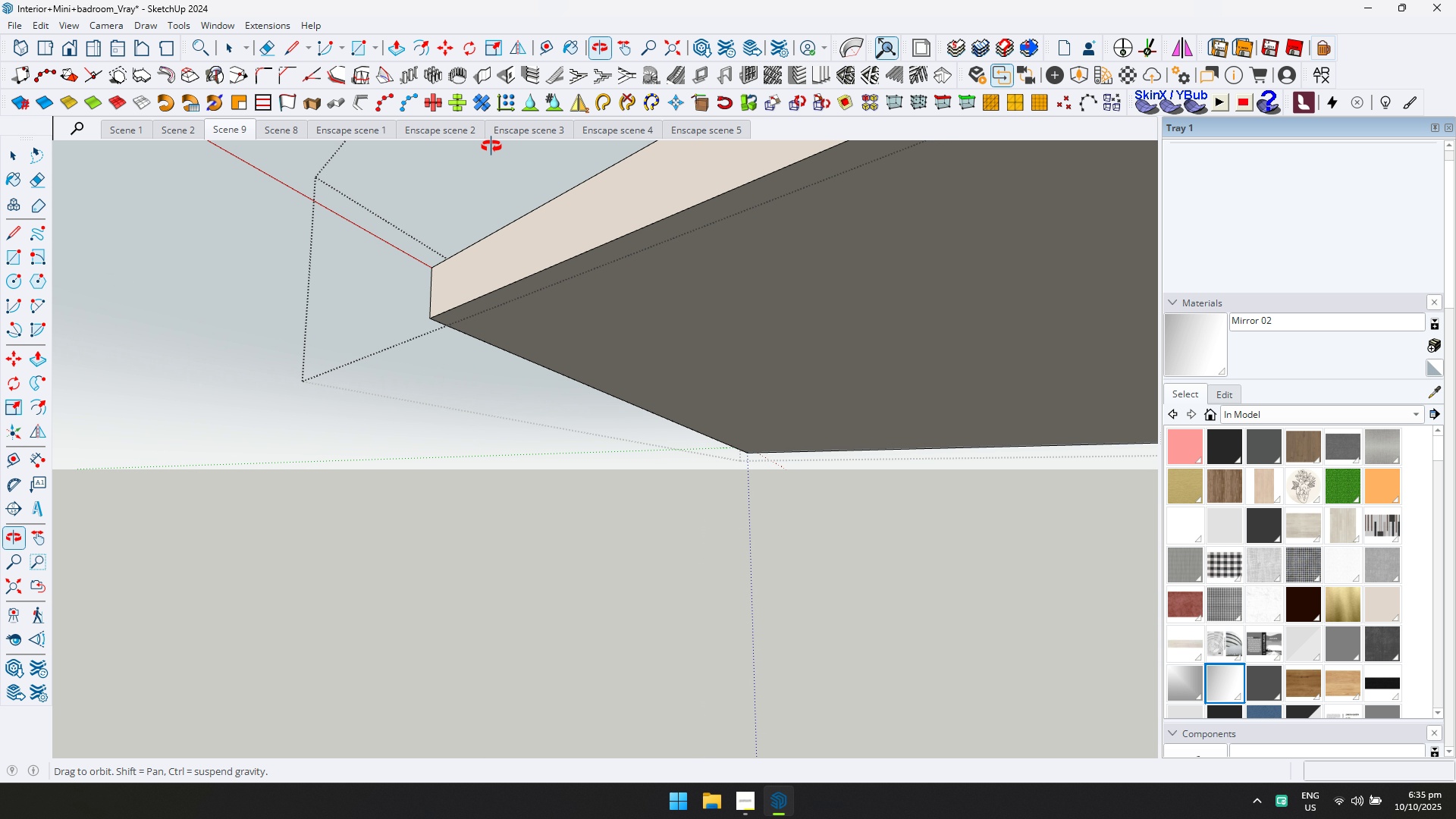 
scroll: coordinate [742, 438], scroll_direction: up, amount: 5.0
 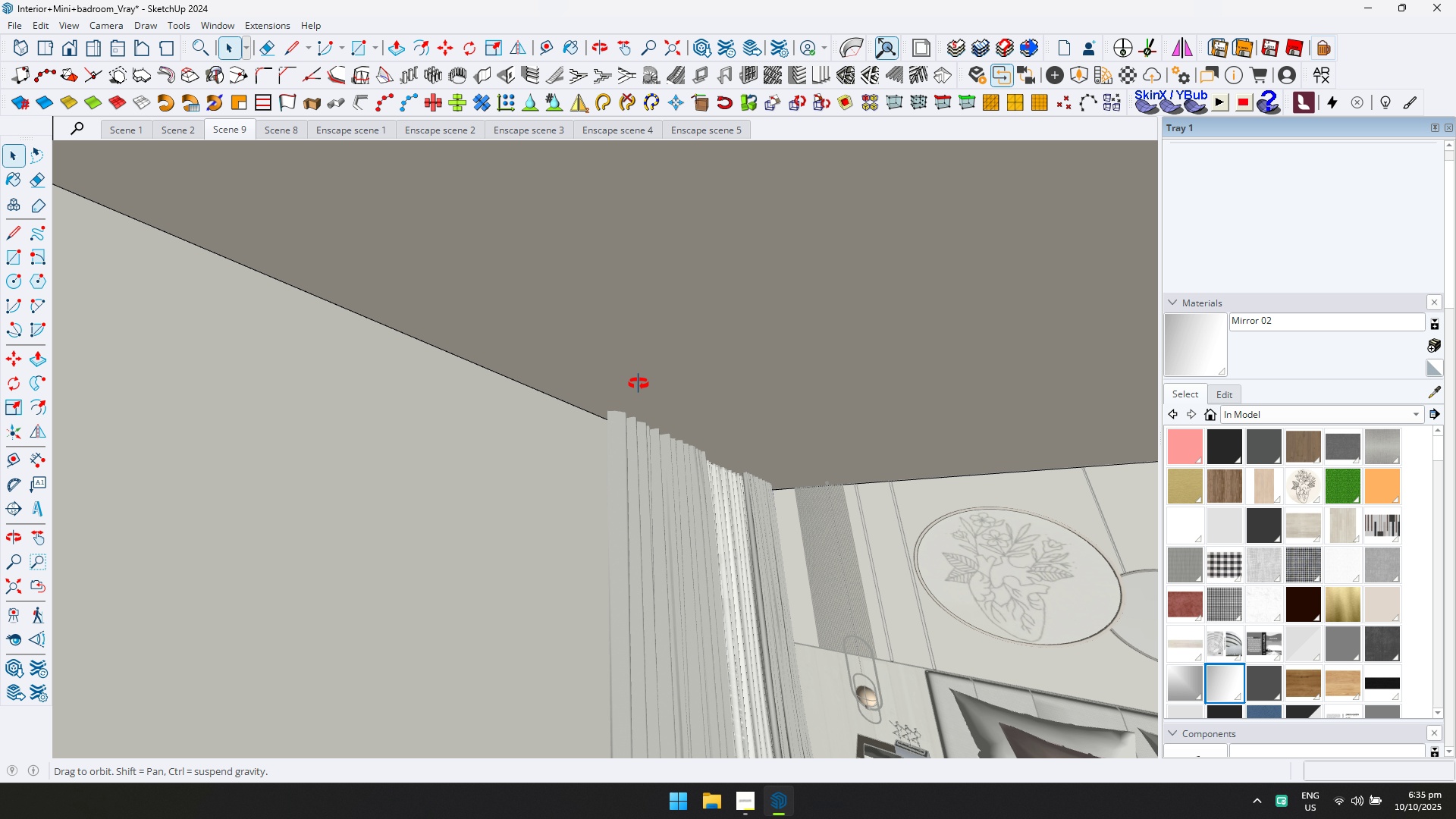 
type(drt300)
 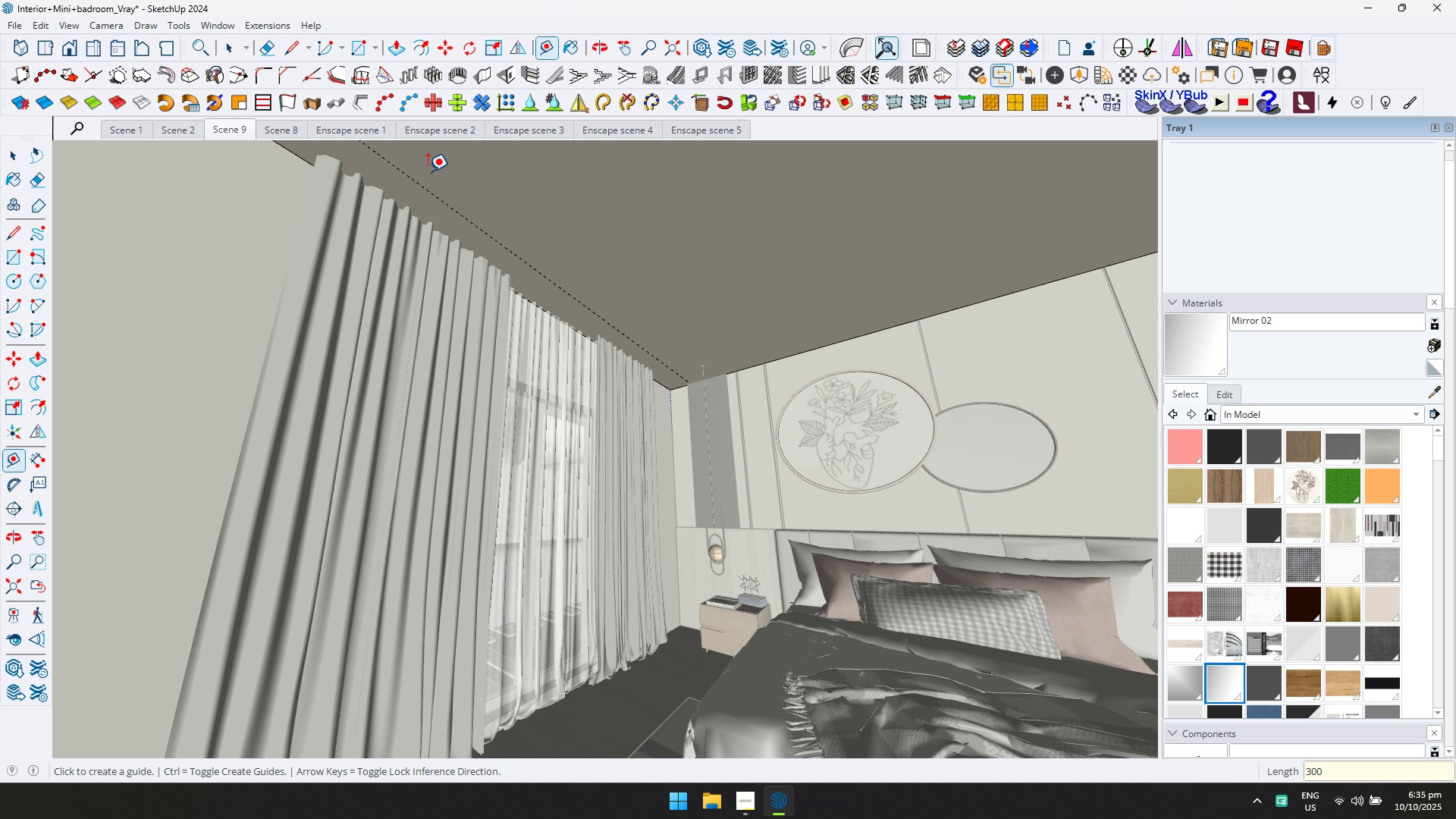 
scroll: coordinate [633, 352], scroll_direction: down, amount: 4.0
 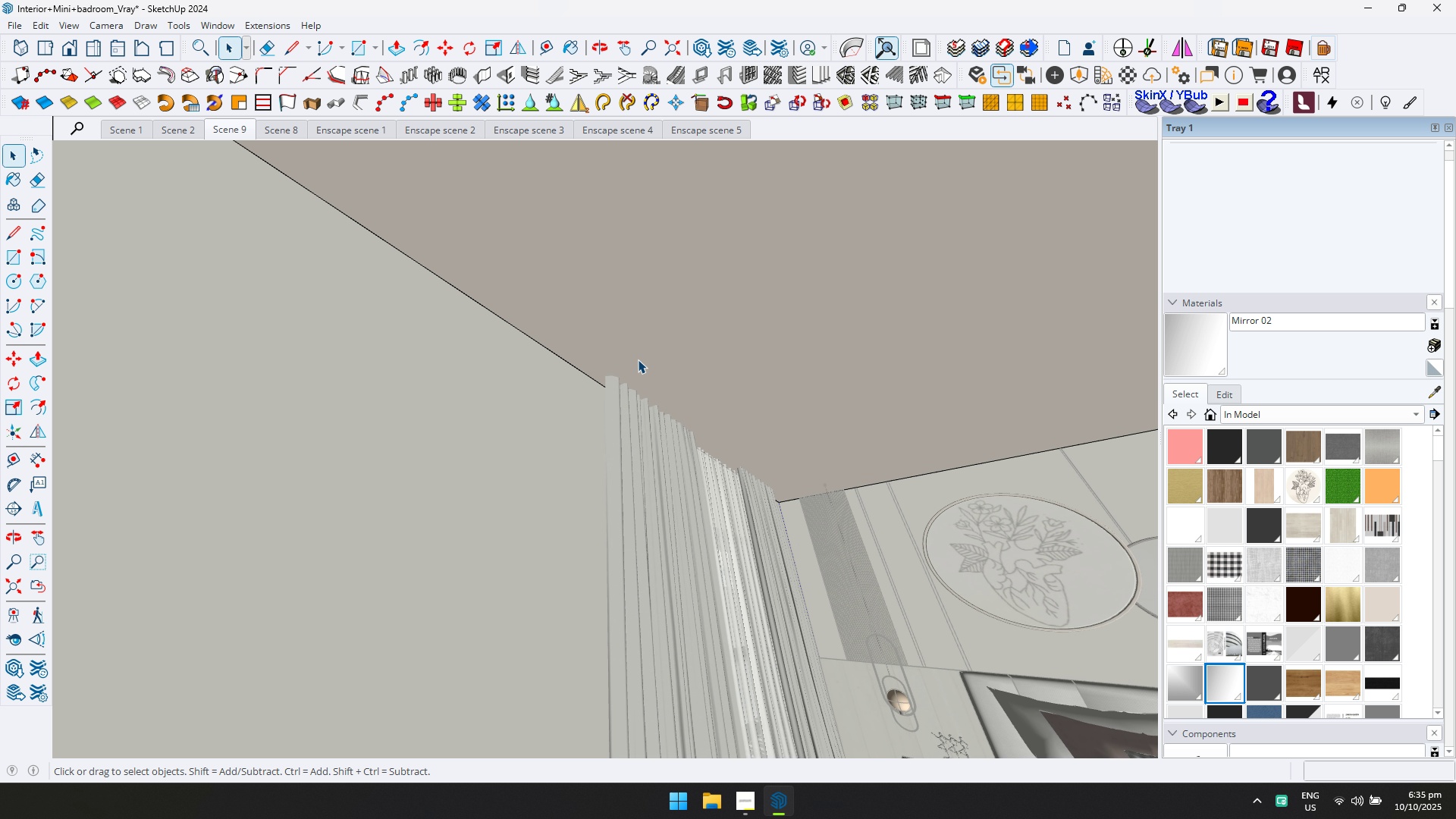 
key(Enter)
 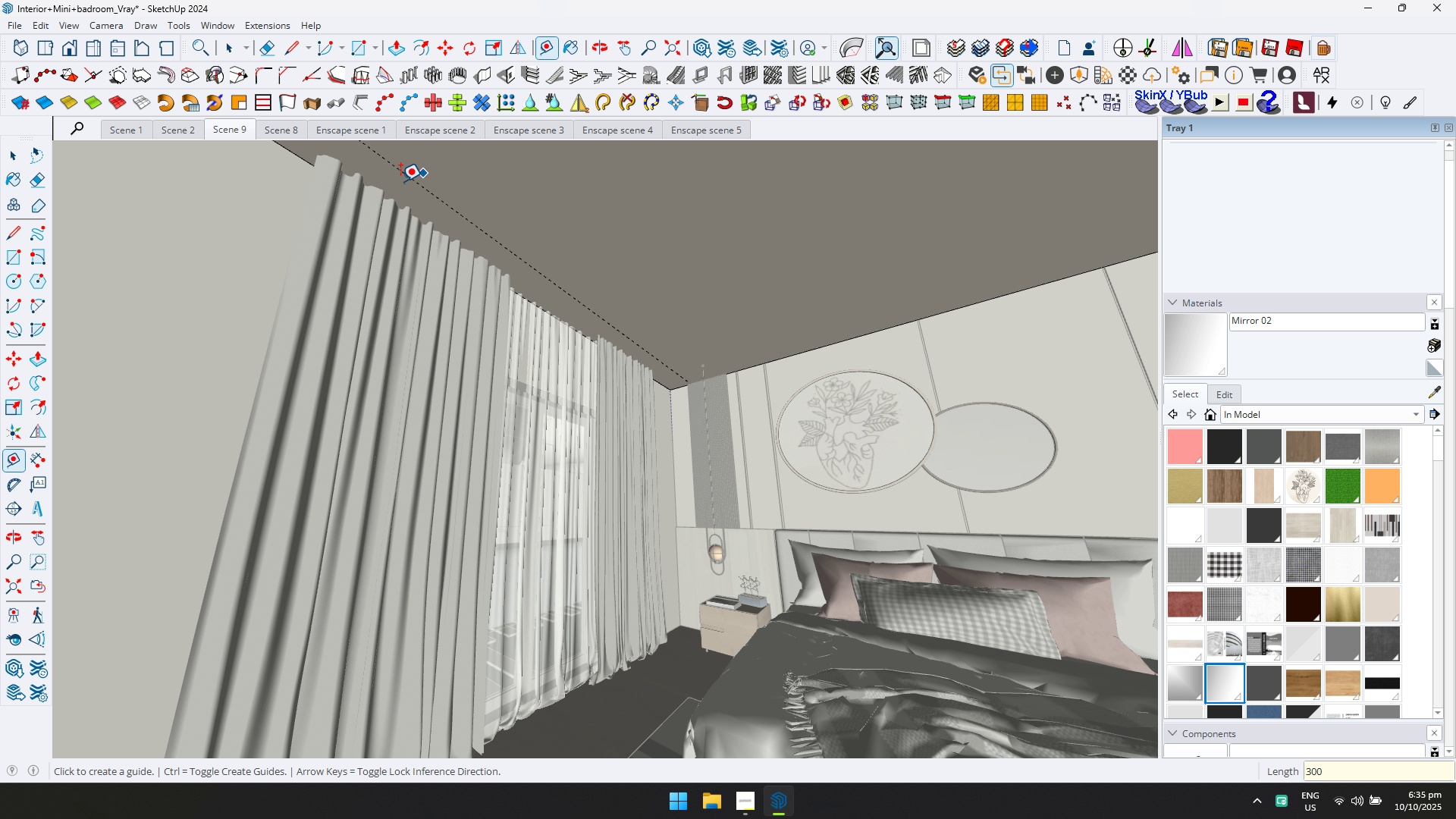 
key(Shift+ShiftLeft)
 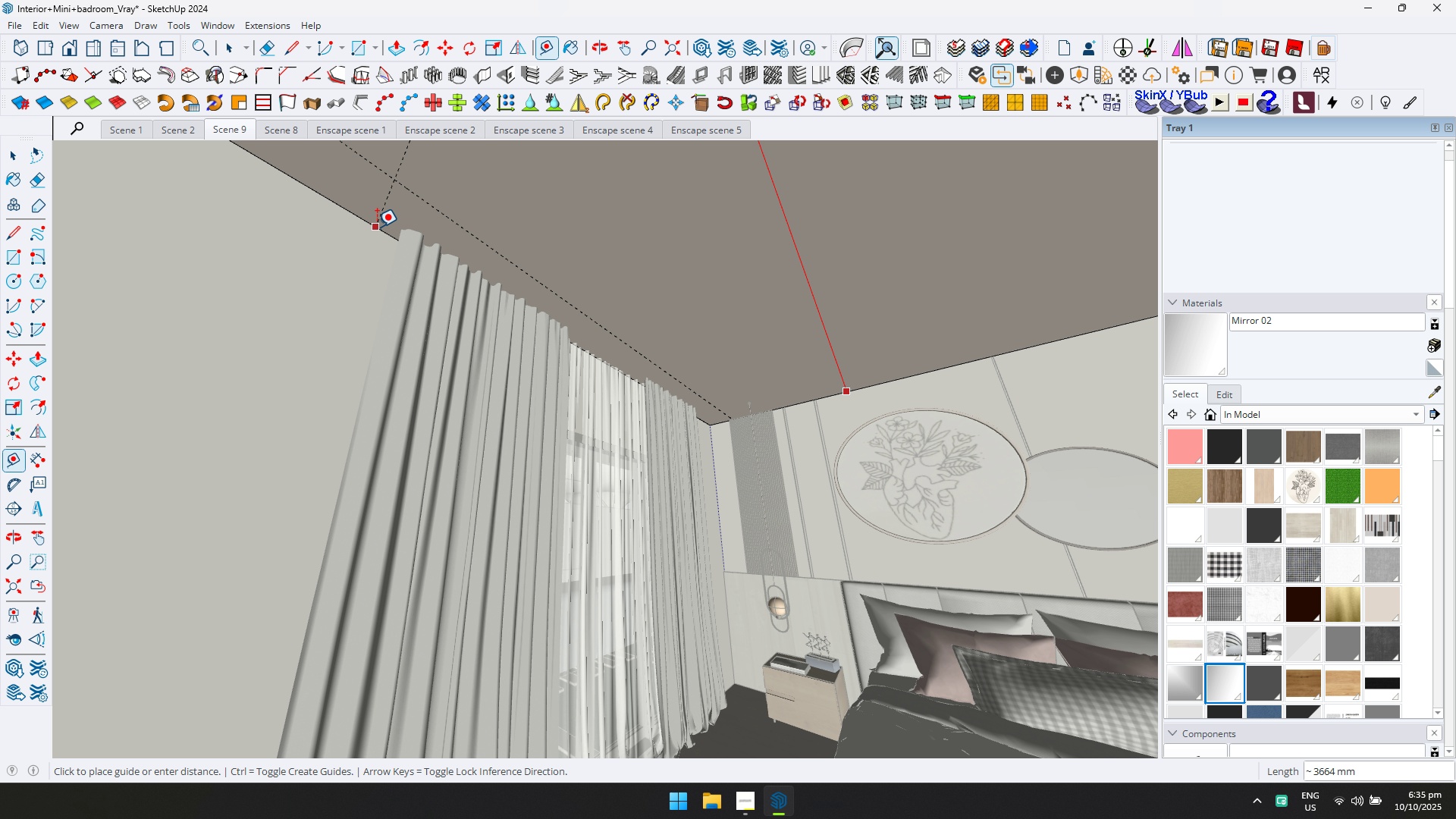 
scroll: coordinate [317, 180], scroll_direction: up, amount: 1.0
 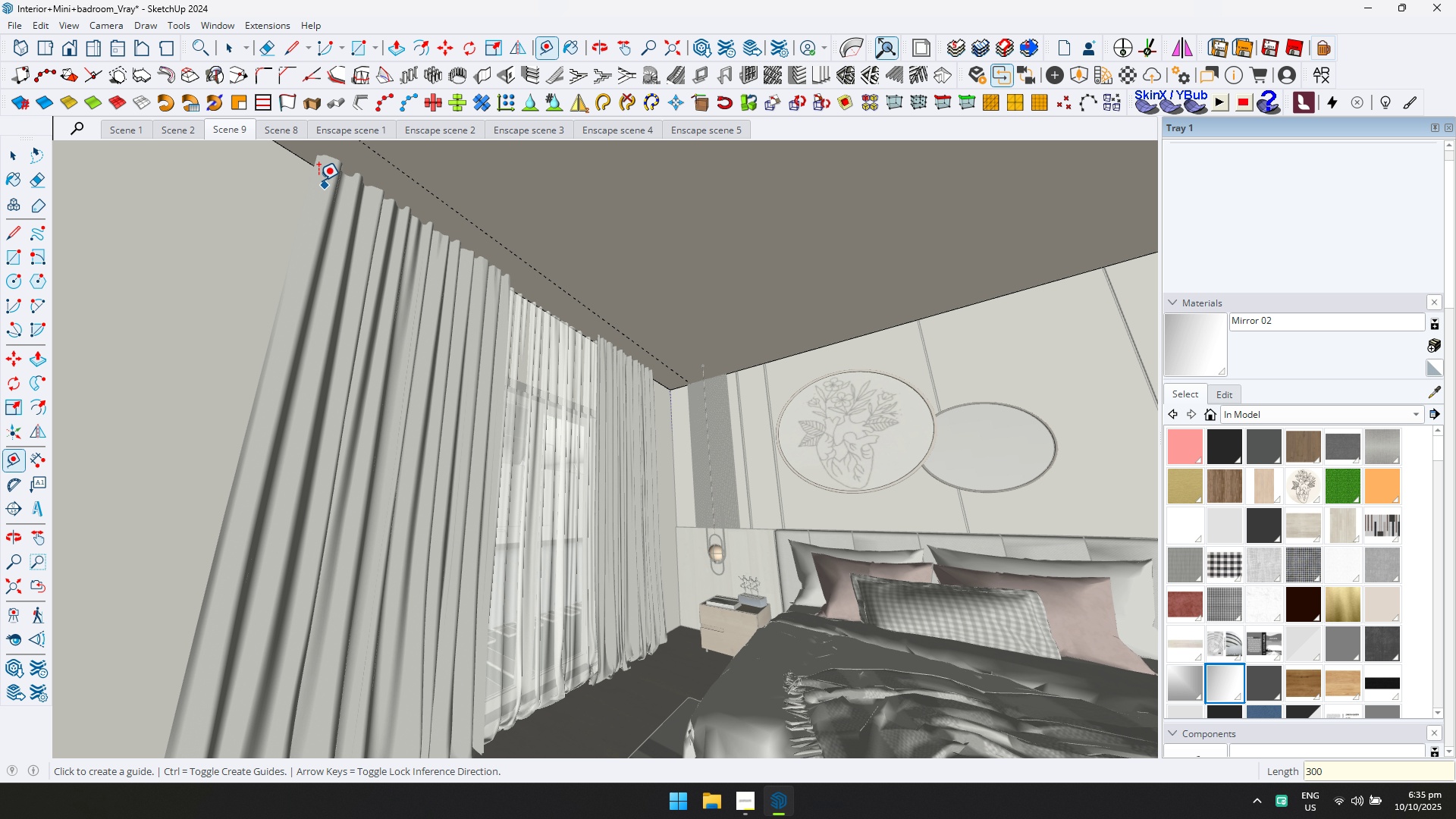 
left_click([379, 229])
 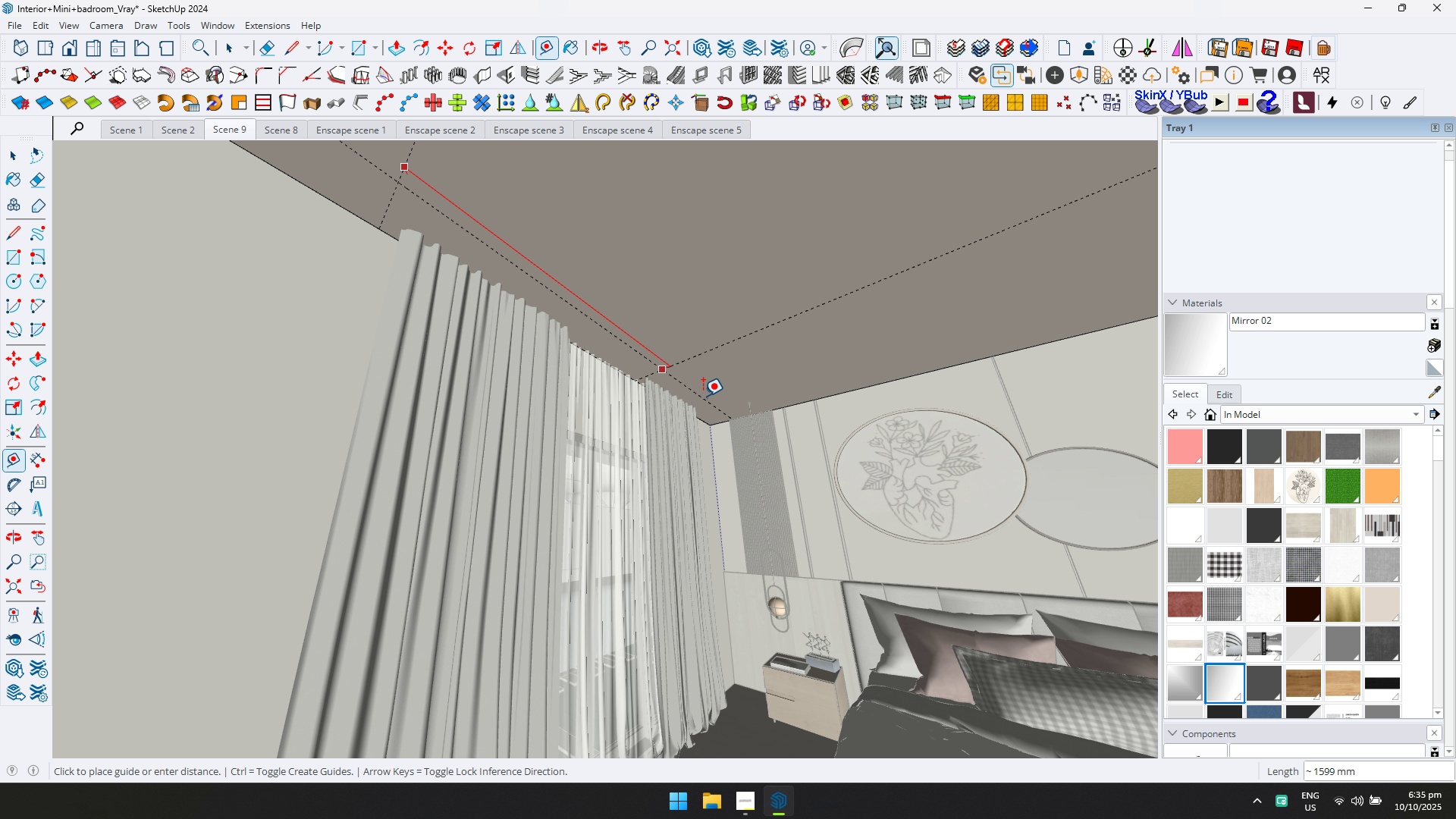 
scroll: coordinate [716, 409], scroll_direction: up, amount: 2.0
 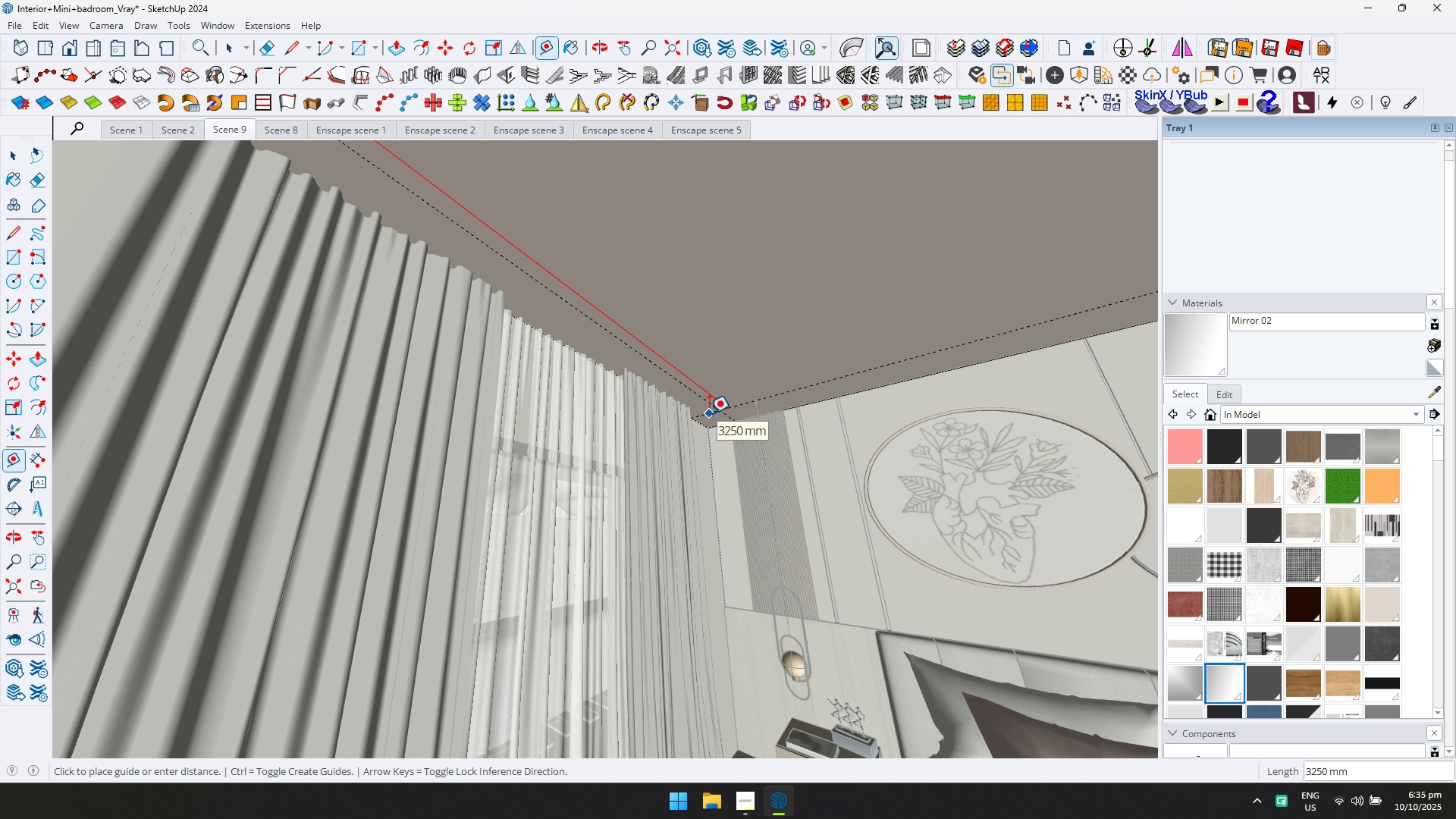 
left_click([709, 413])
 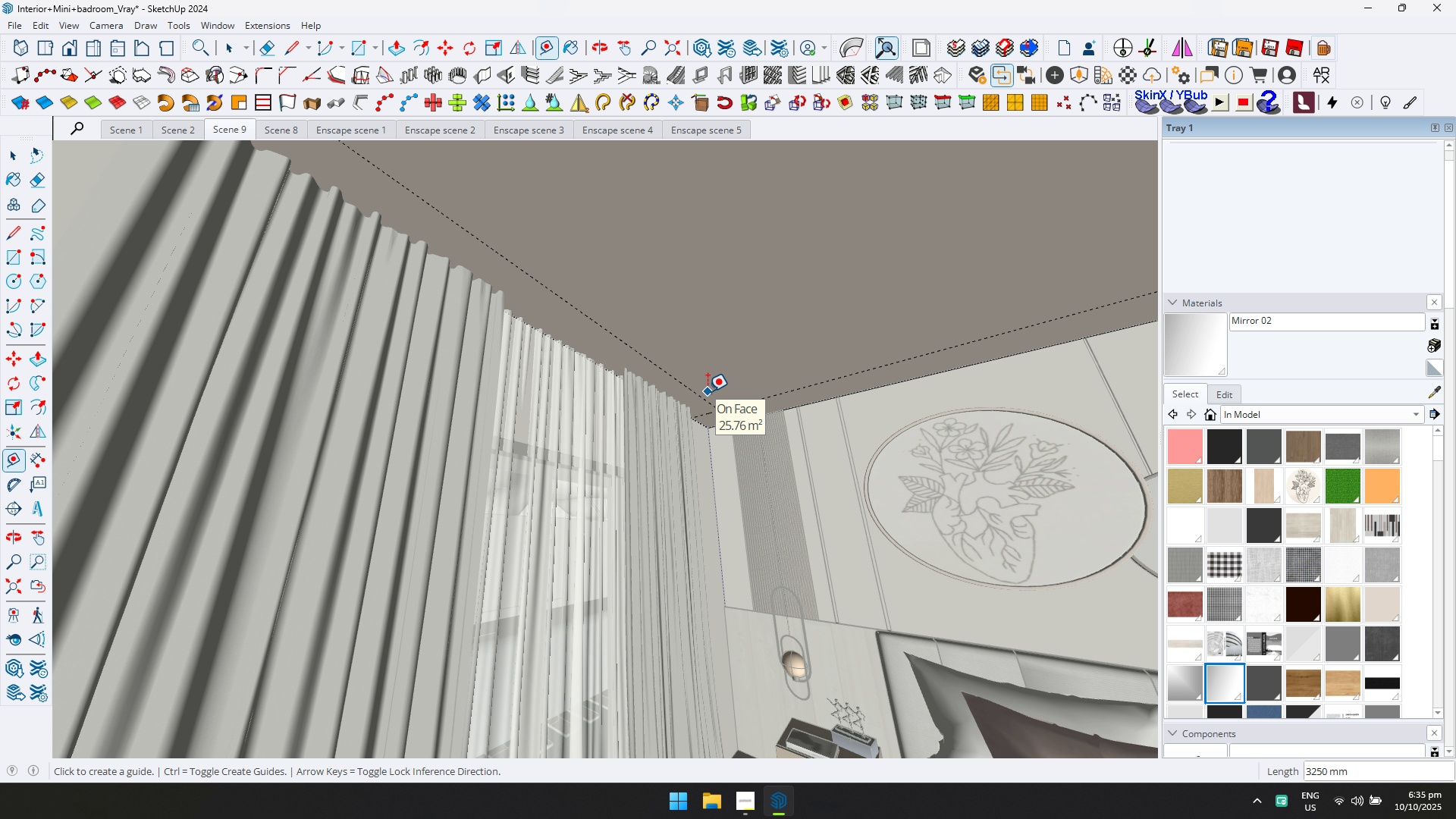 
scroll: coordinate [708, 391], scroll_direction: down, amount: 1.0
 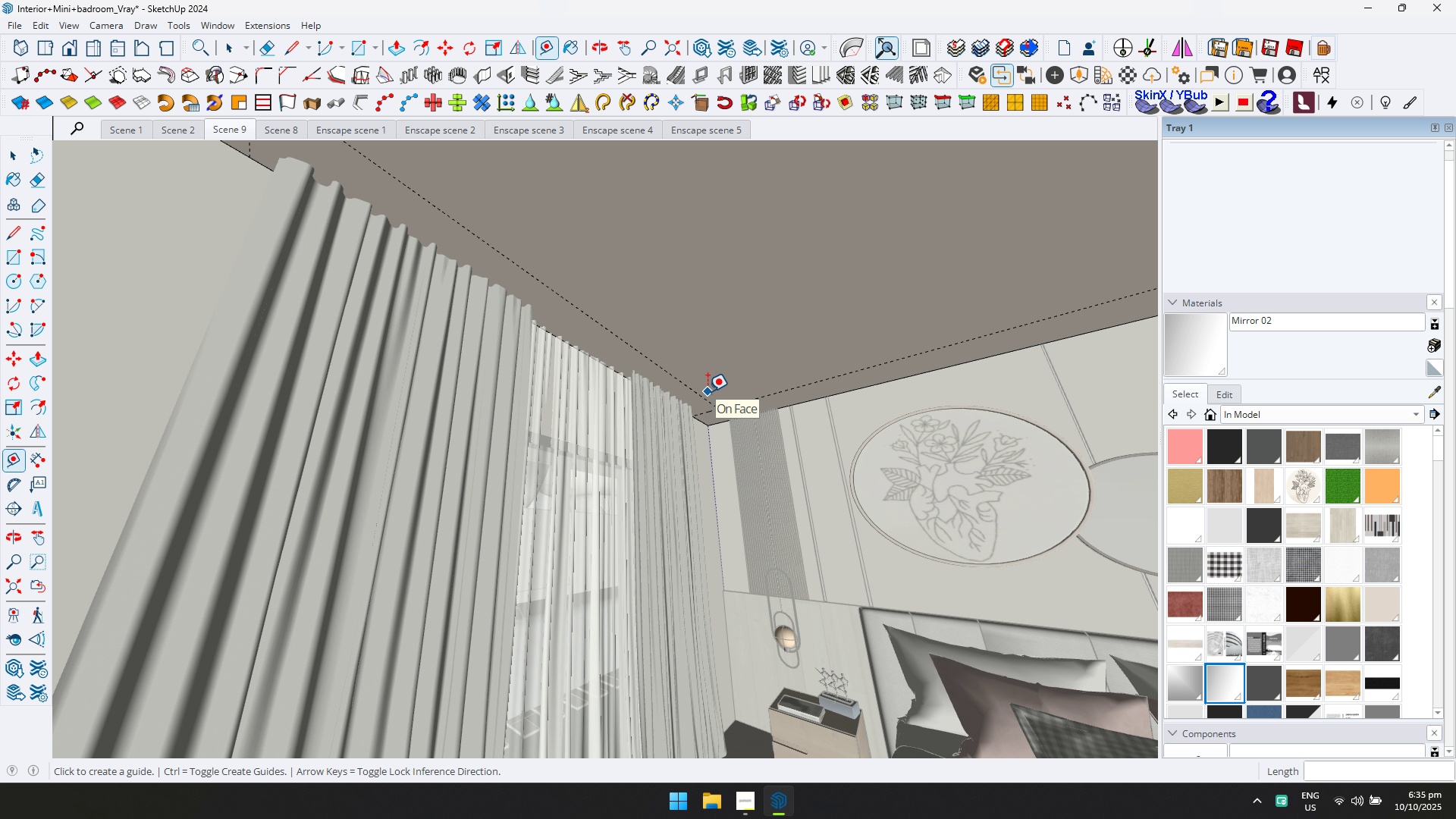 
key(R)
 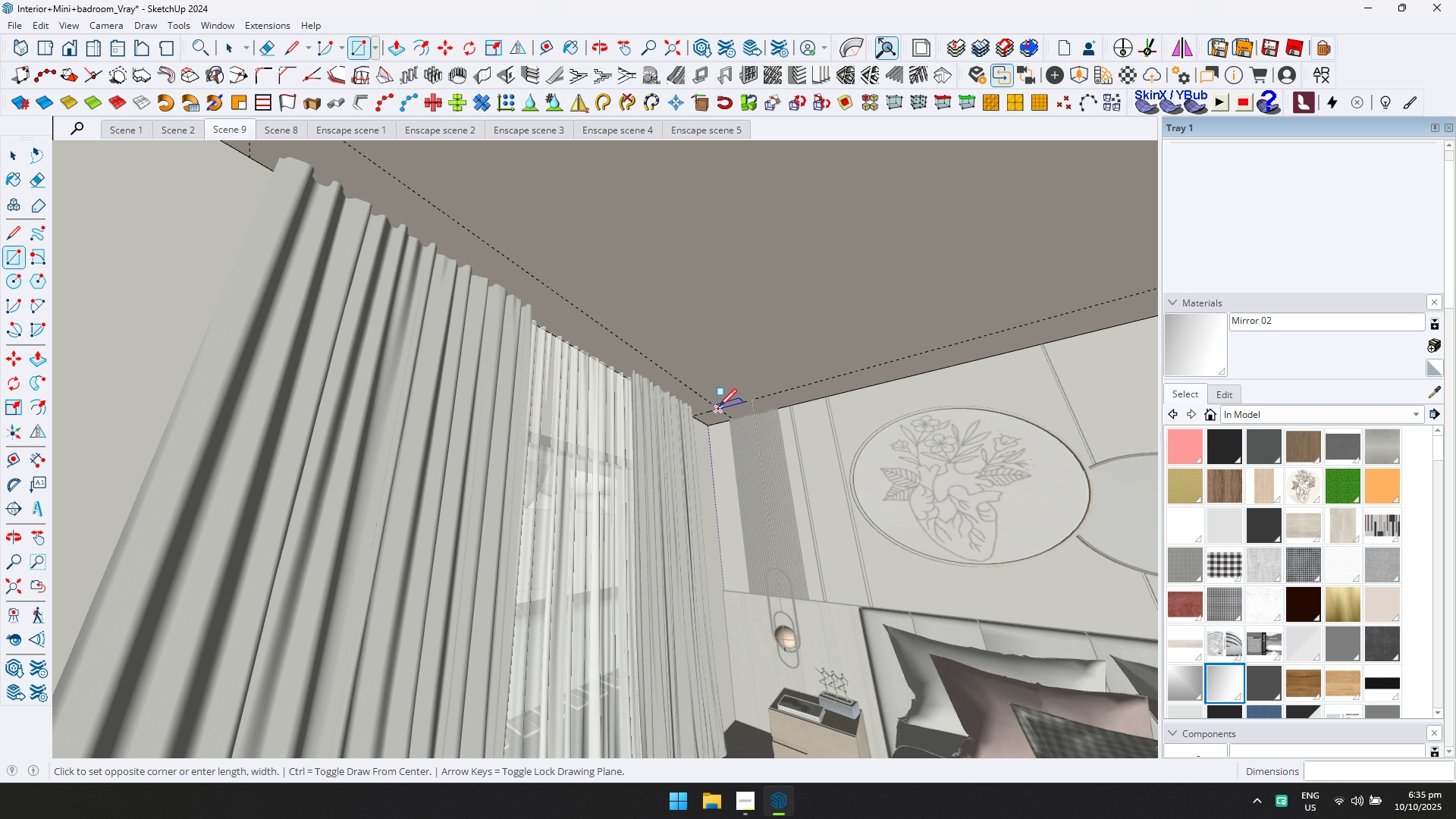 
scroll: coordinate [489, 271], scroll_direction: down, amount: 2.0
 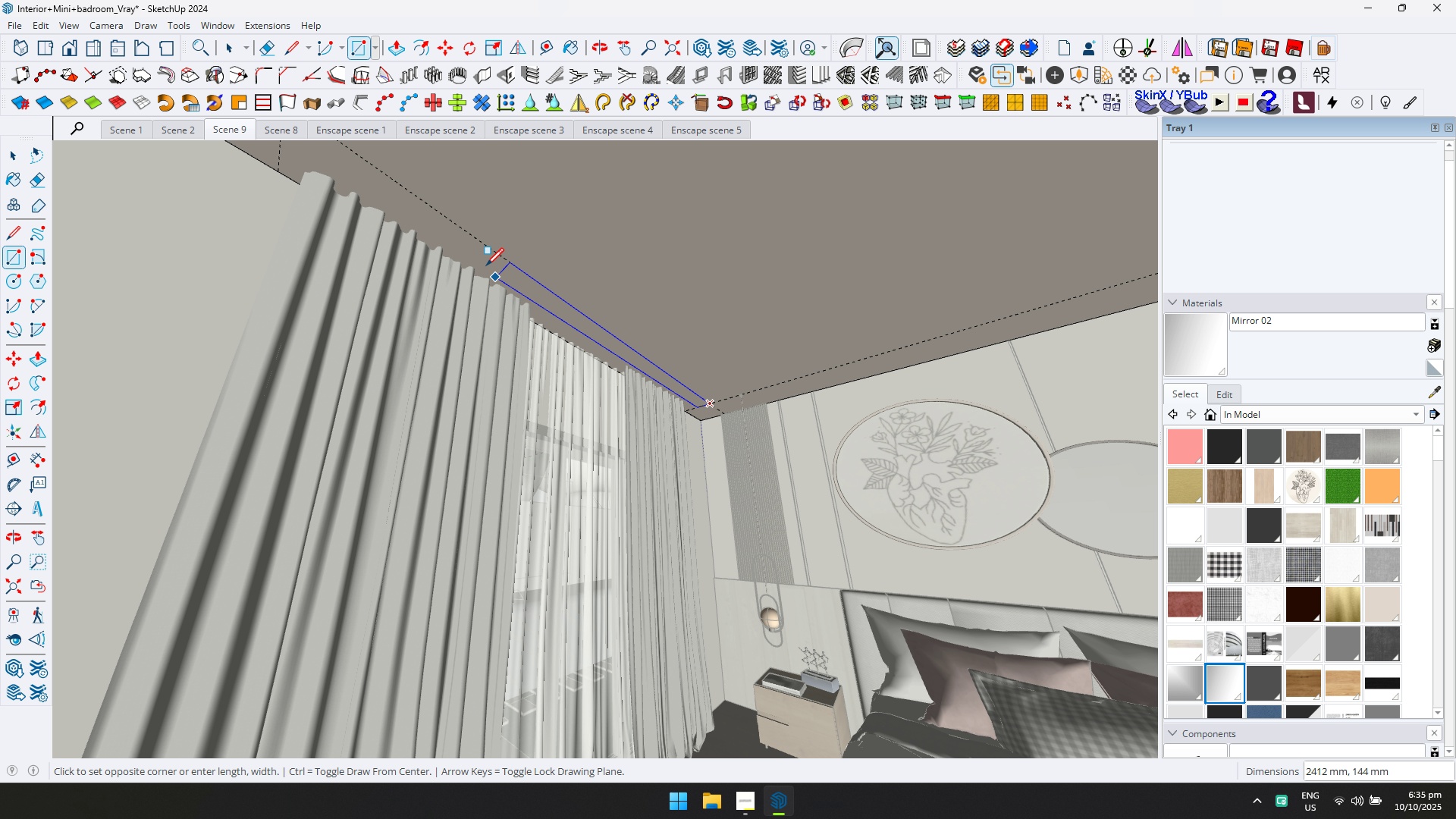 
hold_key(key=ShiftLeft, duration=0.3)
 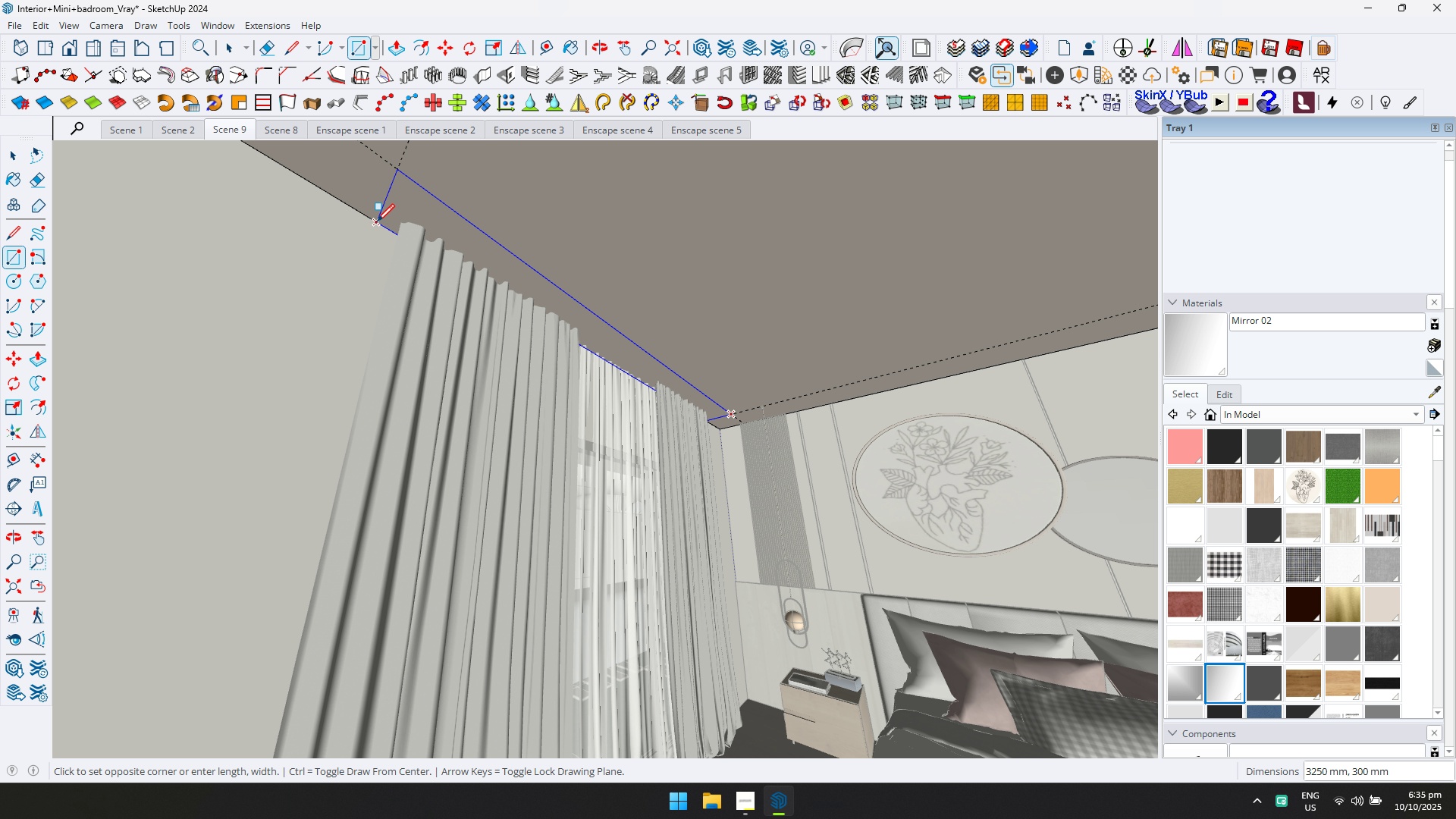 
left_click([377, 221])
 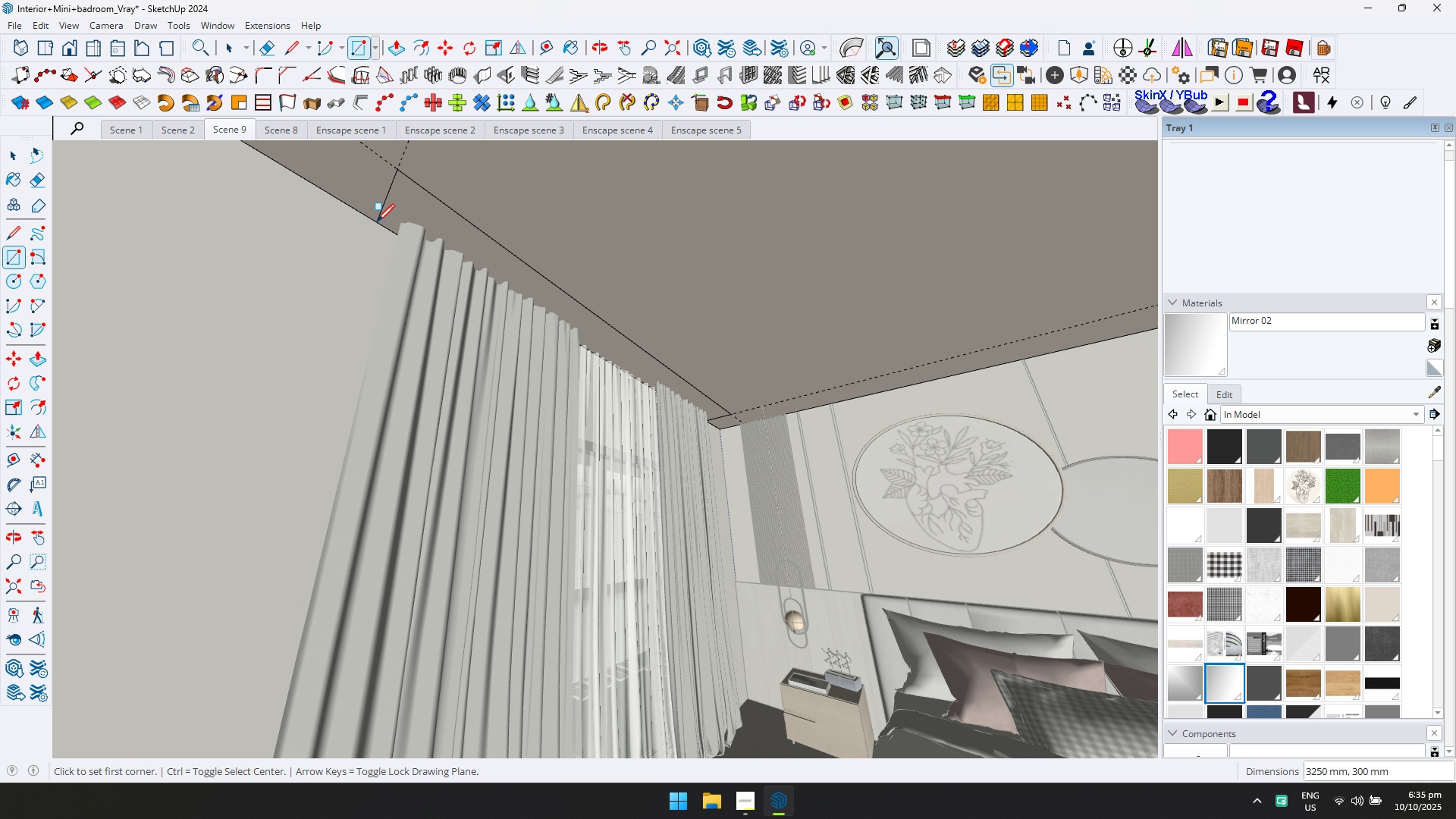 
wait(7.14)
 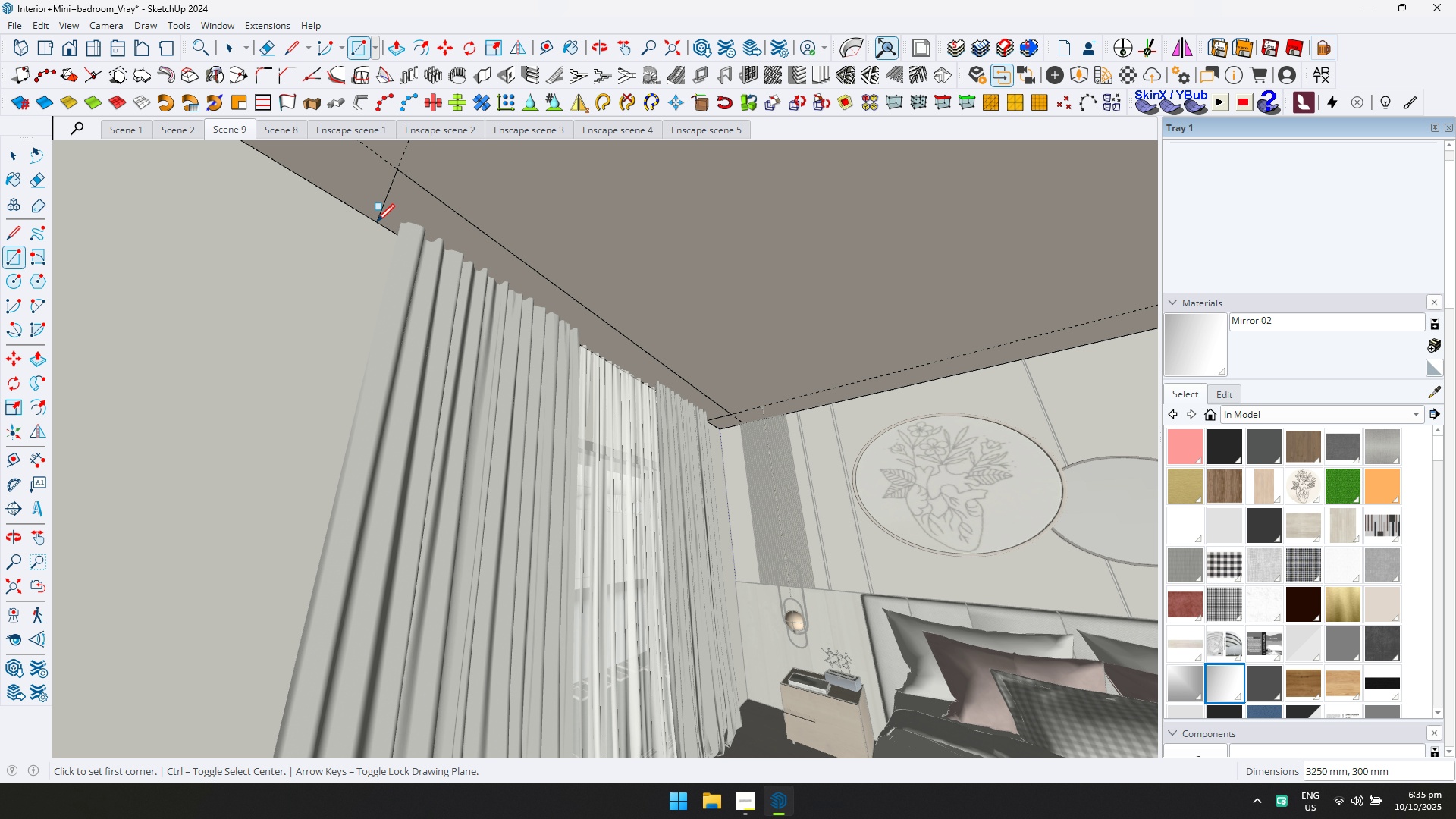 
key(P)
 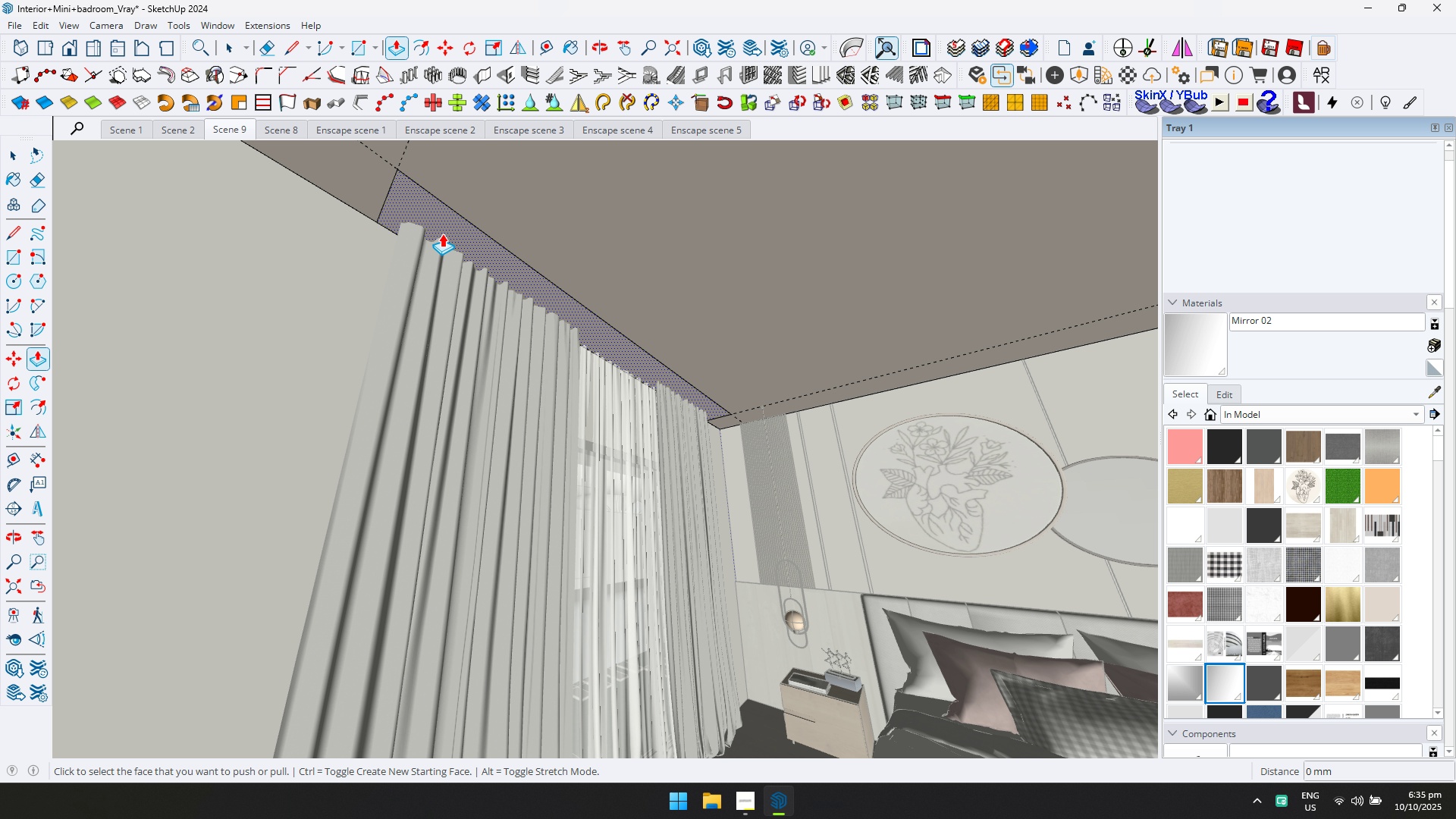 
left_click([442, 234])
 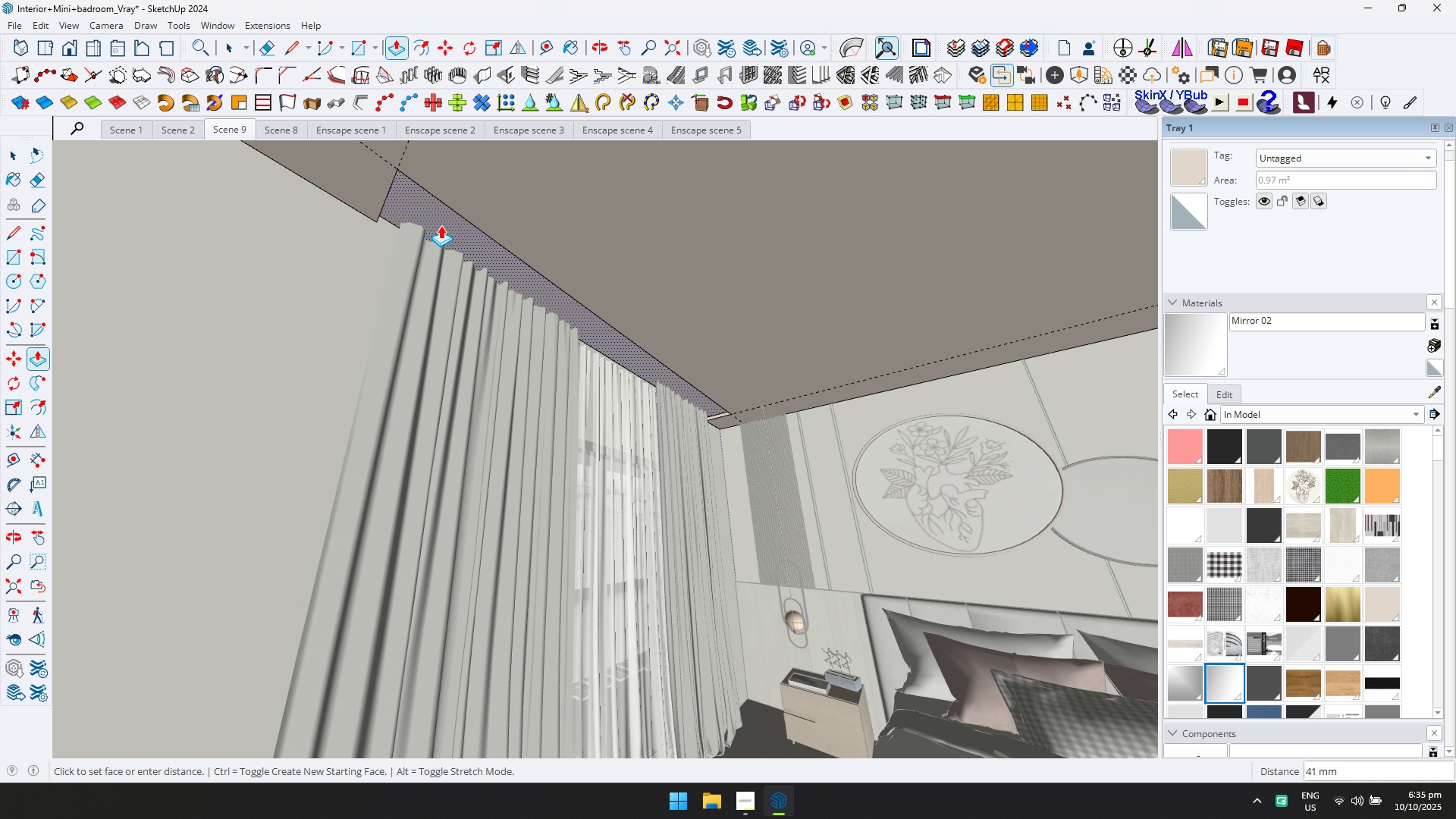 
type(100)
 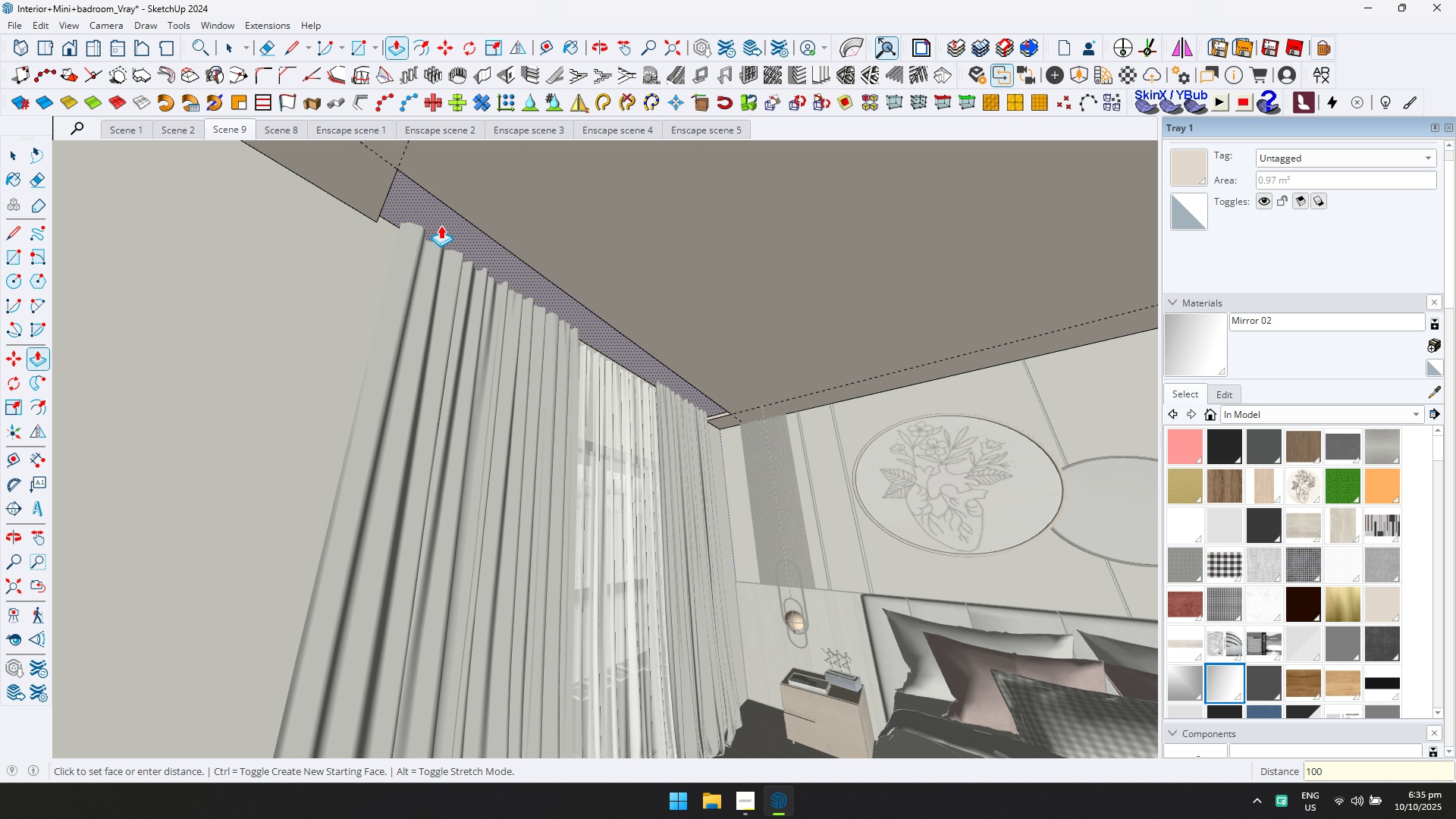 
key(Enter)
 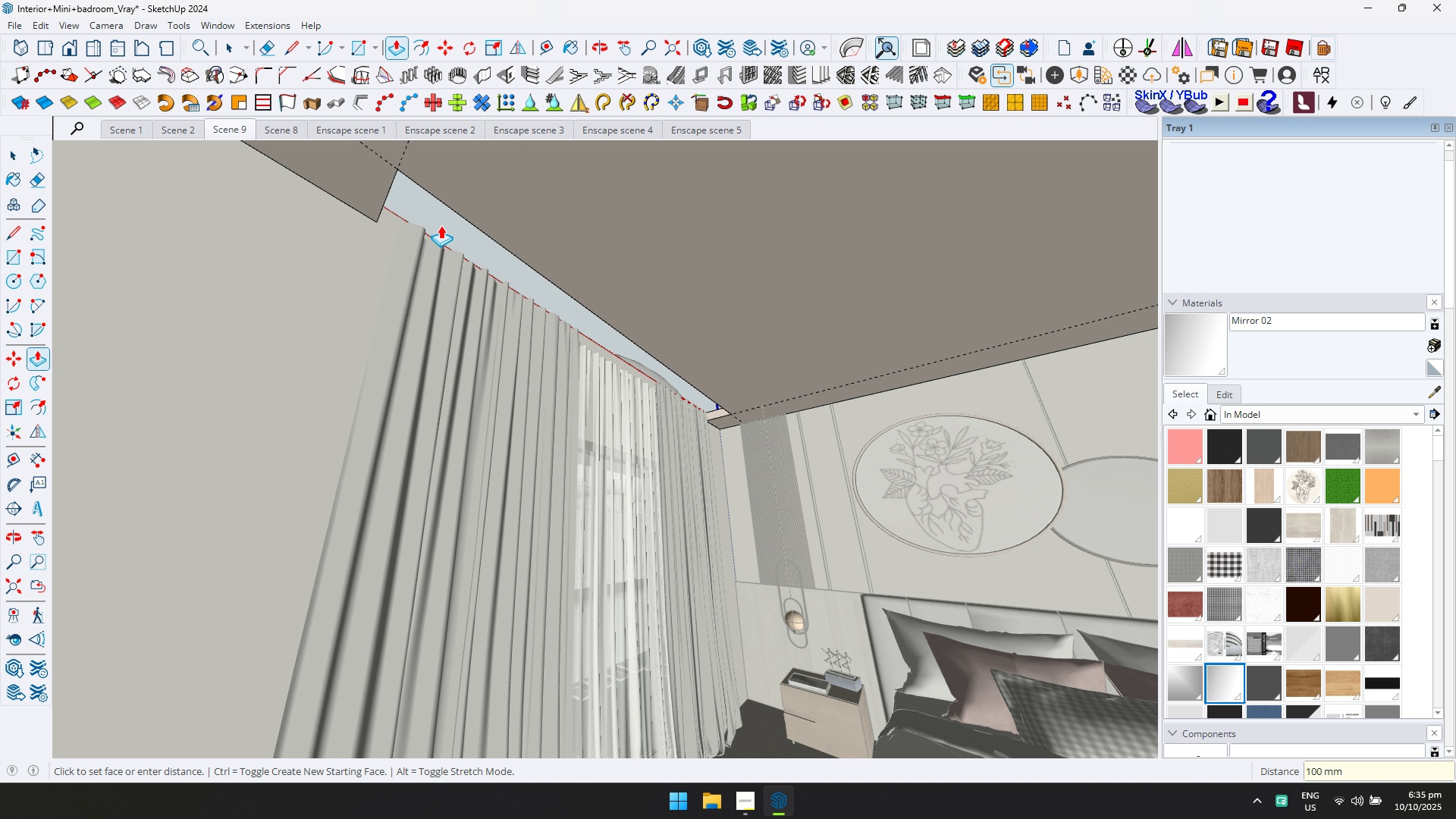 
key(Control+ControlLeft)
 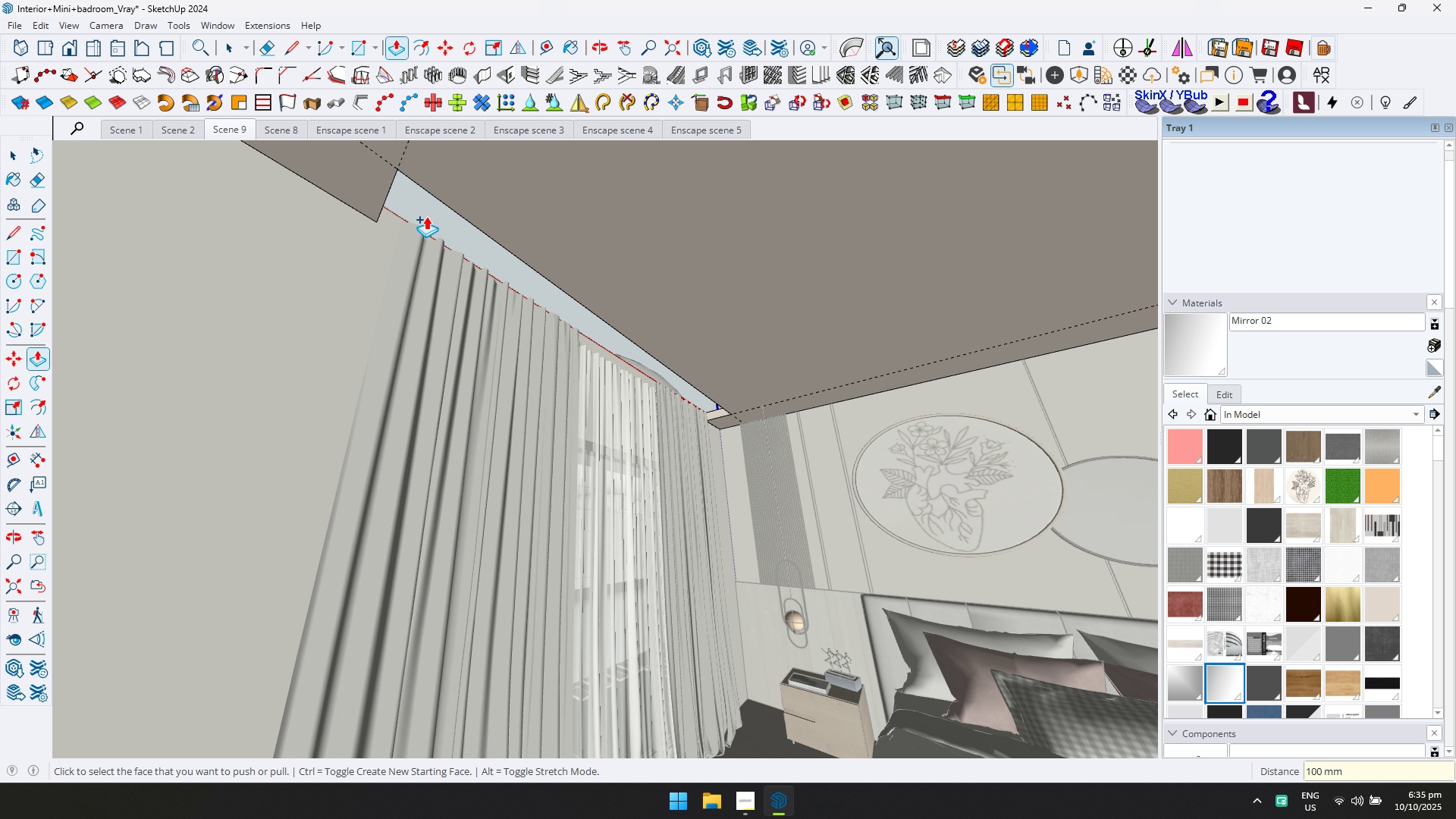 
key(Control+ControlLeft)
 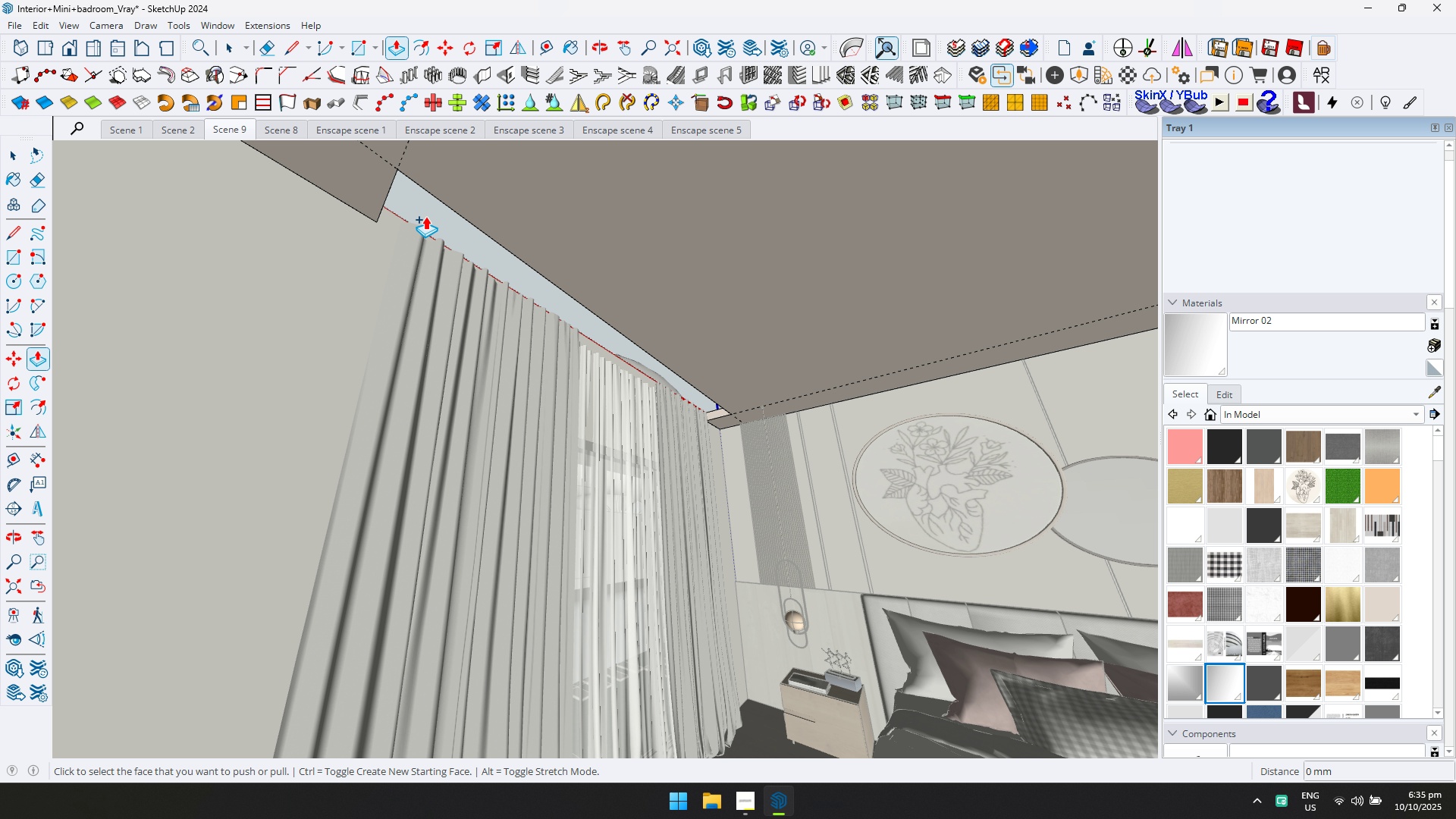 
key(Control+Z)
 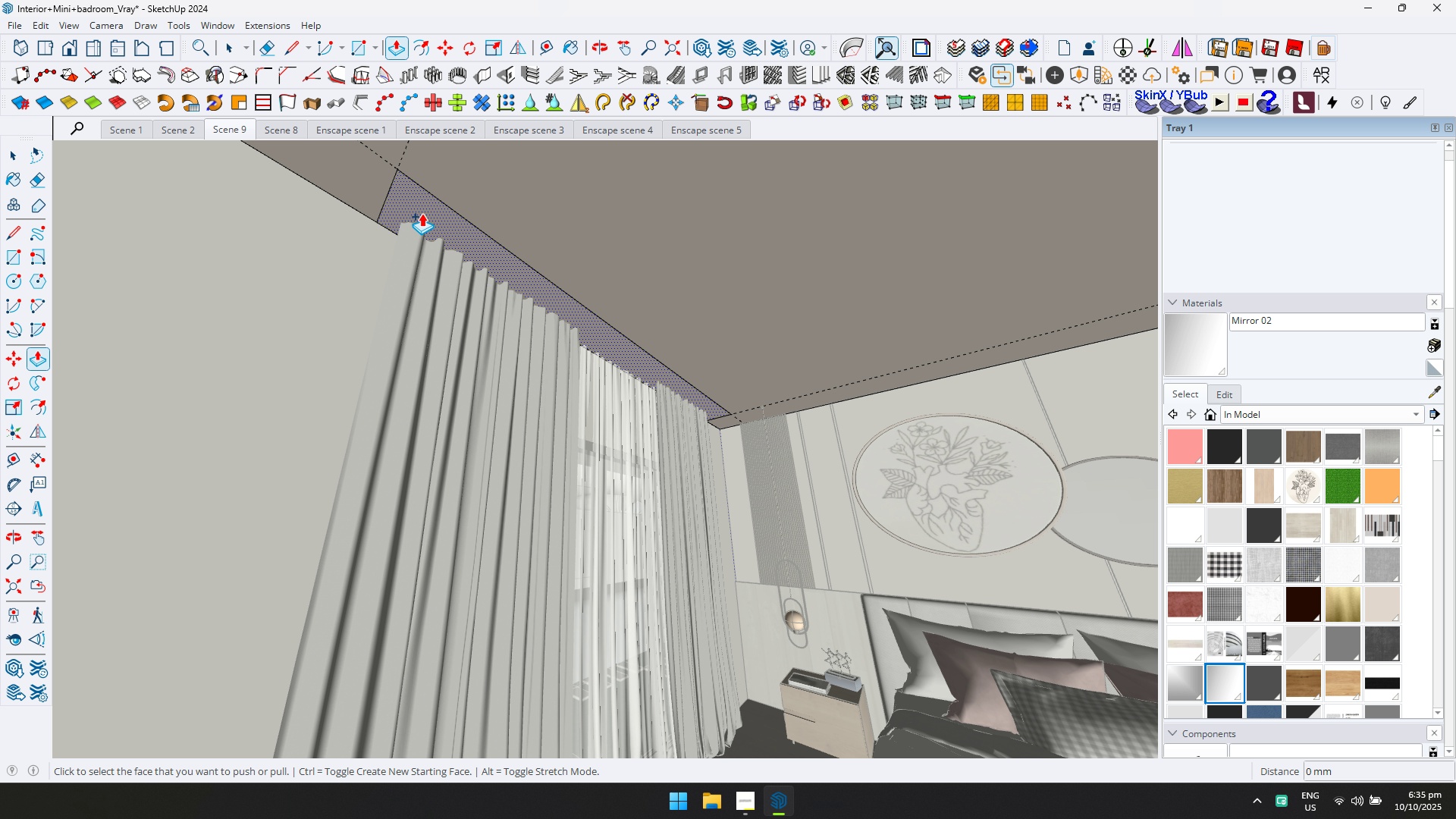 
key(Control+ControlLeft)
 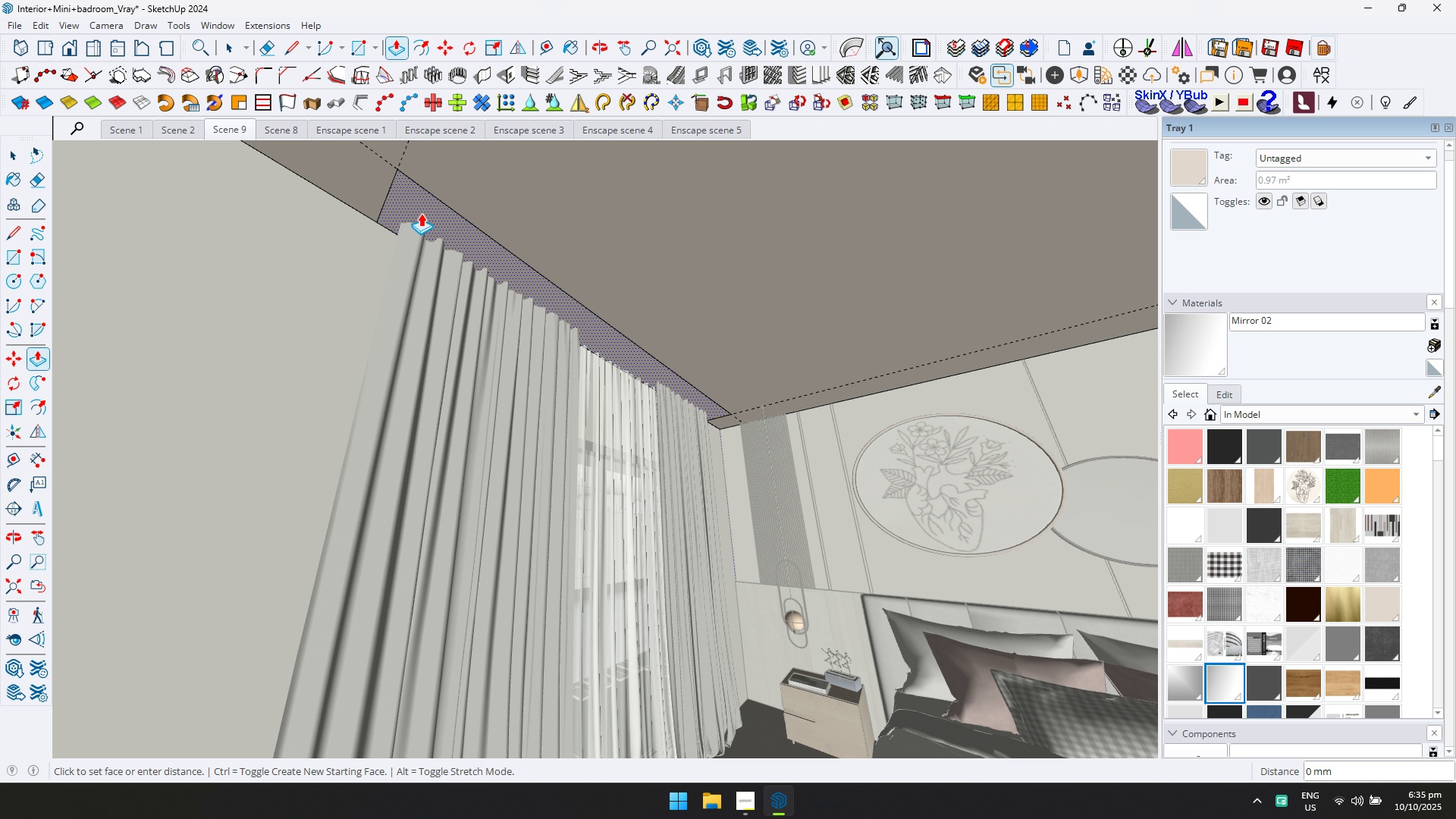 
left_click([421, 213])
 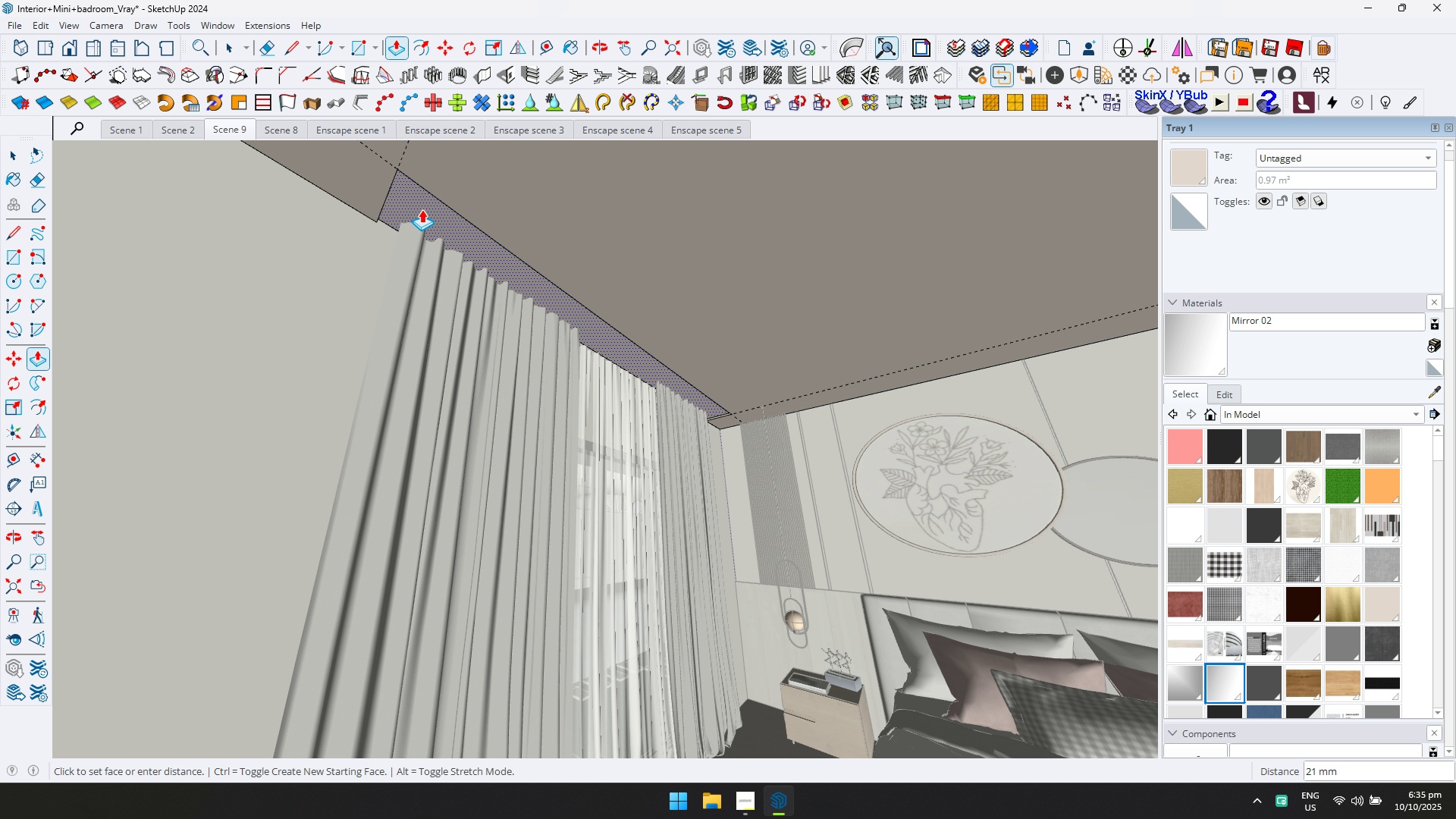 
type(50)
 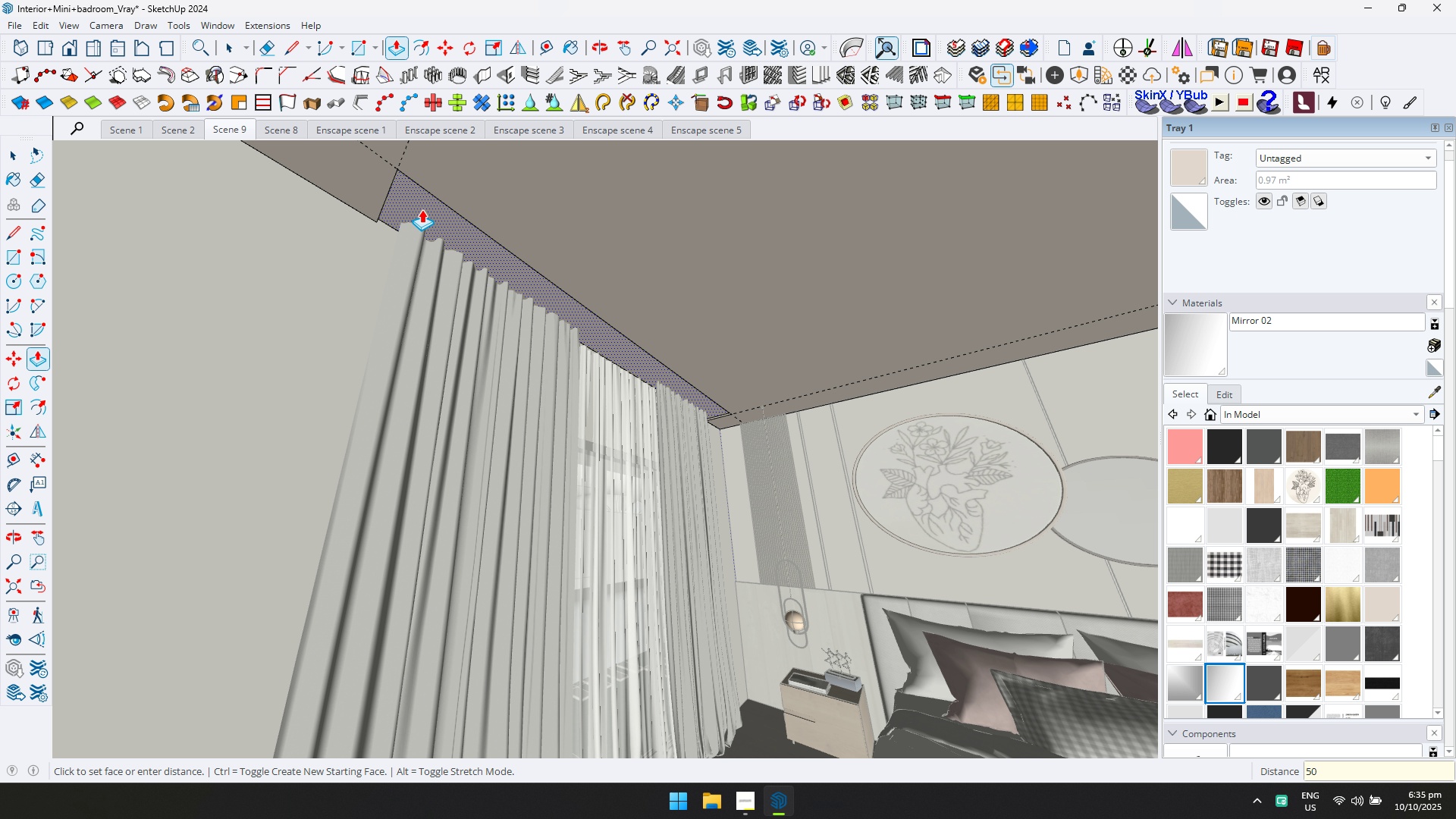 
key(Enter)
 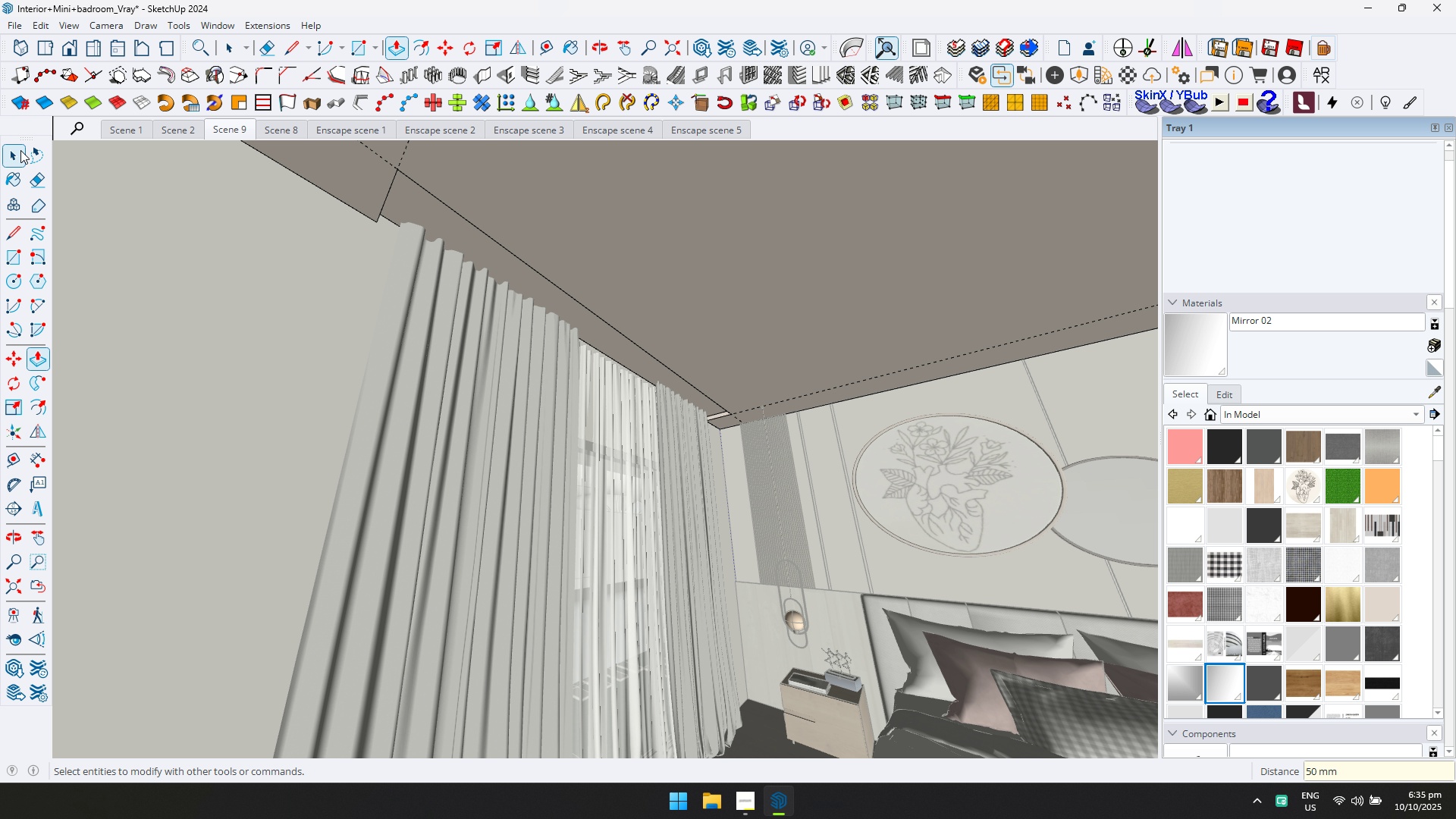 
key(Escape)
 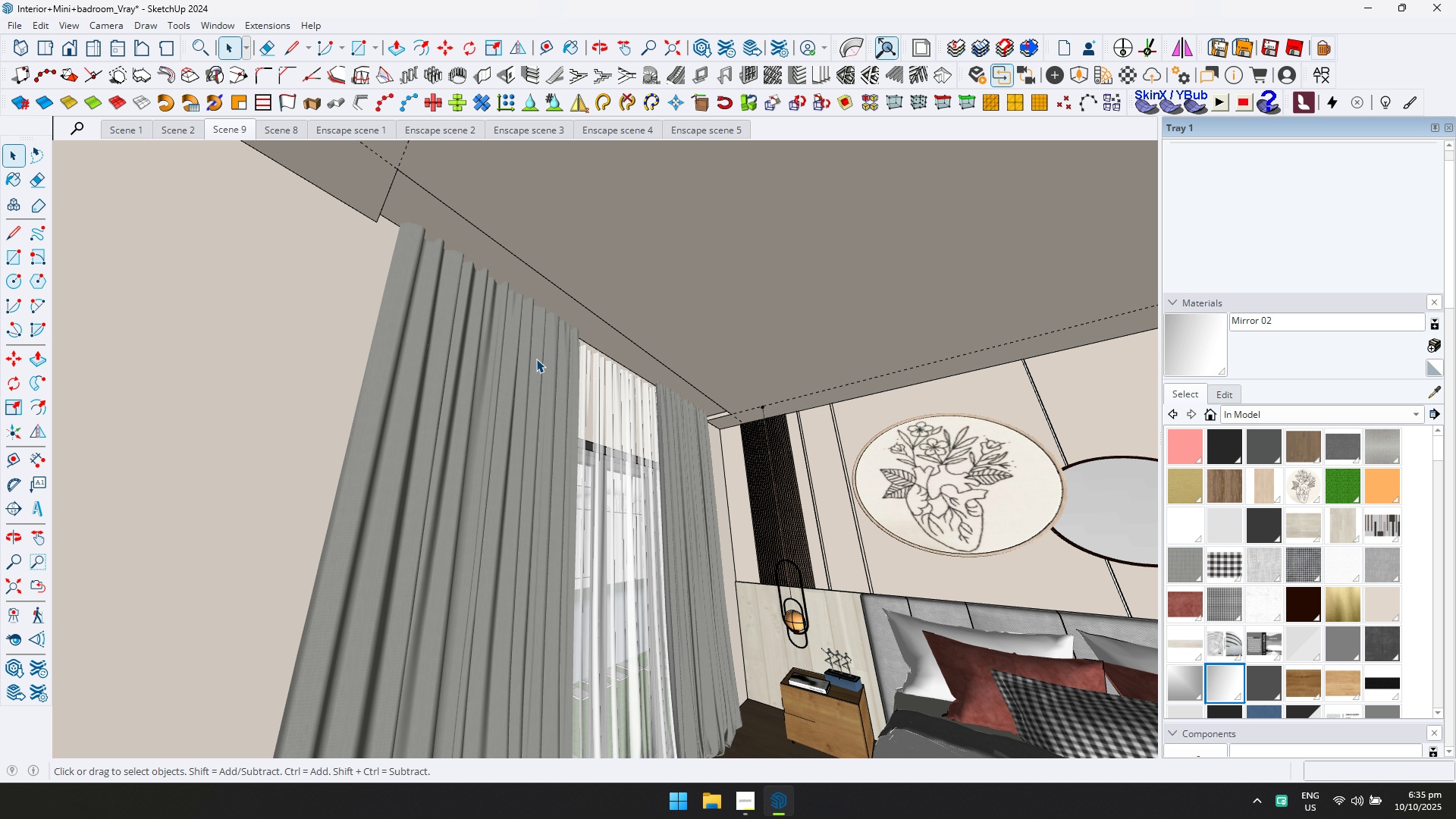 
left_click([536, 359])
 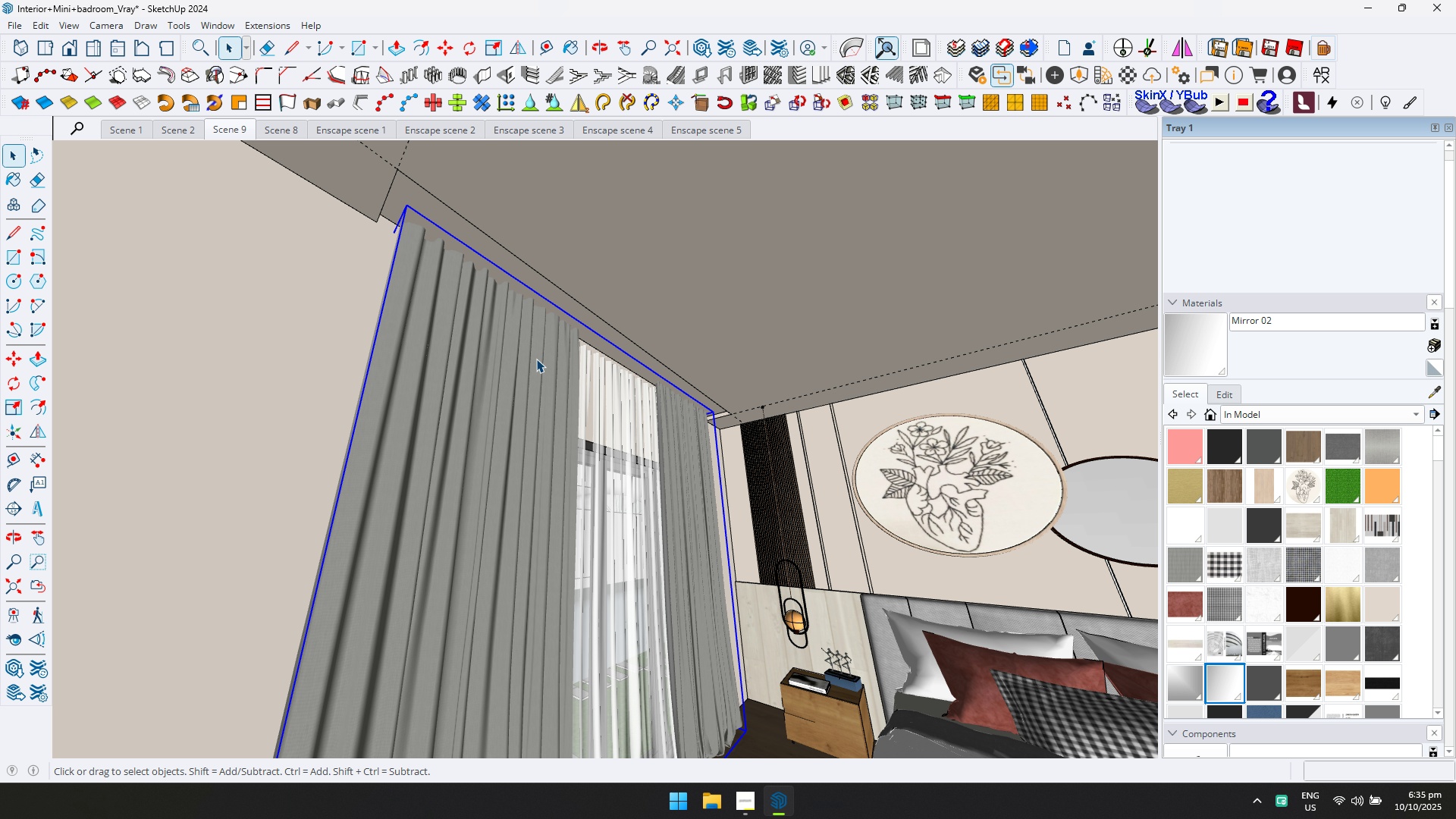 
type(!m)
 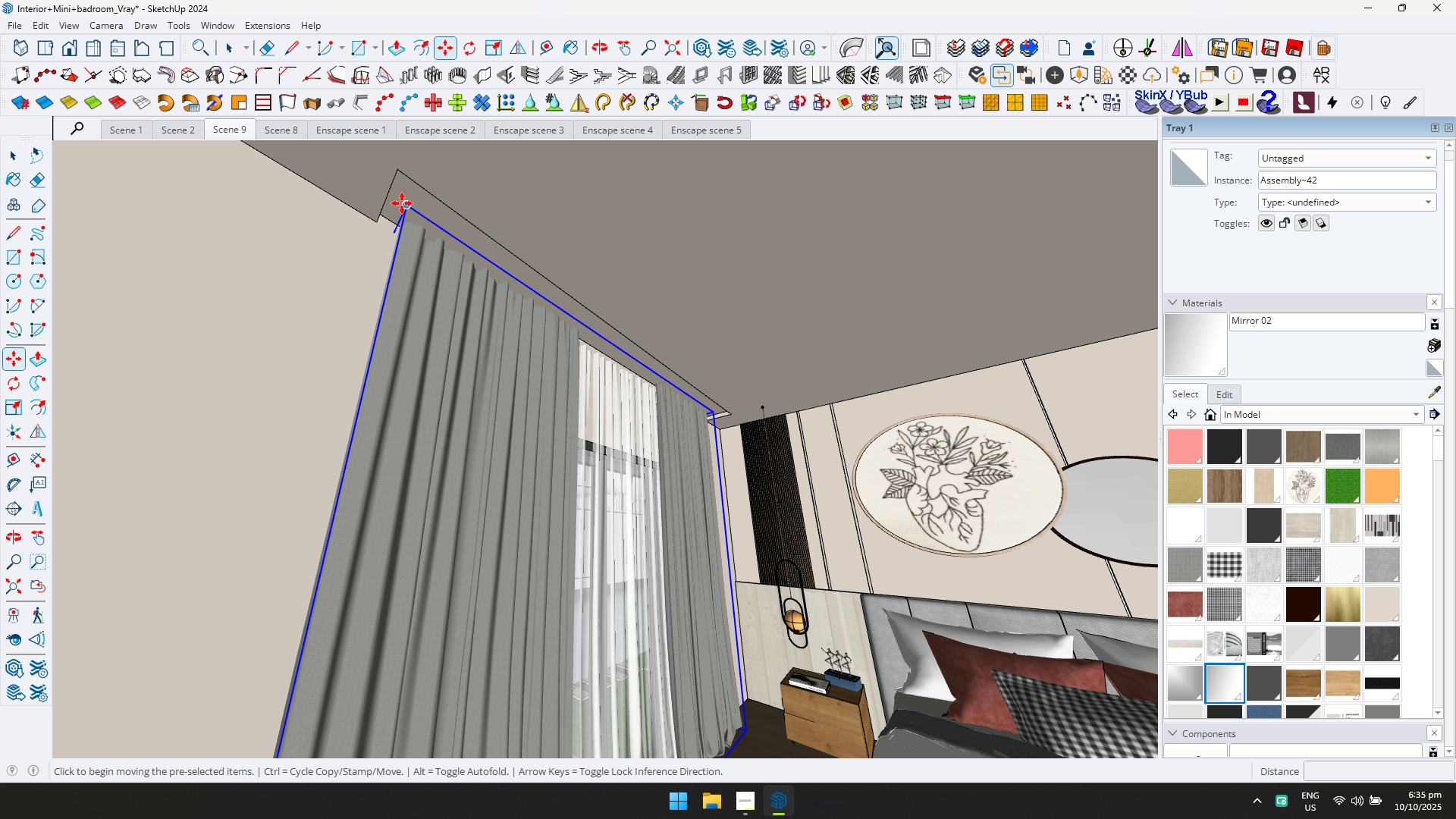 
left_click([402, 203])
 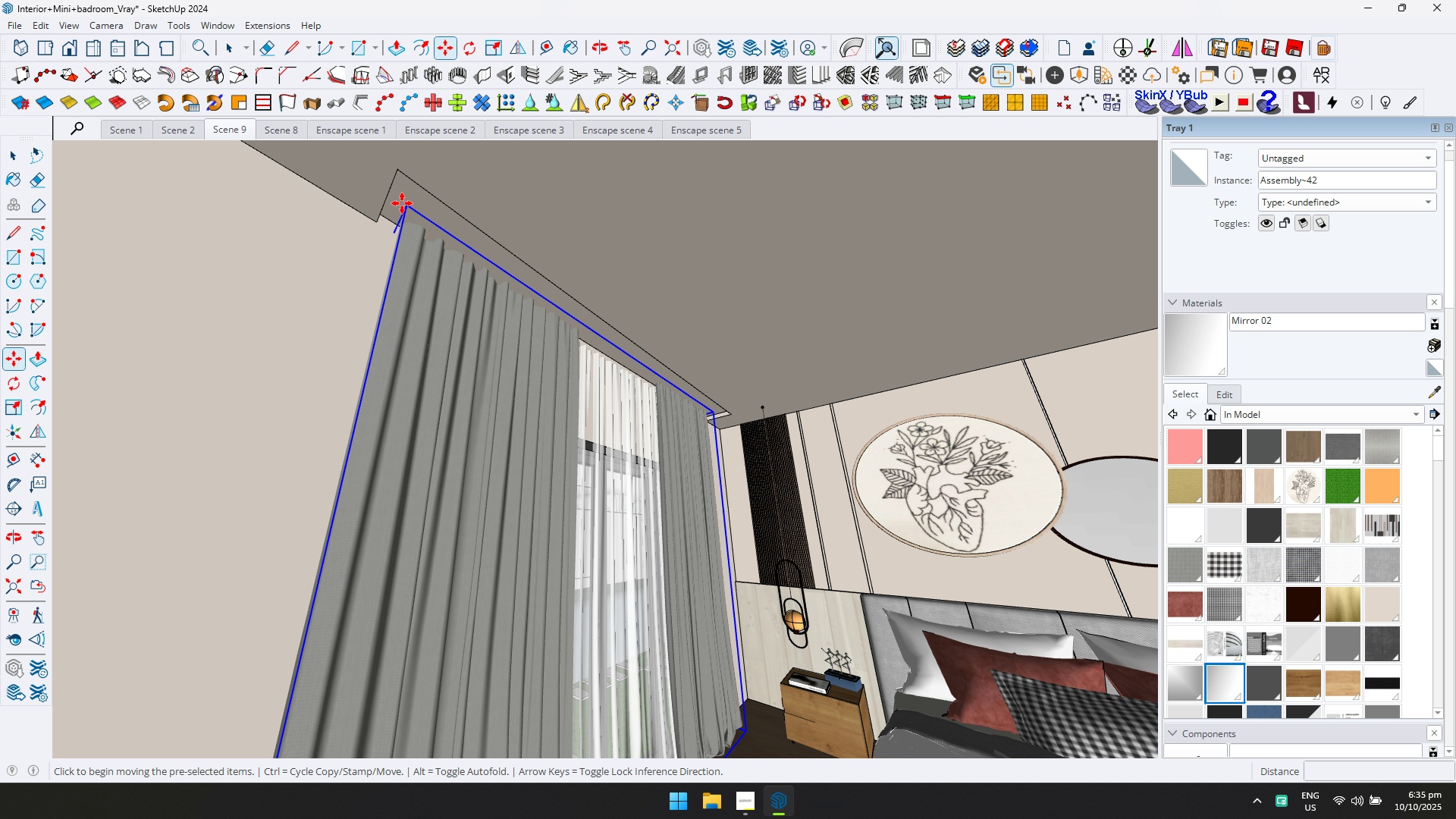 
key(ArrowUp)
 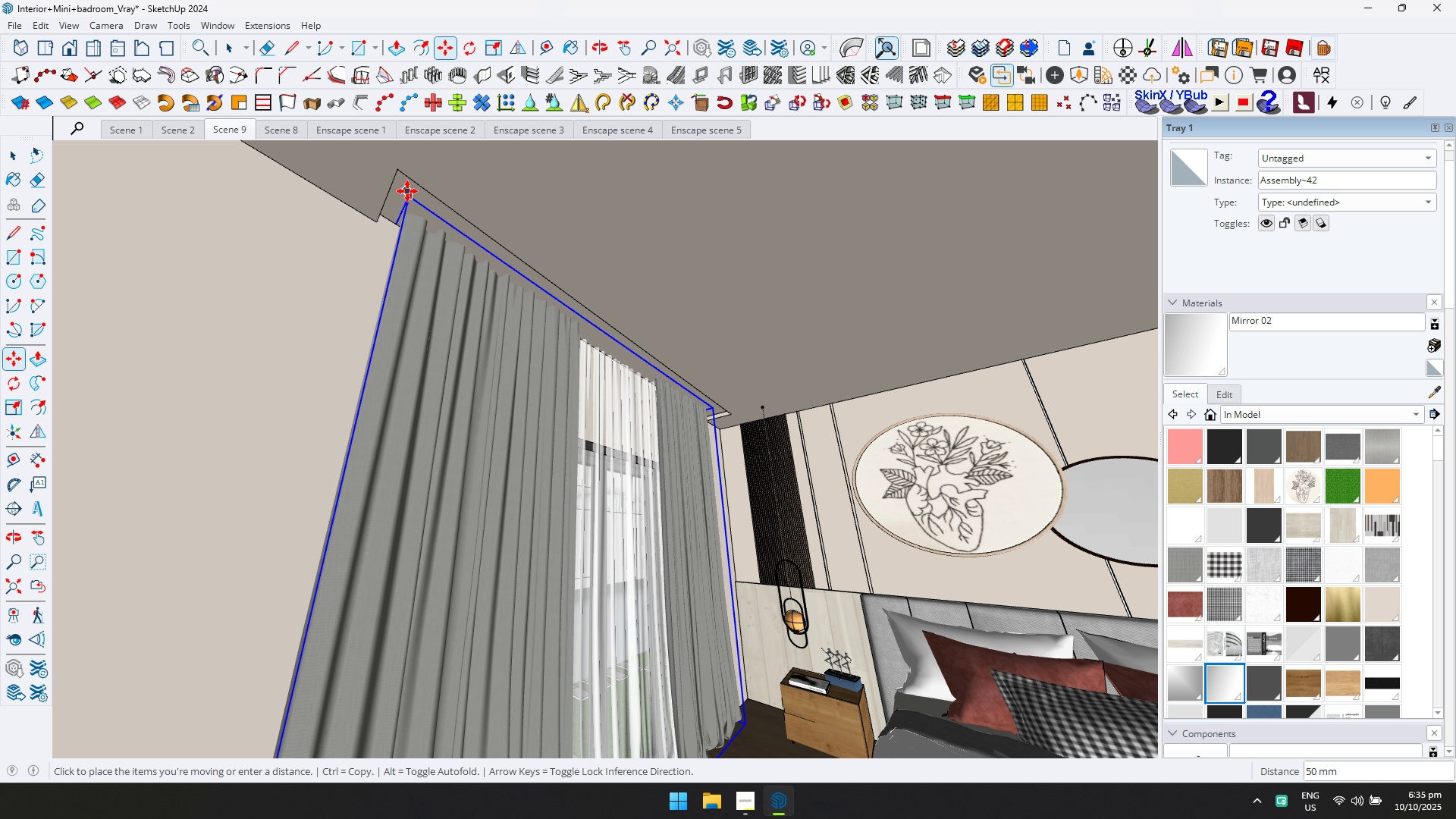 
left_click([407, 191])
 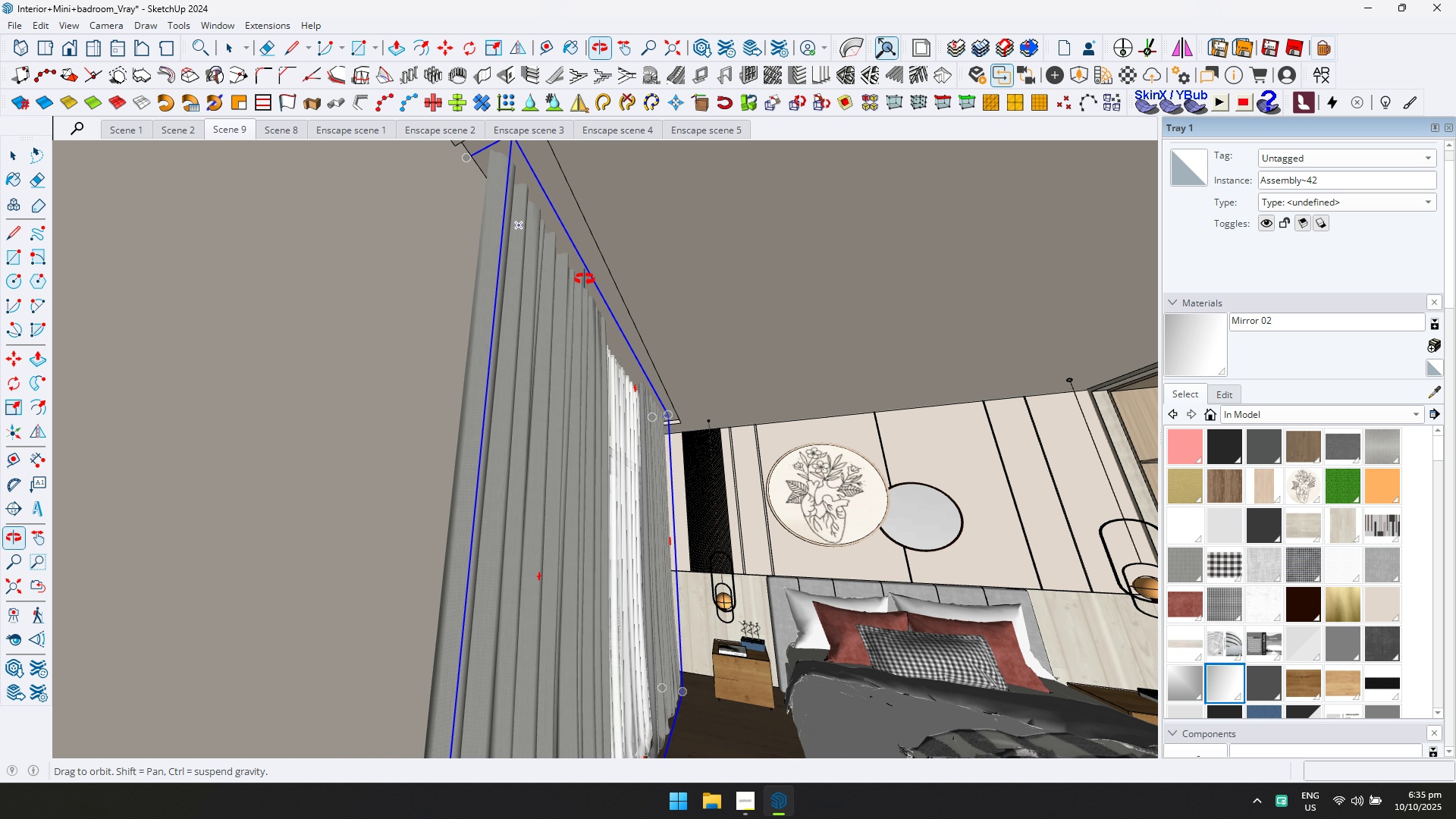 
key(Shift+ShiftLeft)
 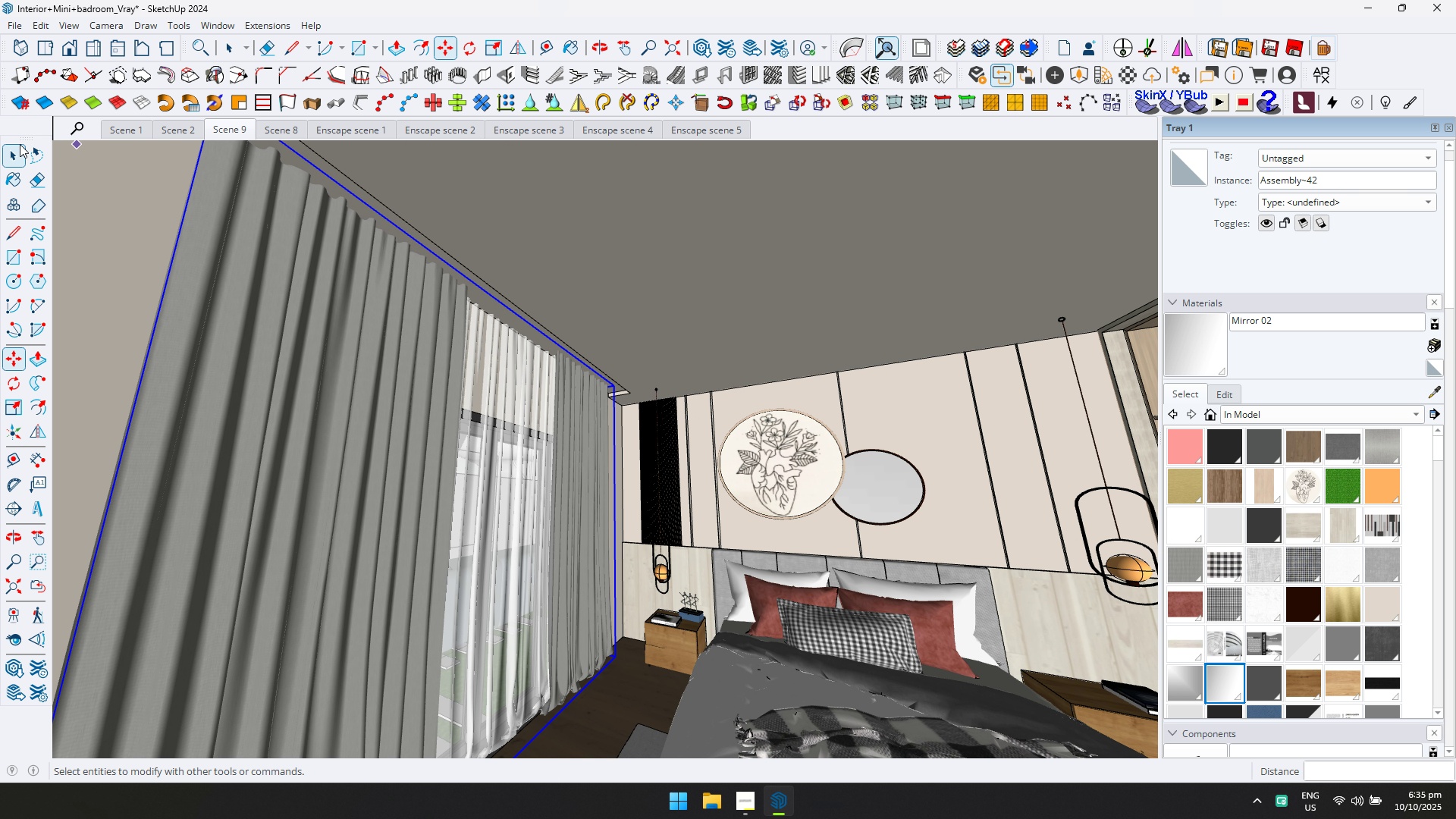 
key(Escape)
 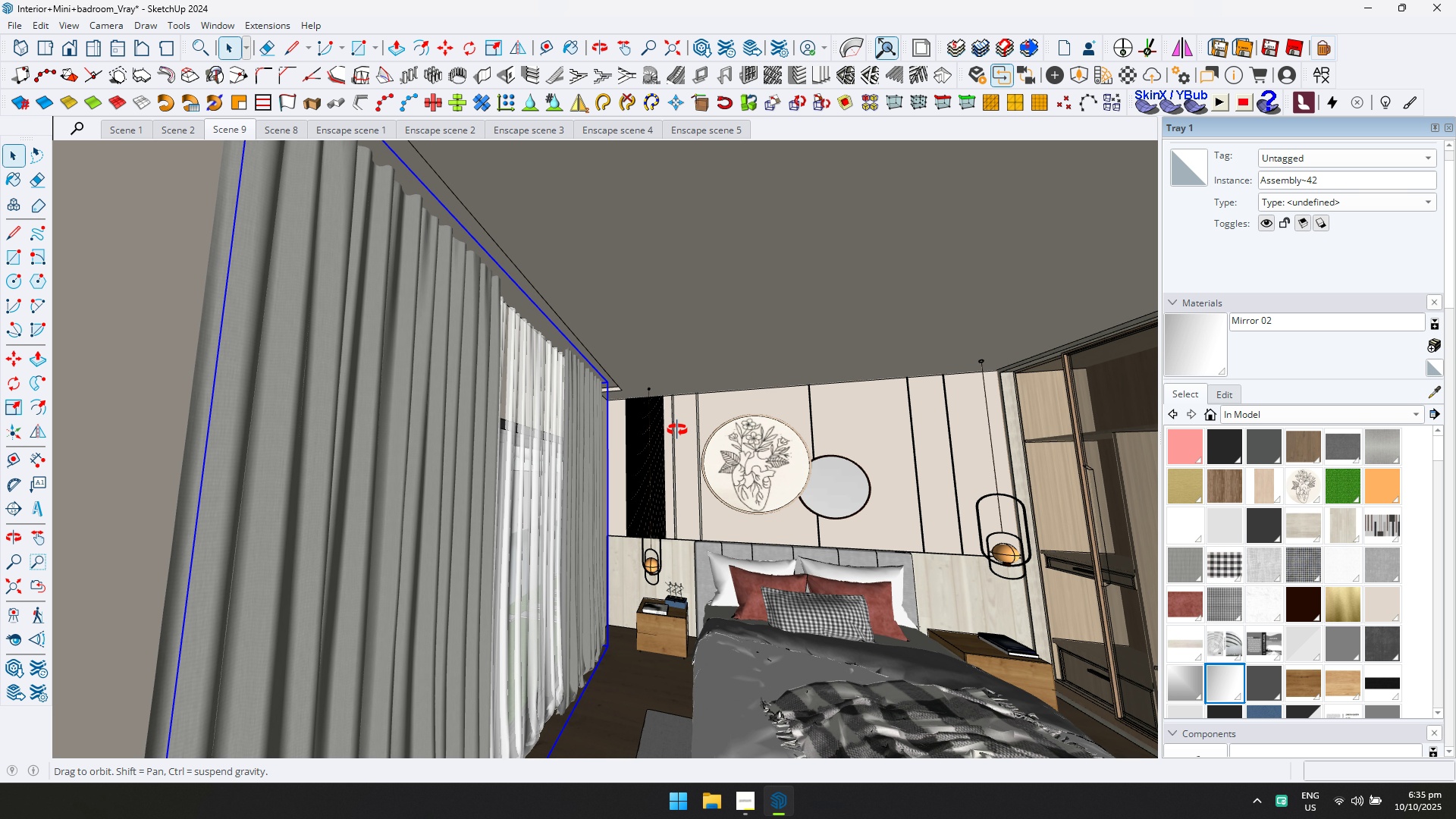 
hold_key(key=ShiftLeft, duration=0.43)
 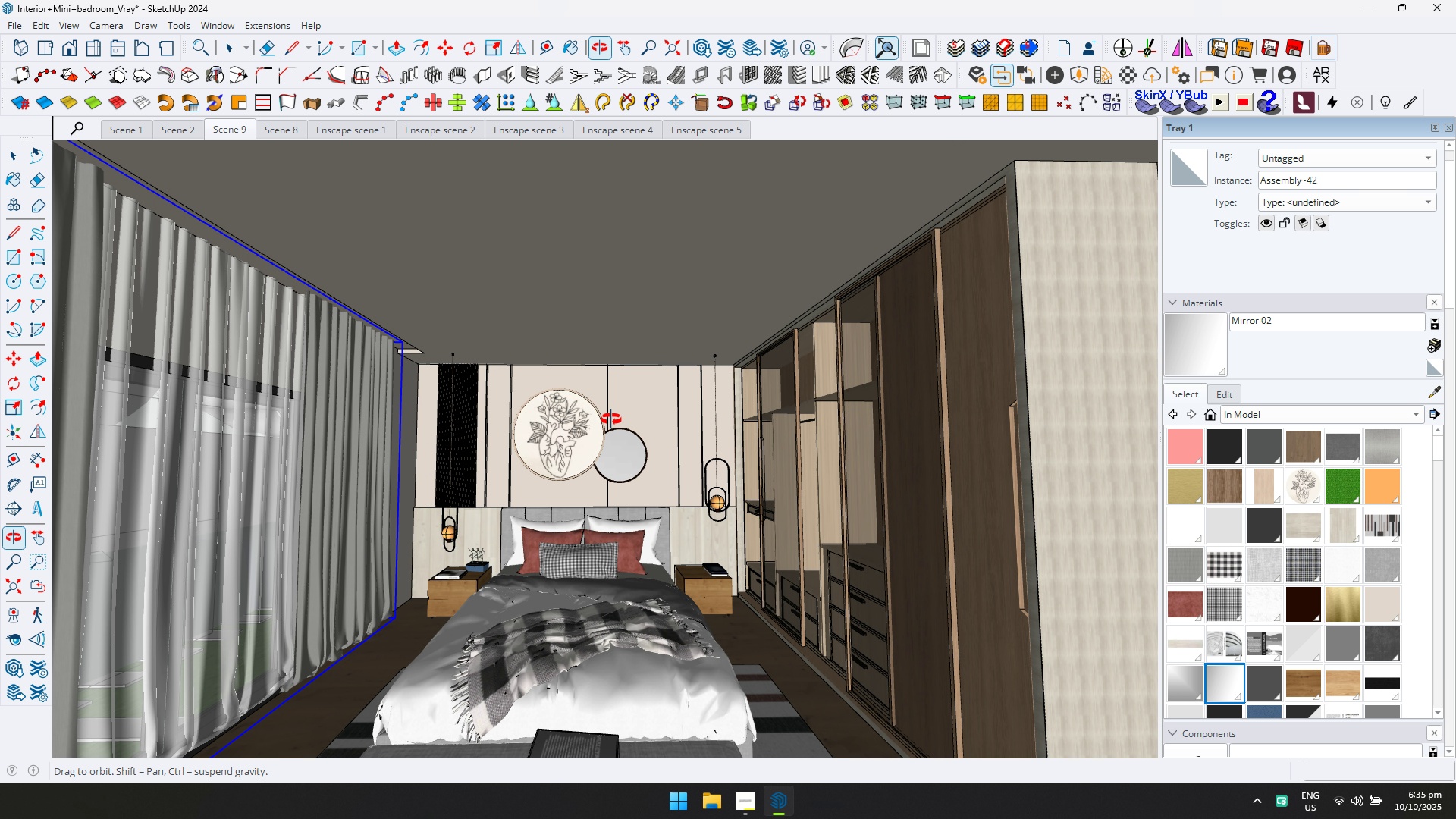 
key(Escape)
 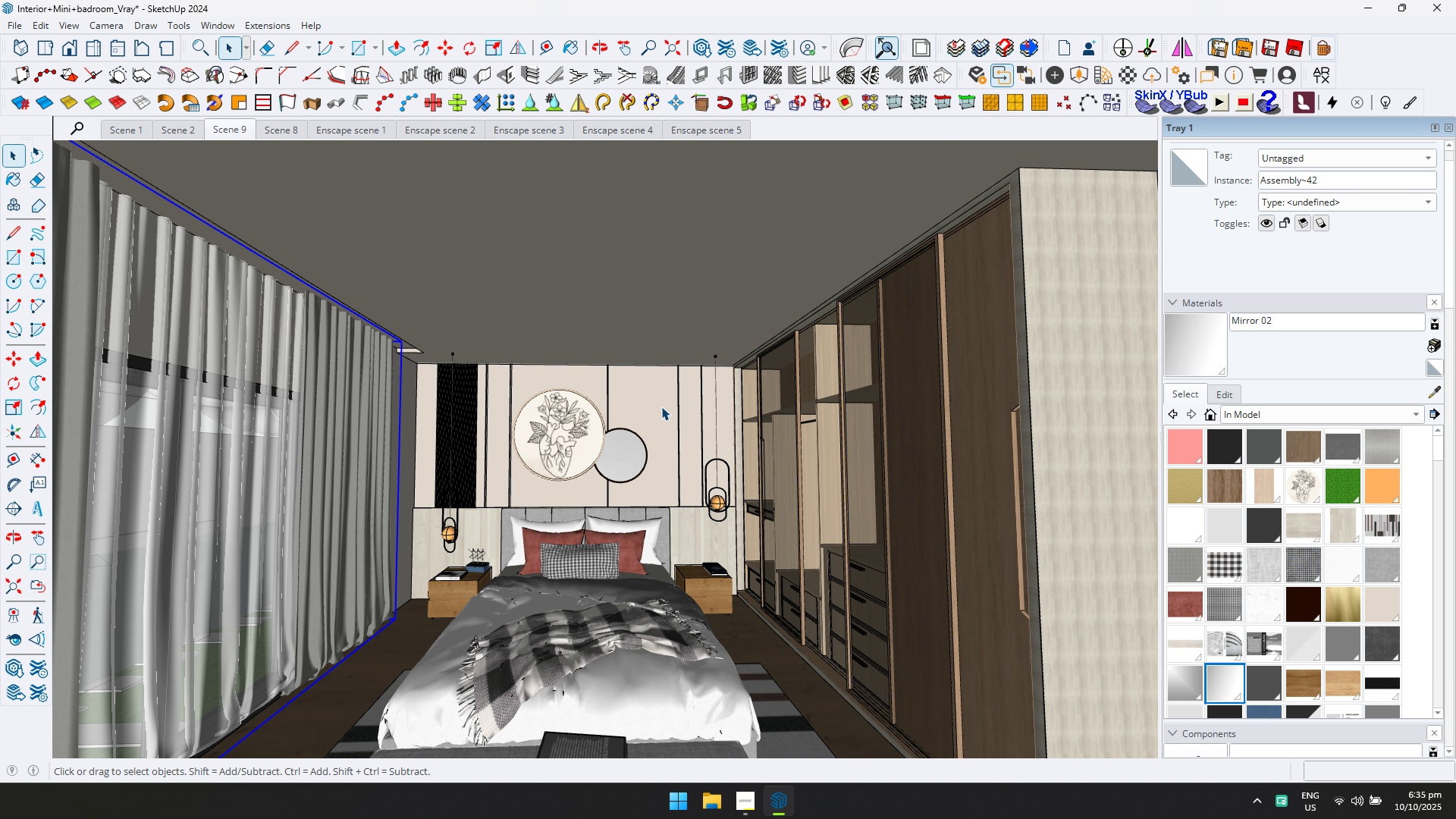 
scroll: coordinate [749, 458], scroll_direction: up, amount: 2.0
 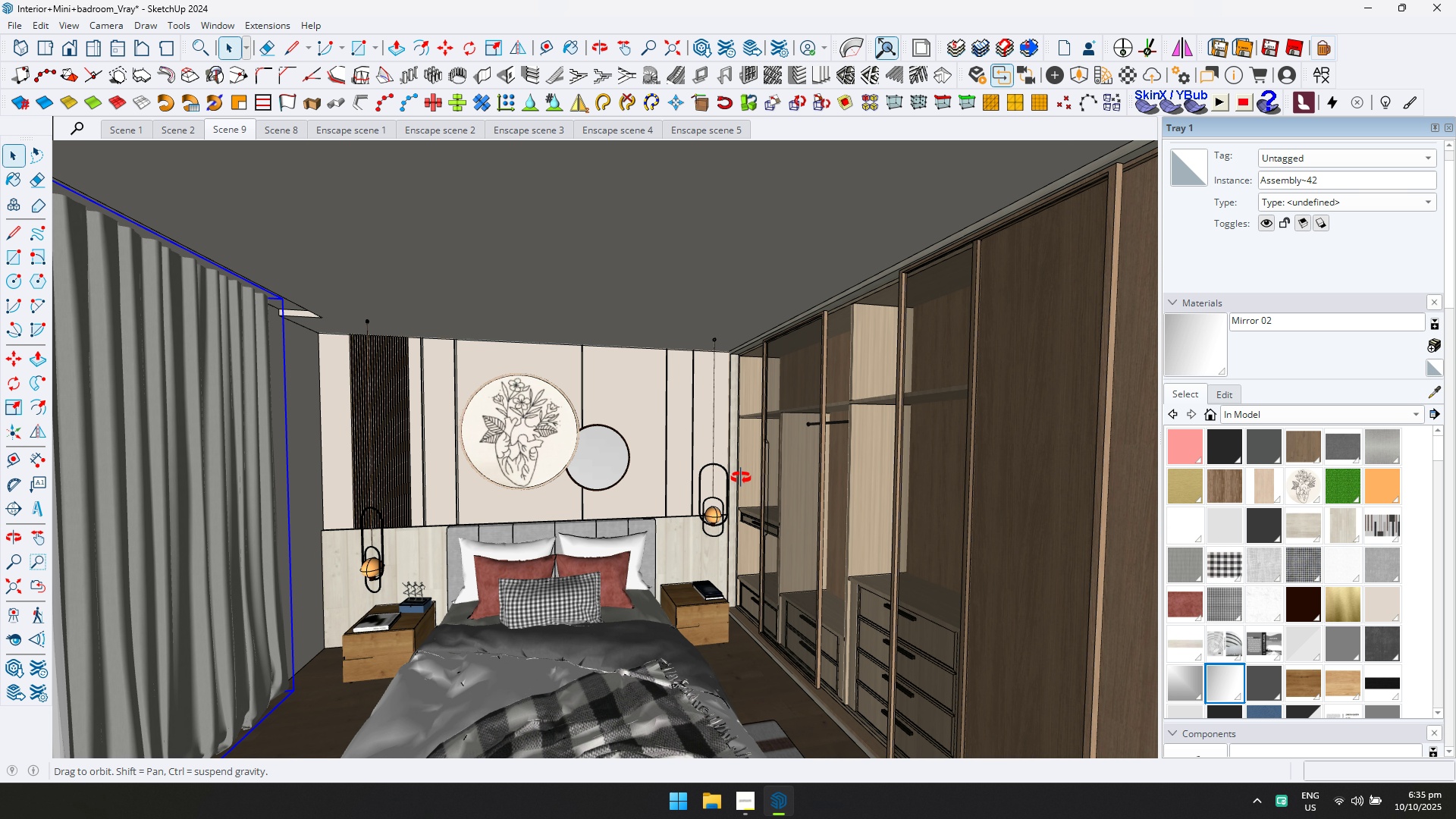 
hold_key(key=ShiftLeft, duration=0.33)
 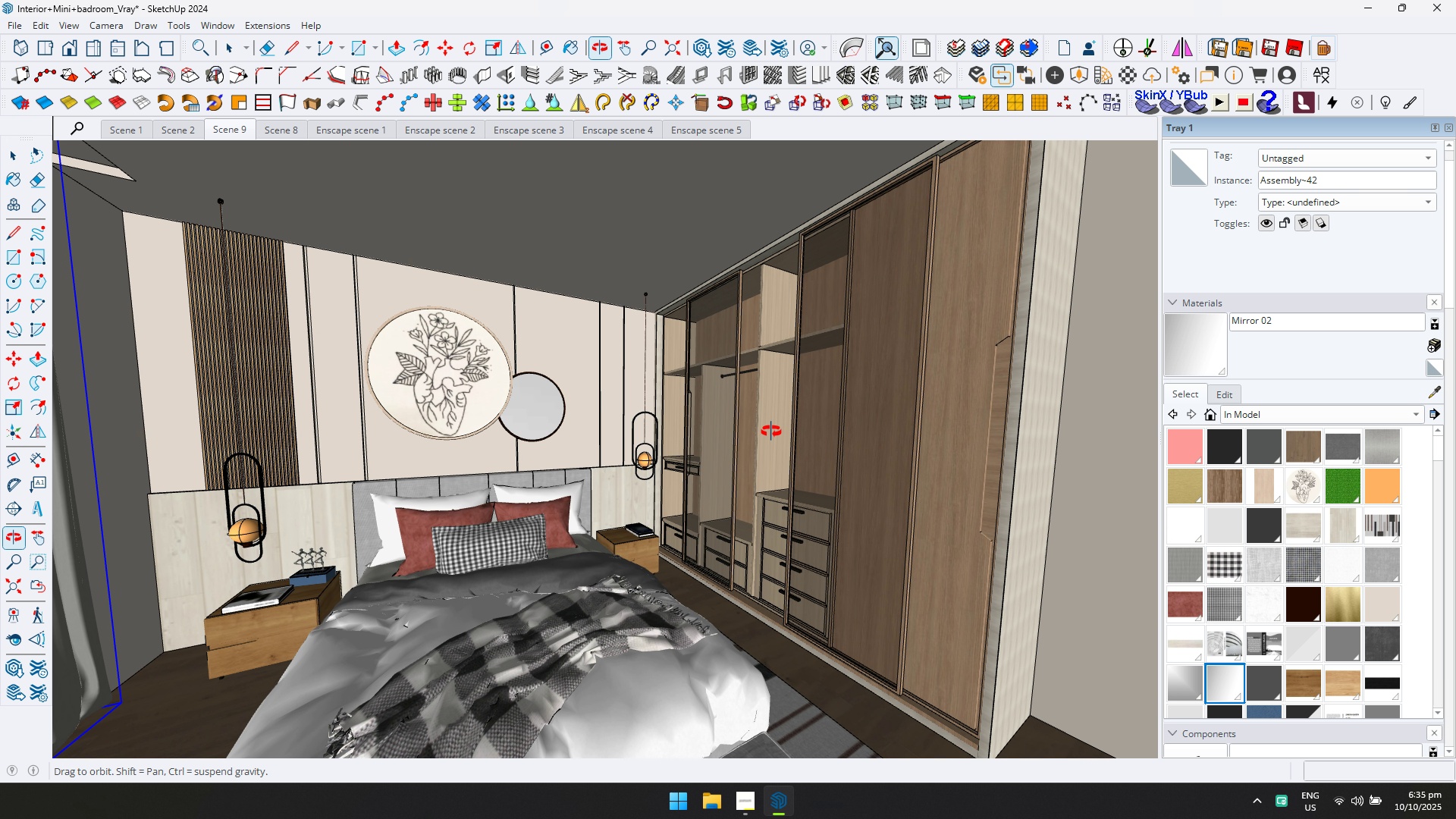 
key(Control+ControlLeft)
 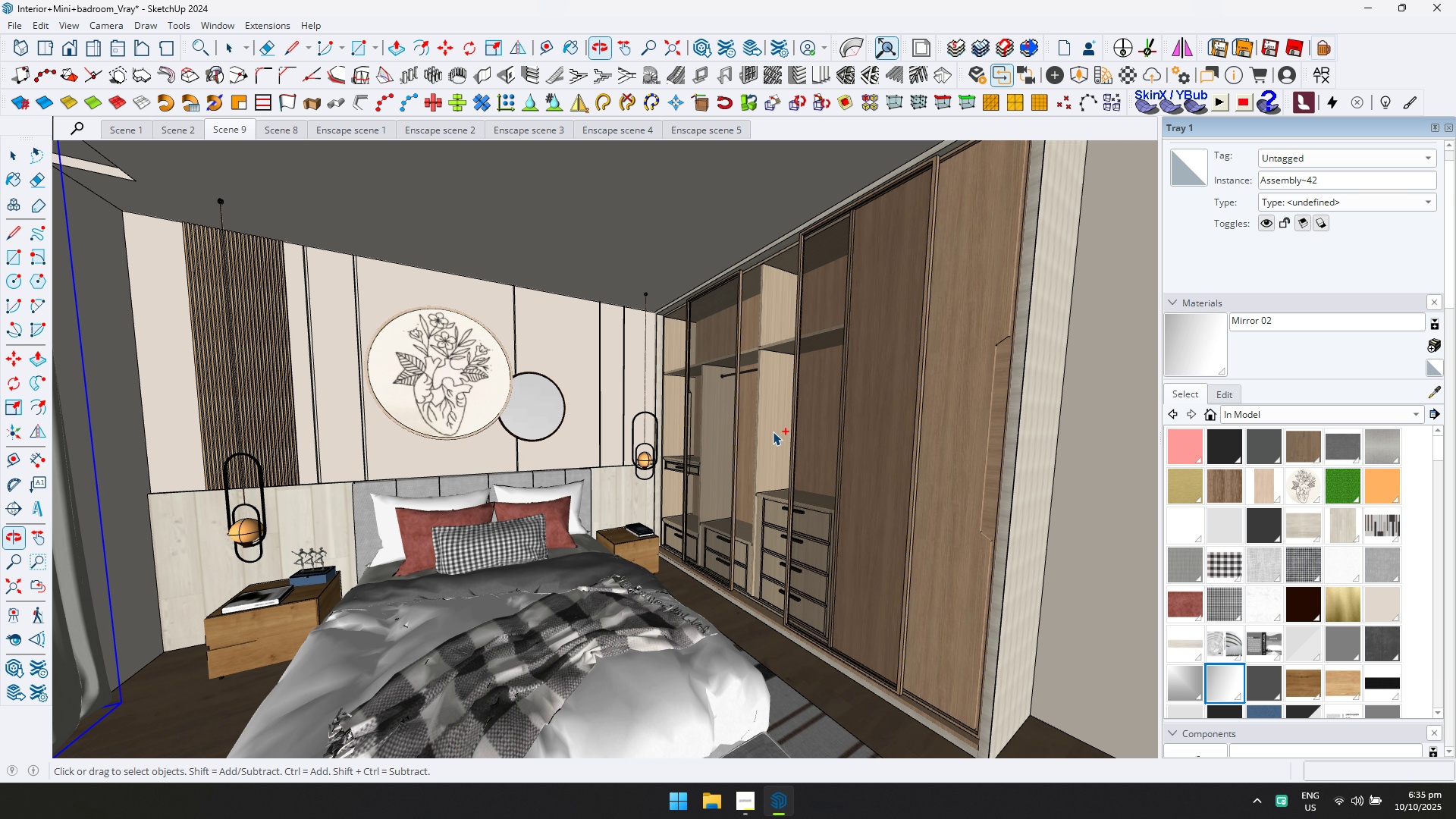 
key(Control+S)
 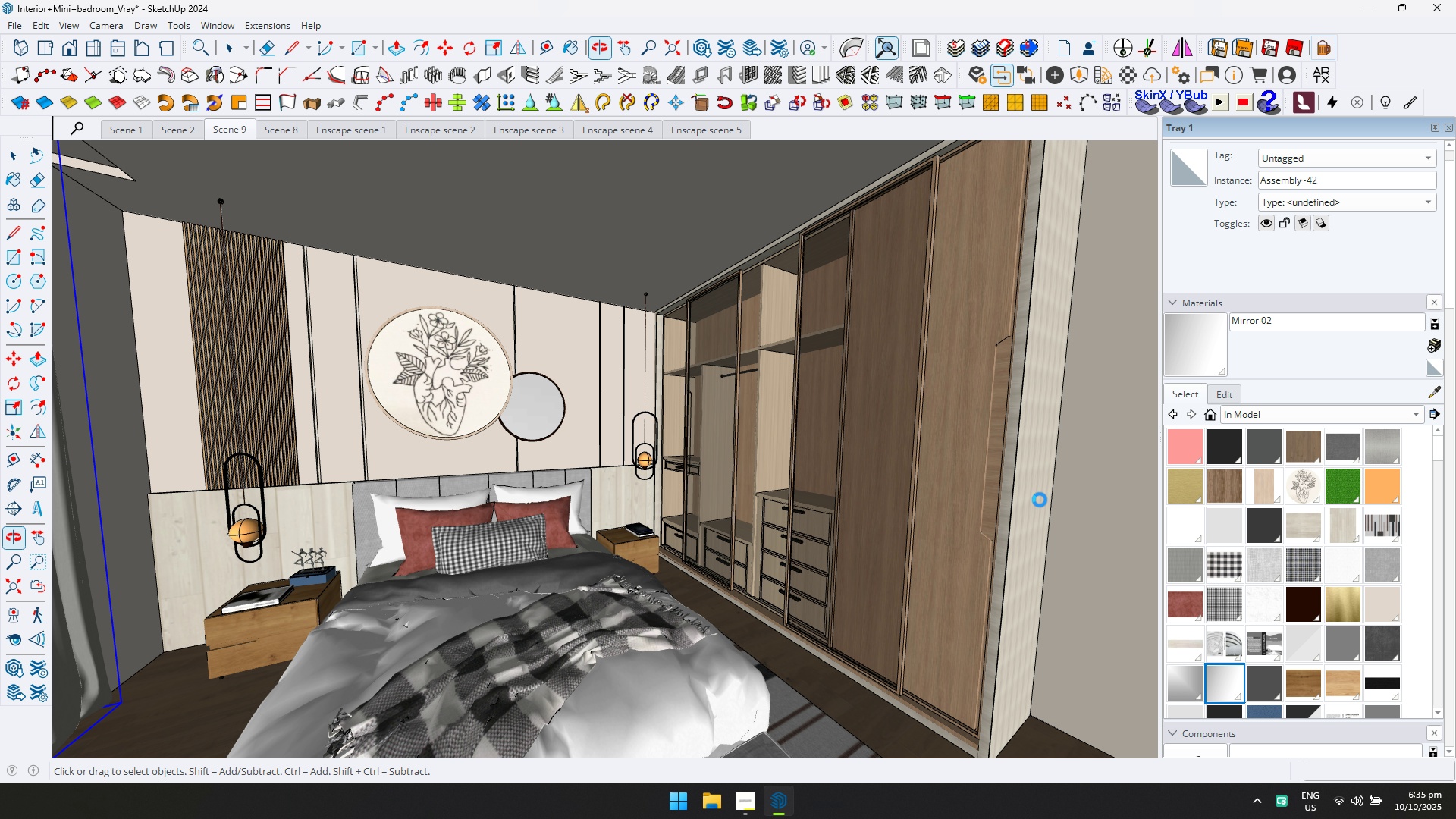 
scroll: coordinate [1034, 526], scroll_direction: up, amount: 23.0
 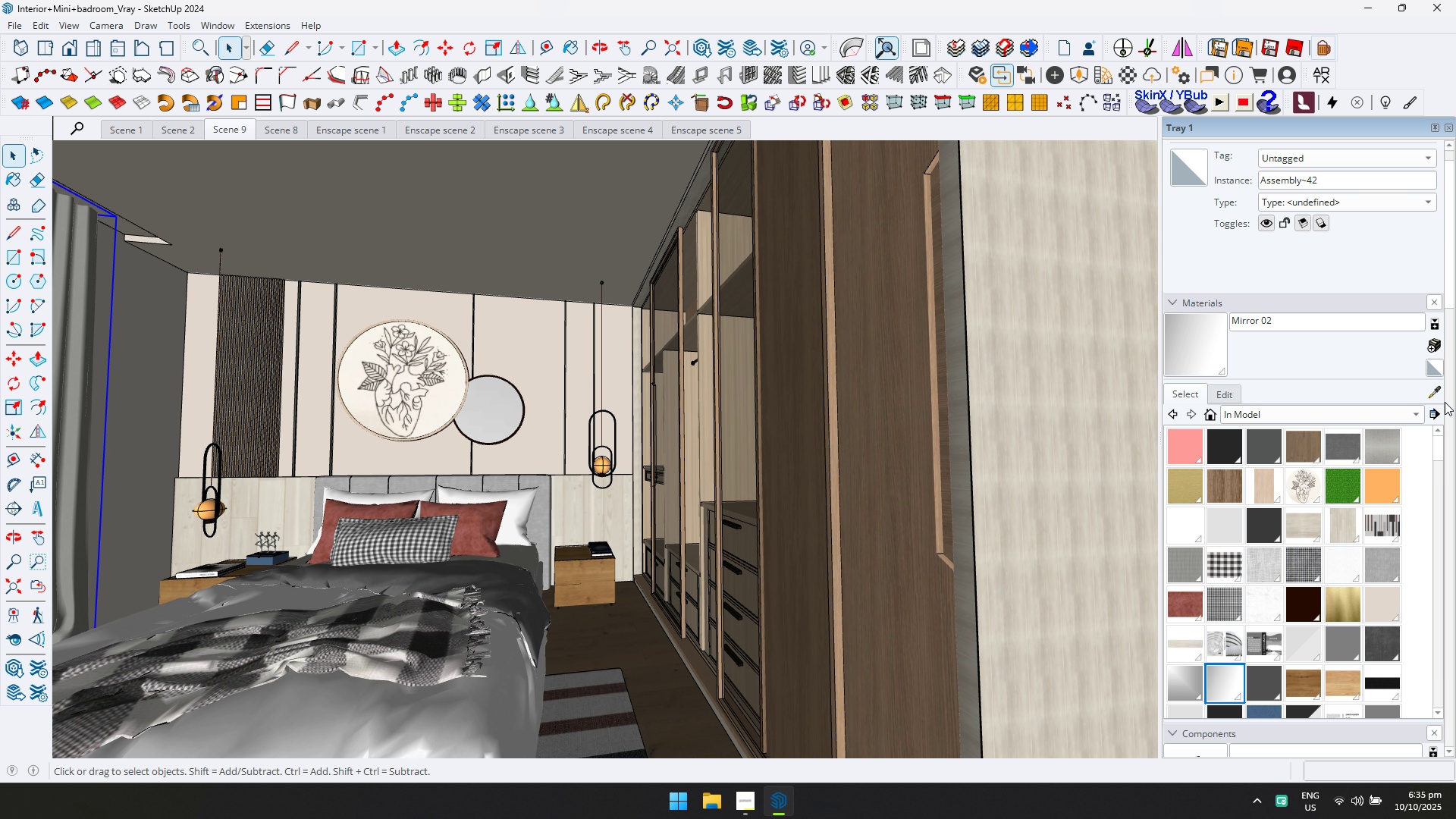 
left_click([1433, 394])
 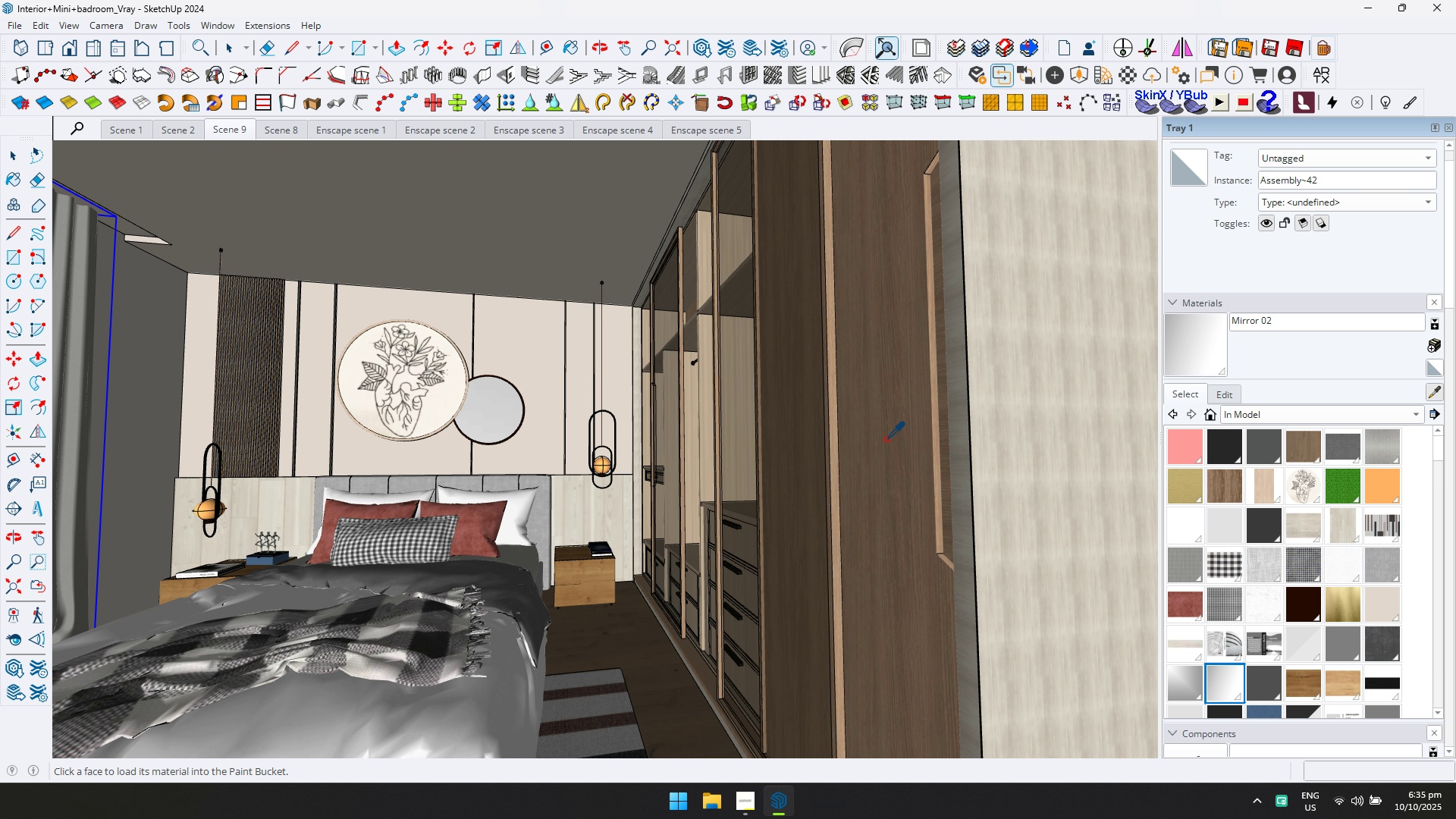 
left_click([886, 439])
 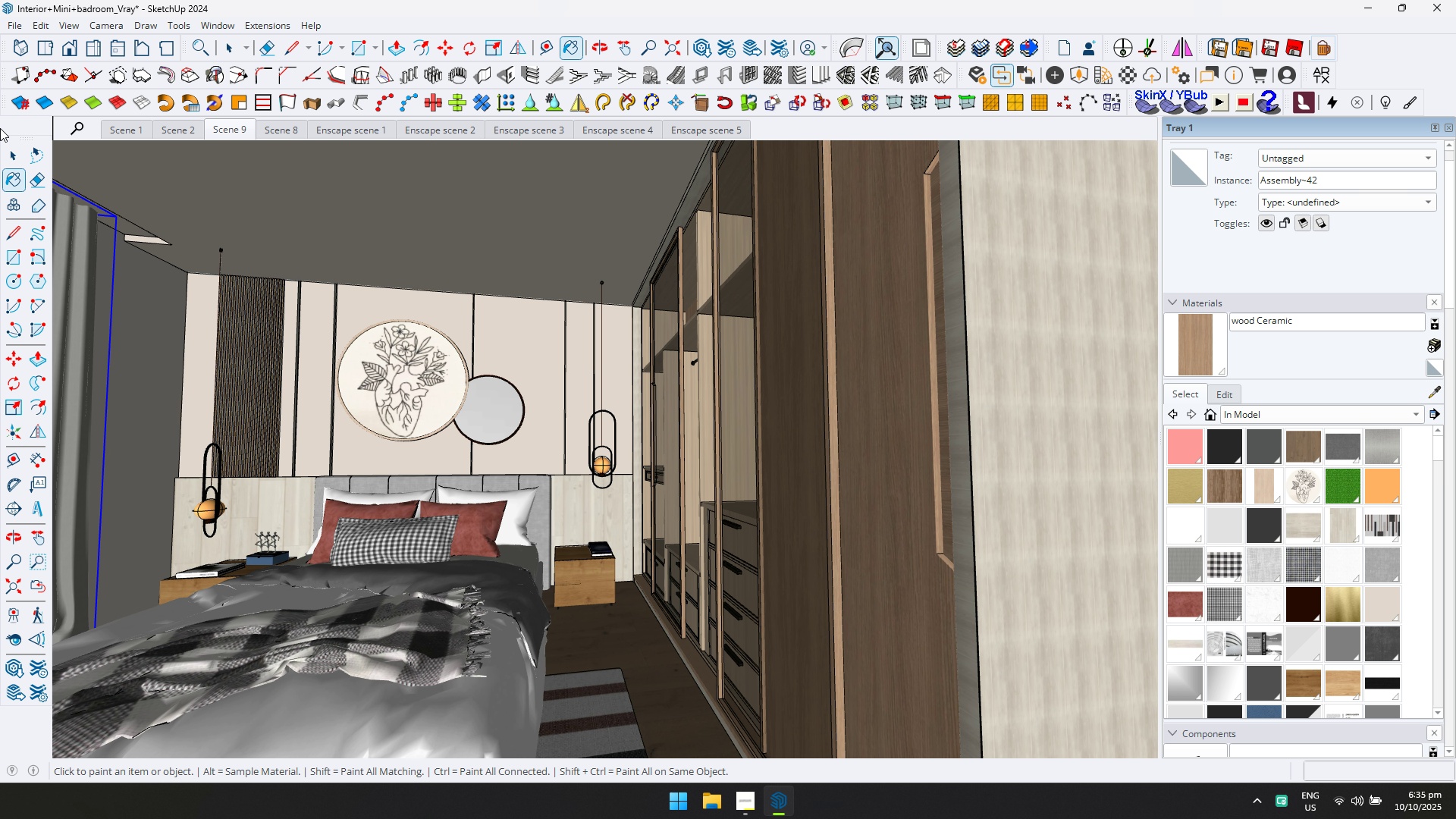 
left_click([10, 152])
 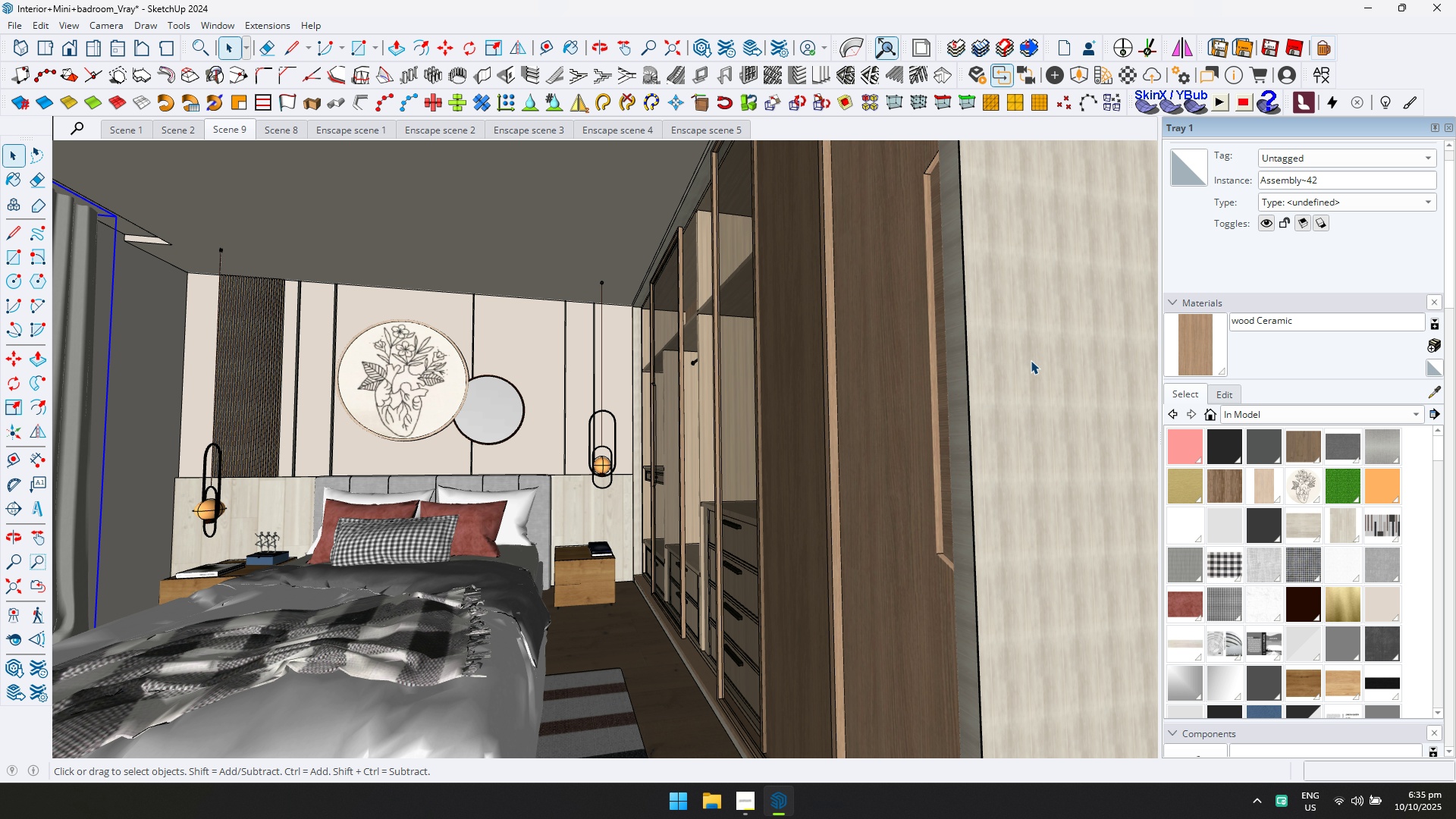 
double_click([1031, 360])
 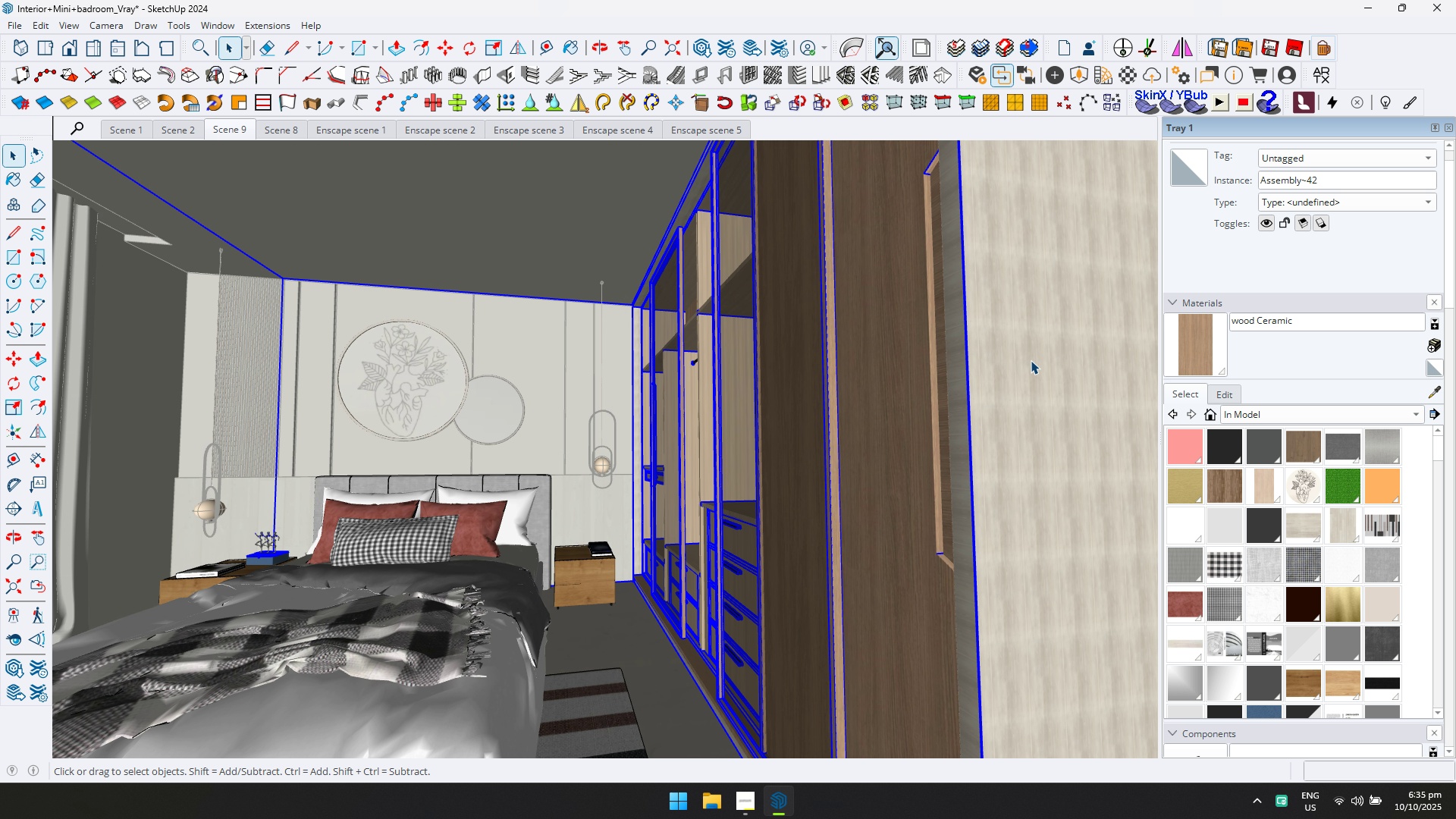 
triple_click([1031, 360])
 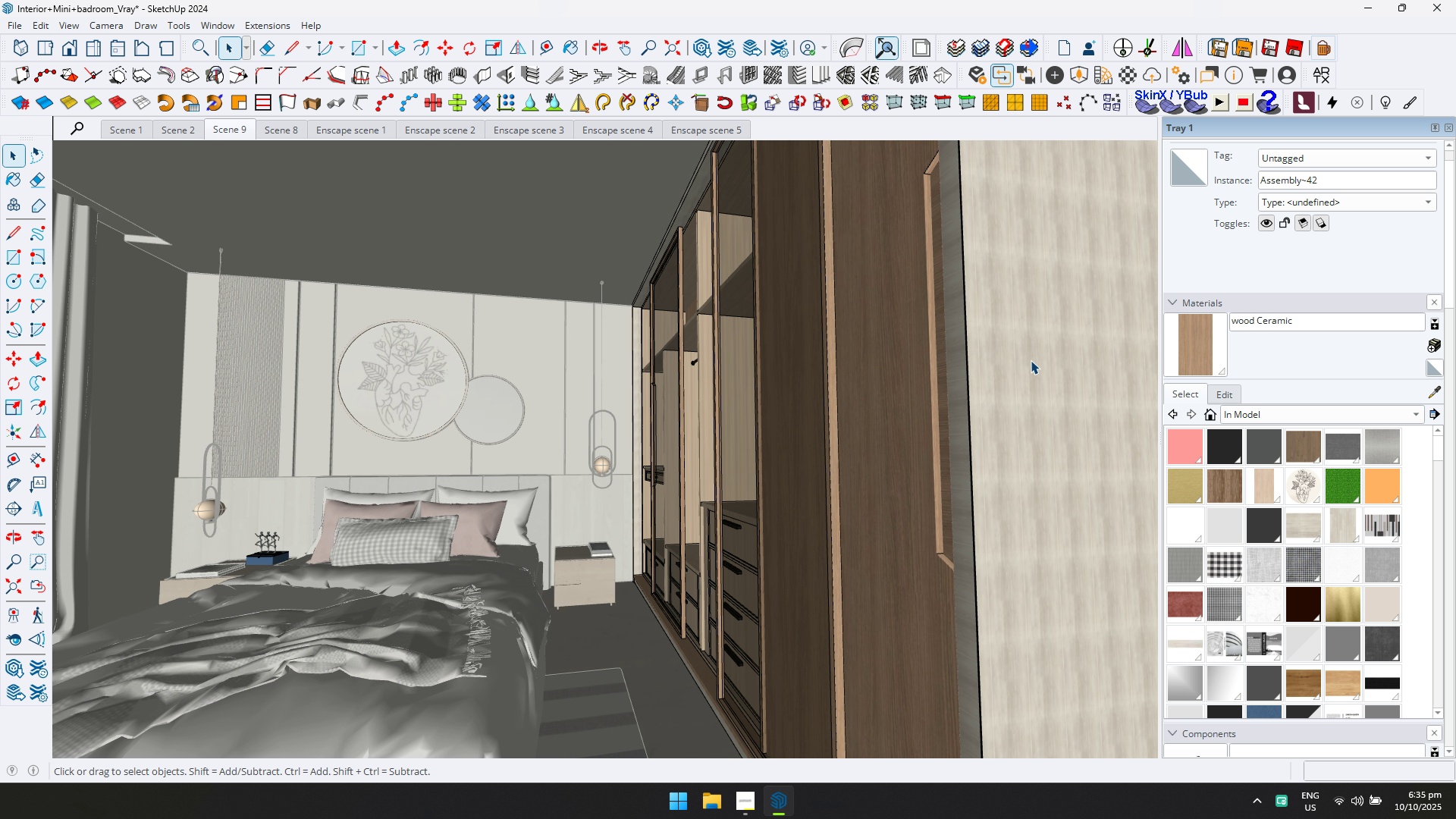 
triple_click([1031, 360])
 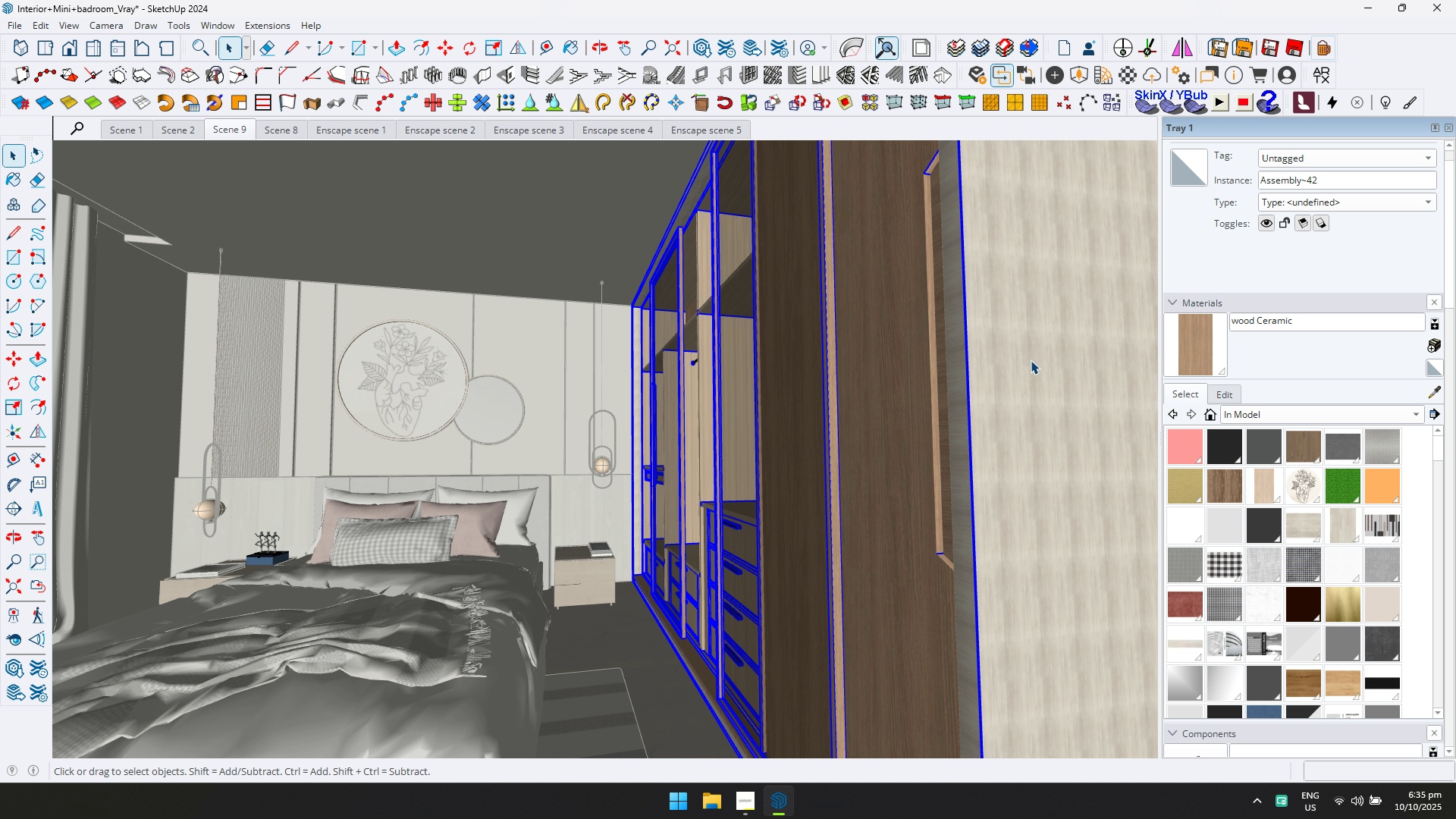 
triple_click([1031, 360])
 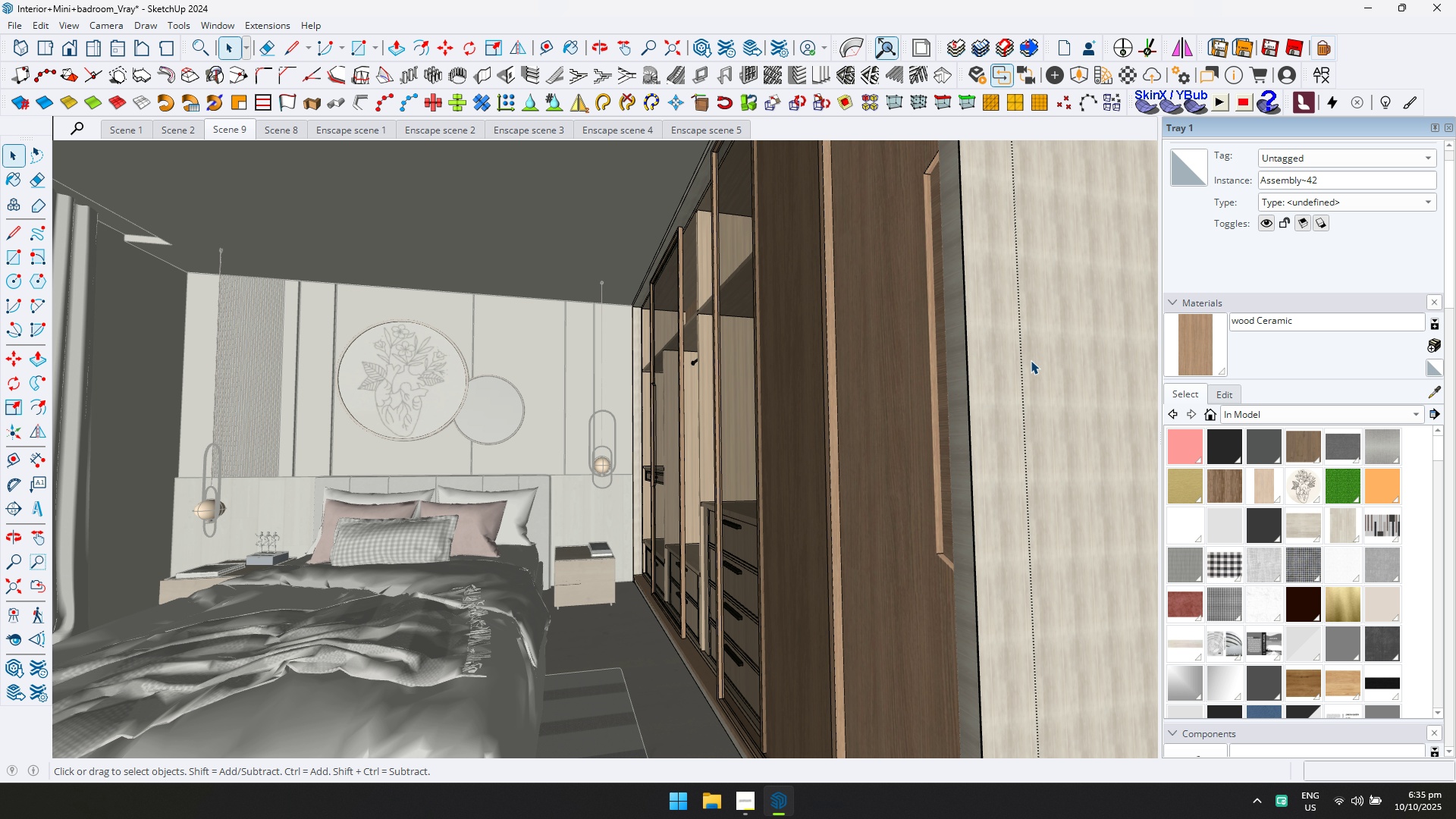 
triple_click([1031, 360])
 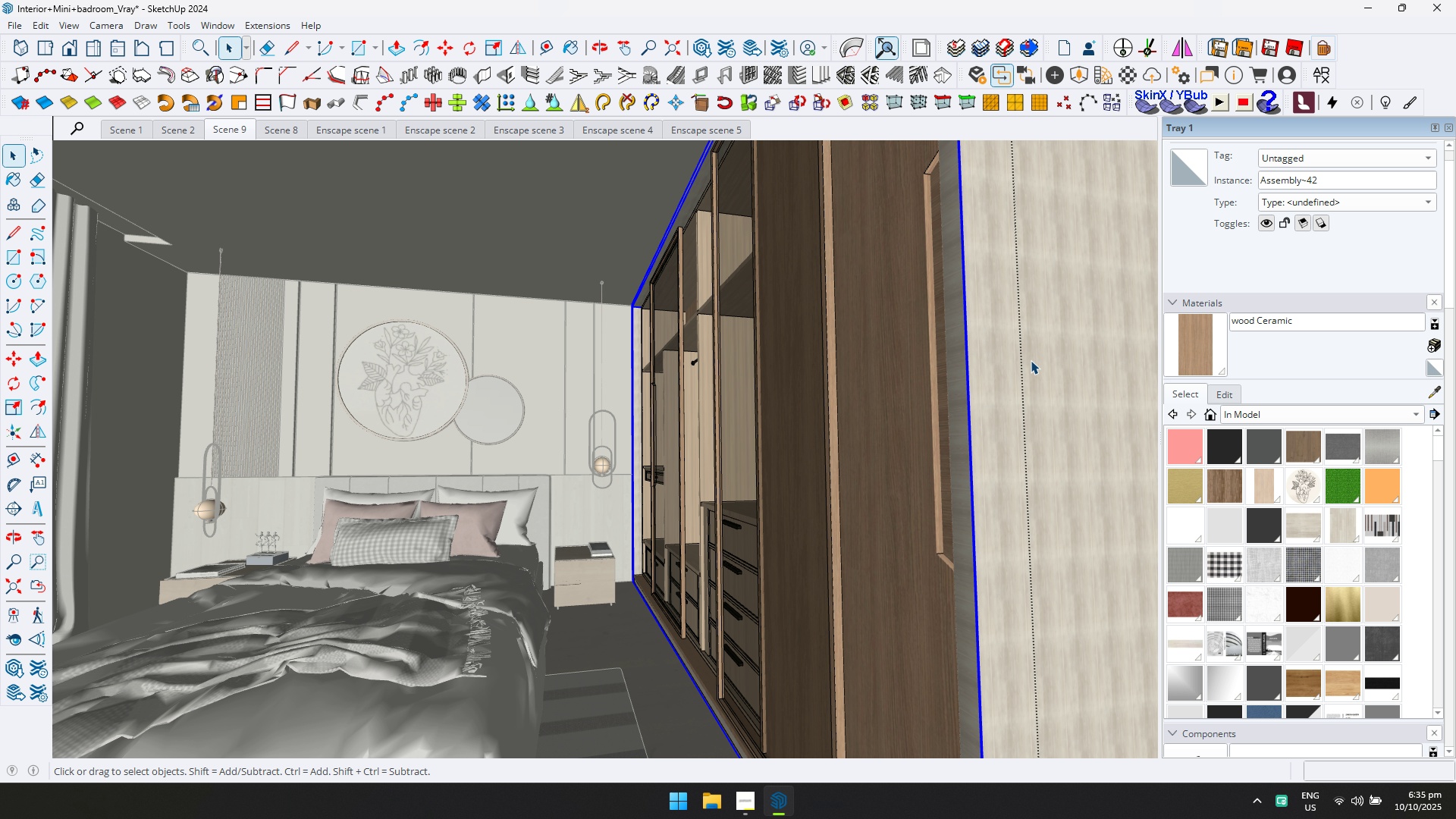 
triple_click([1031, 360])
 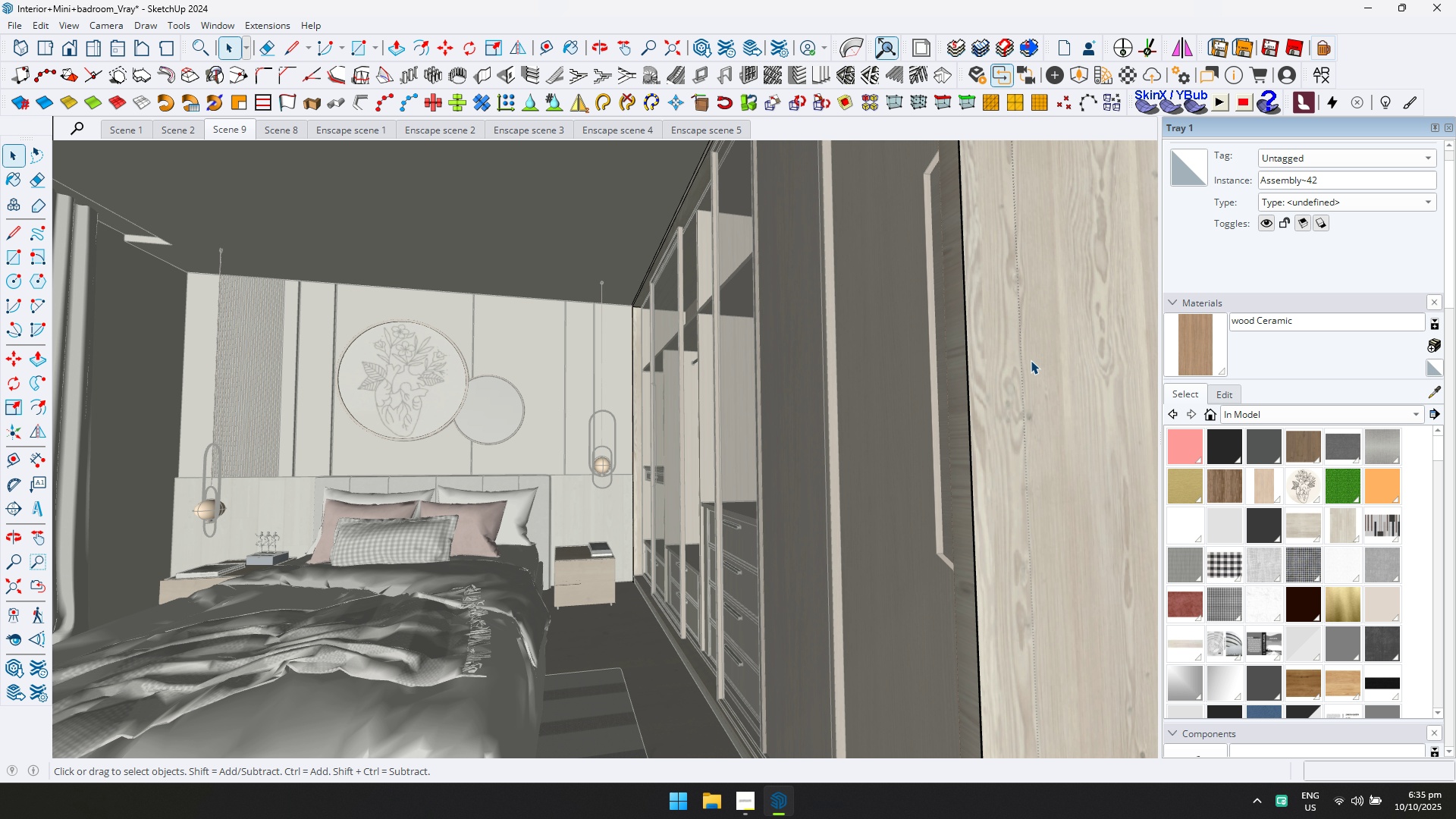 
triple_click([1031, 360])
 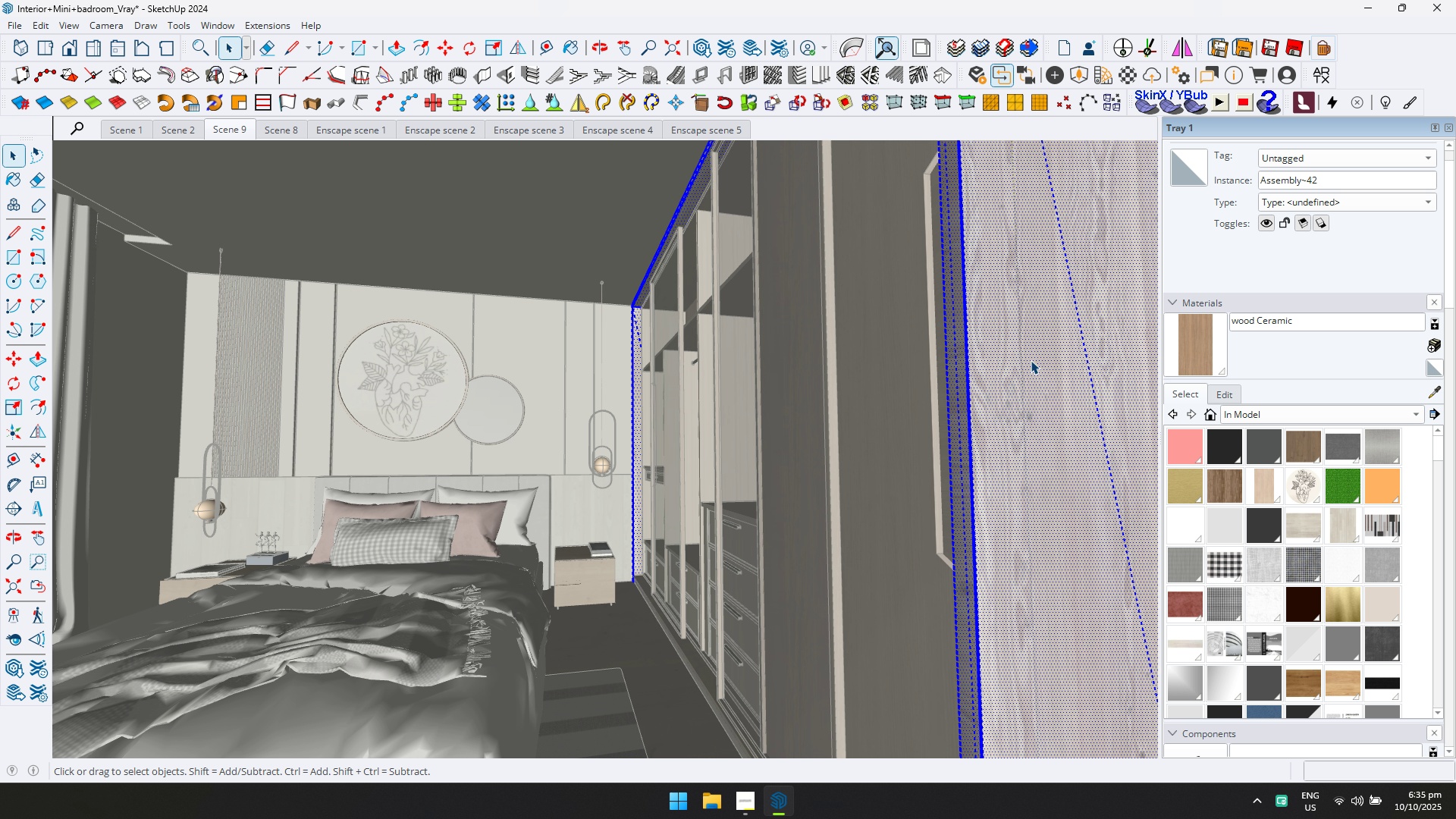 
triple_click([1031, 360])
 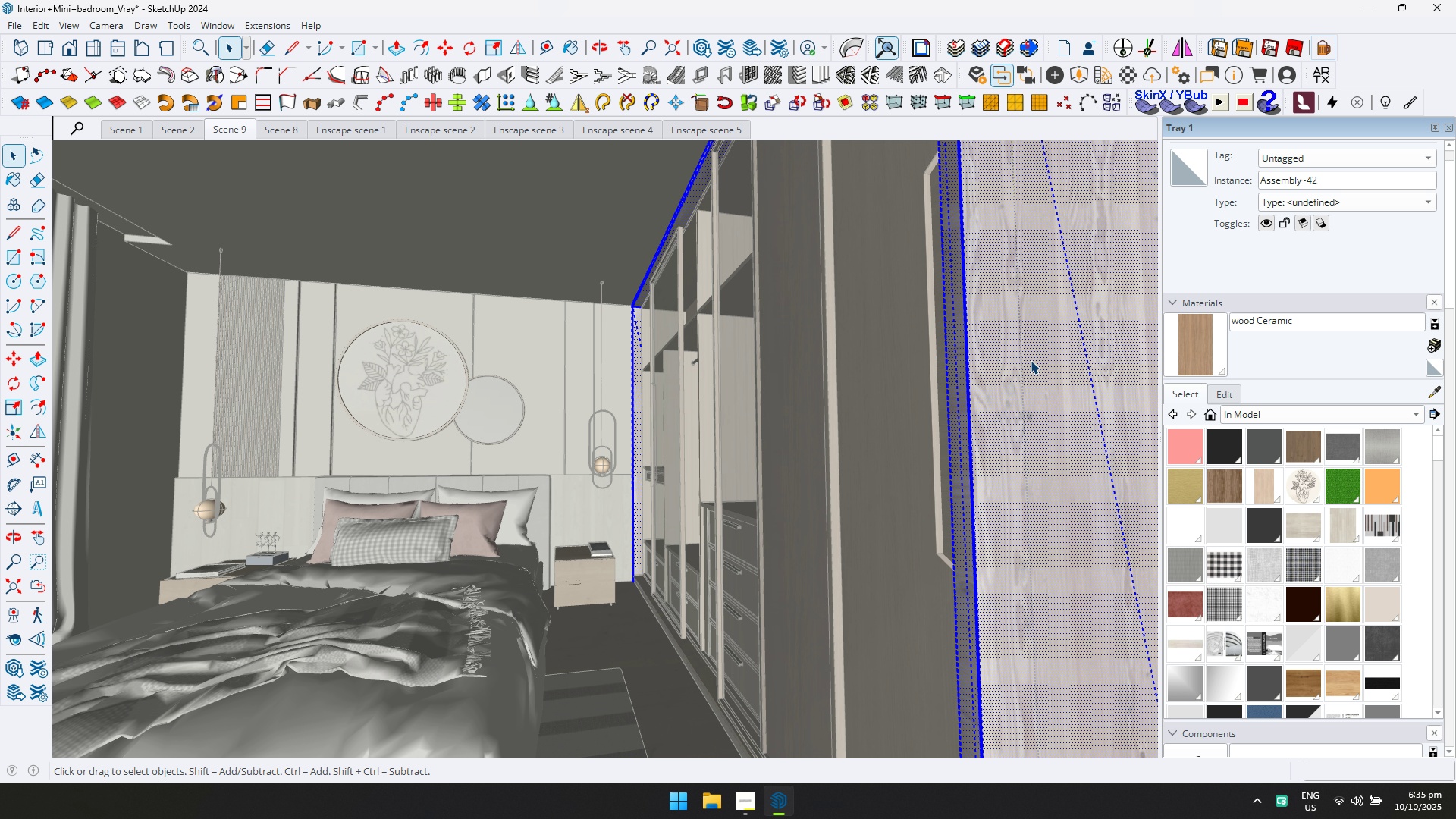 
key(Control+ControlLeft)
 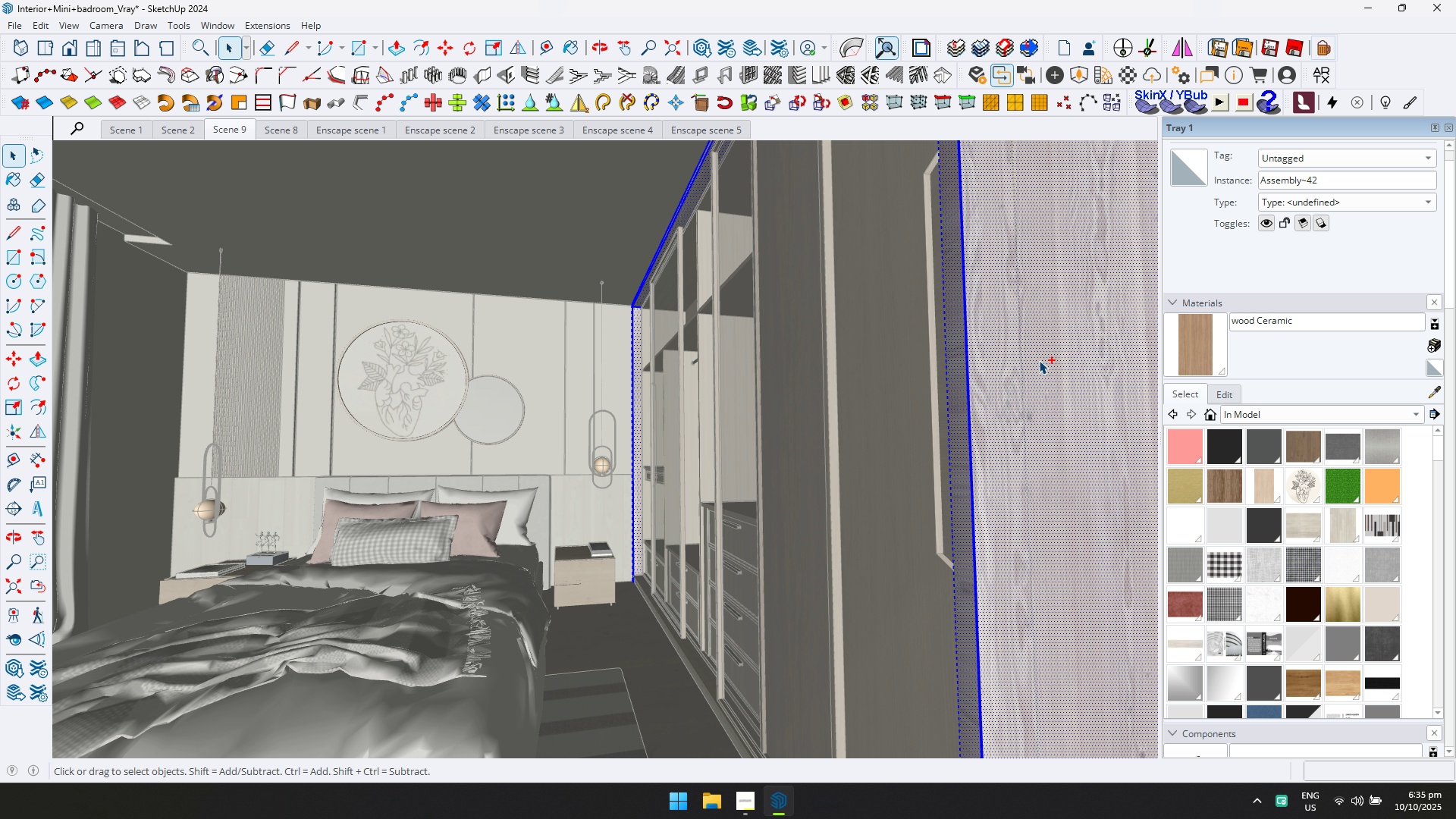 
key(Control+A)
 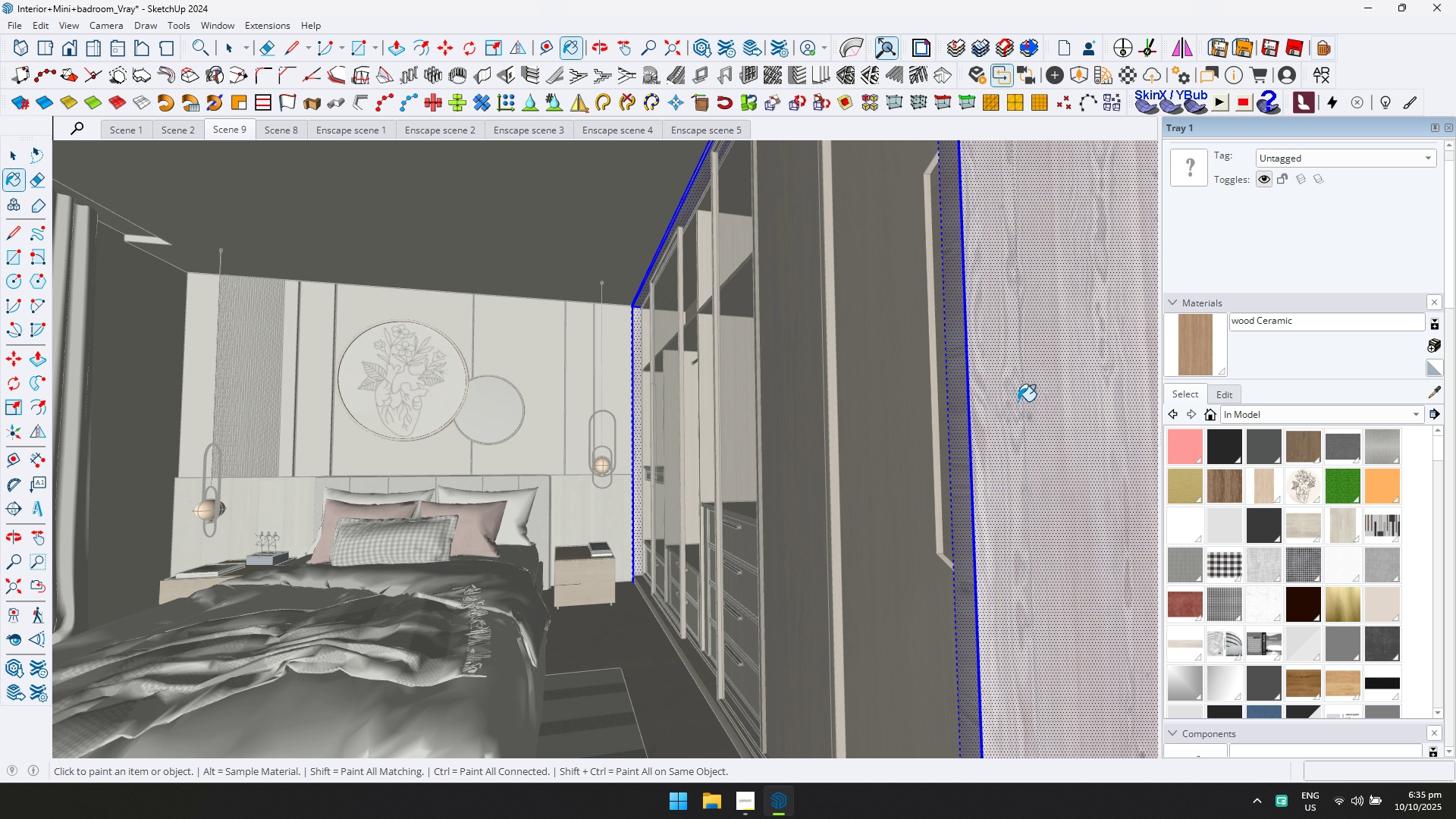 
double_click([1006, 404])
 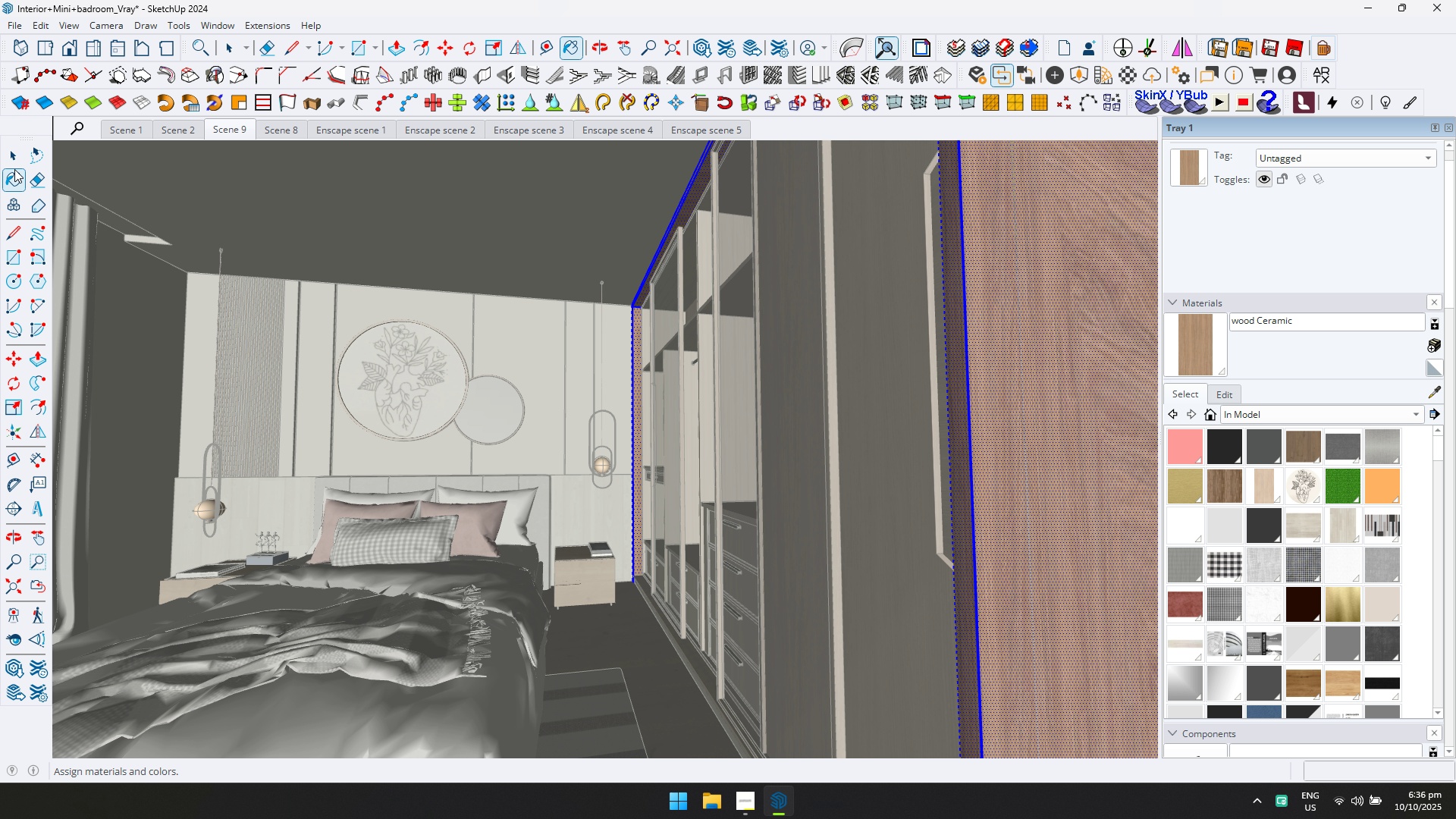 
left_click([13, 166])
 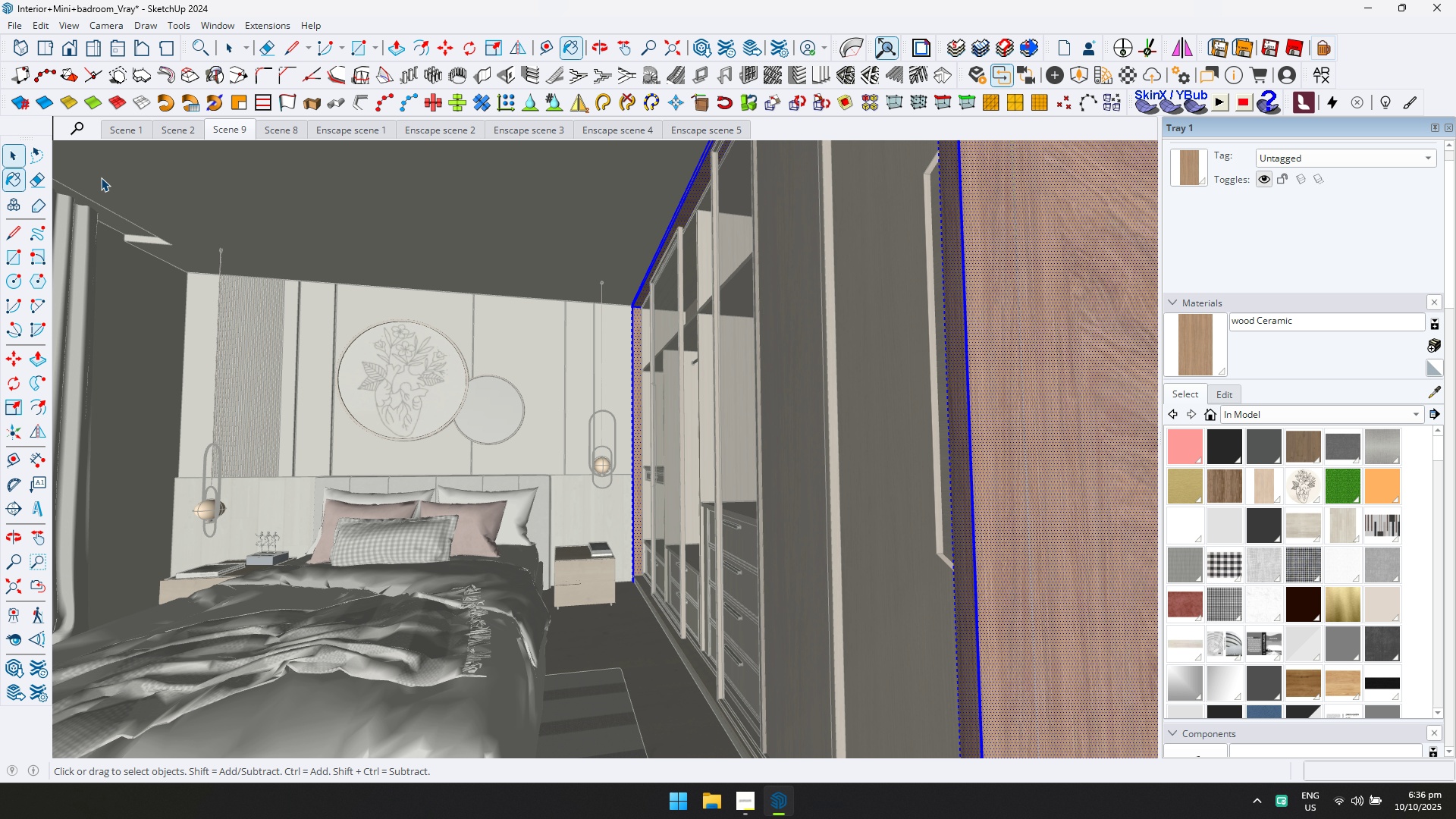 
scroll: coordinate [615, 301], scroll_direction: down, amount: 1.0
 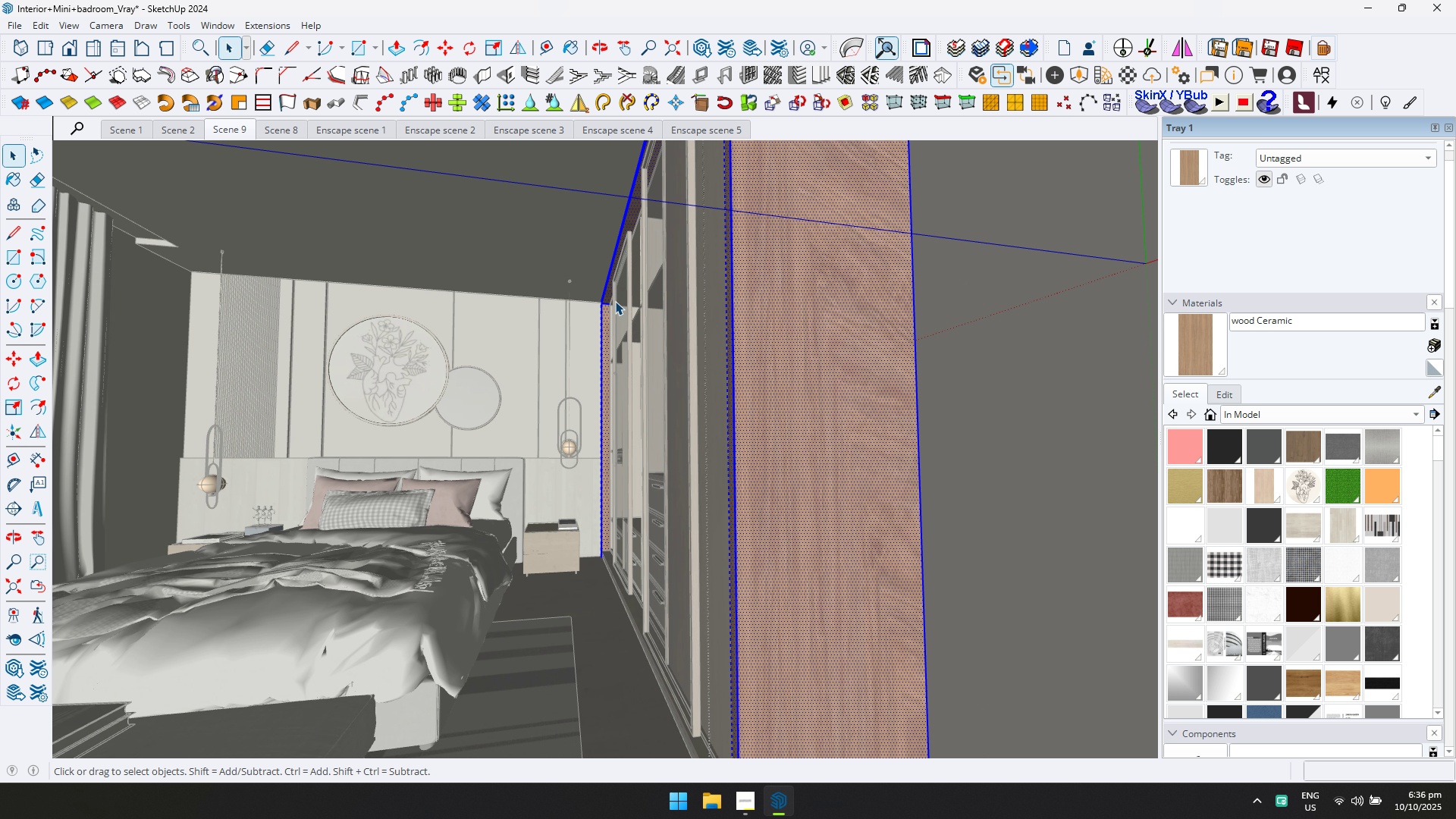 
key(Escape)
 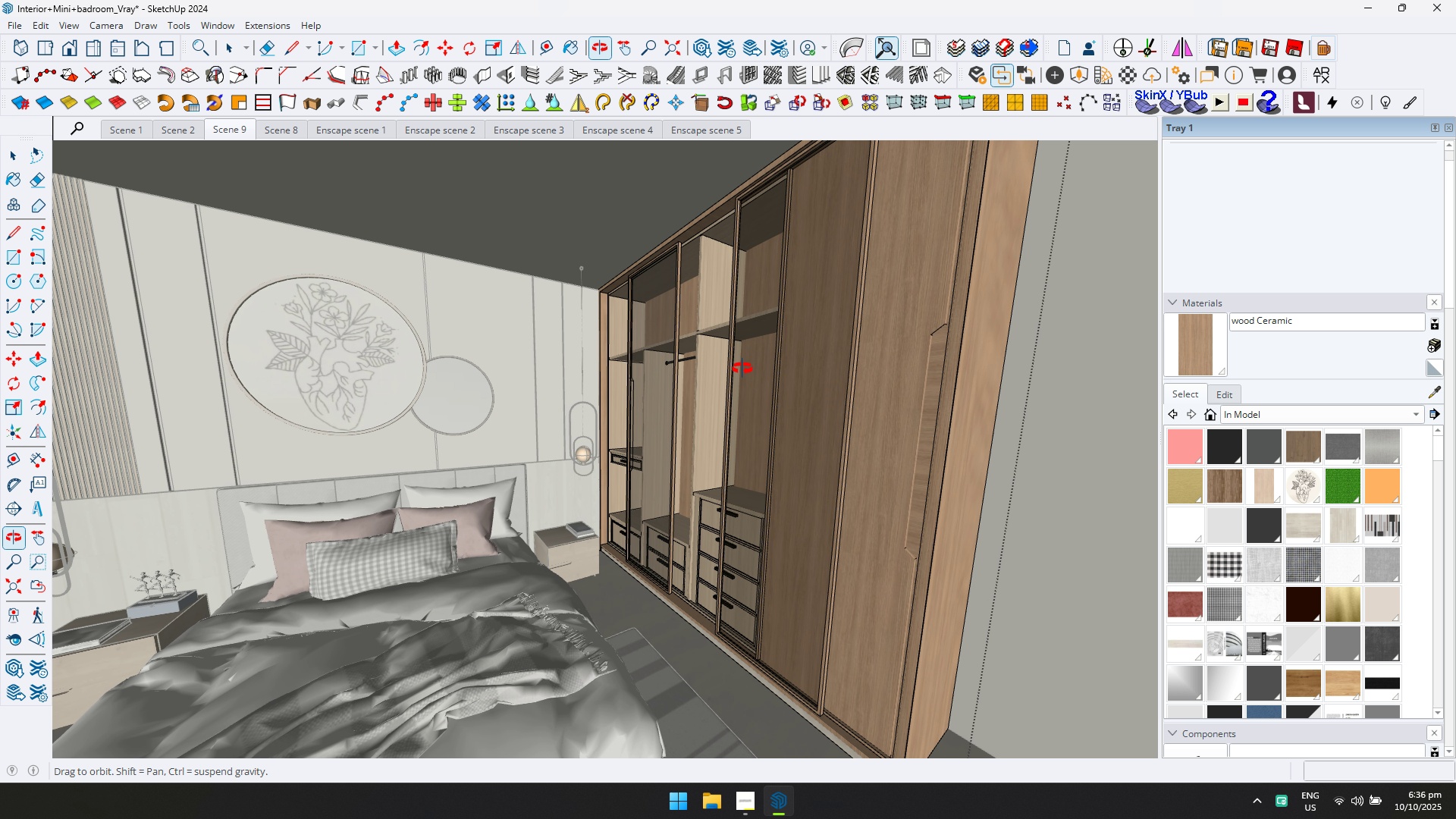 
key(Escape)
 